 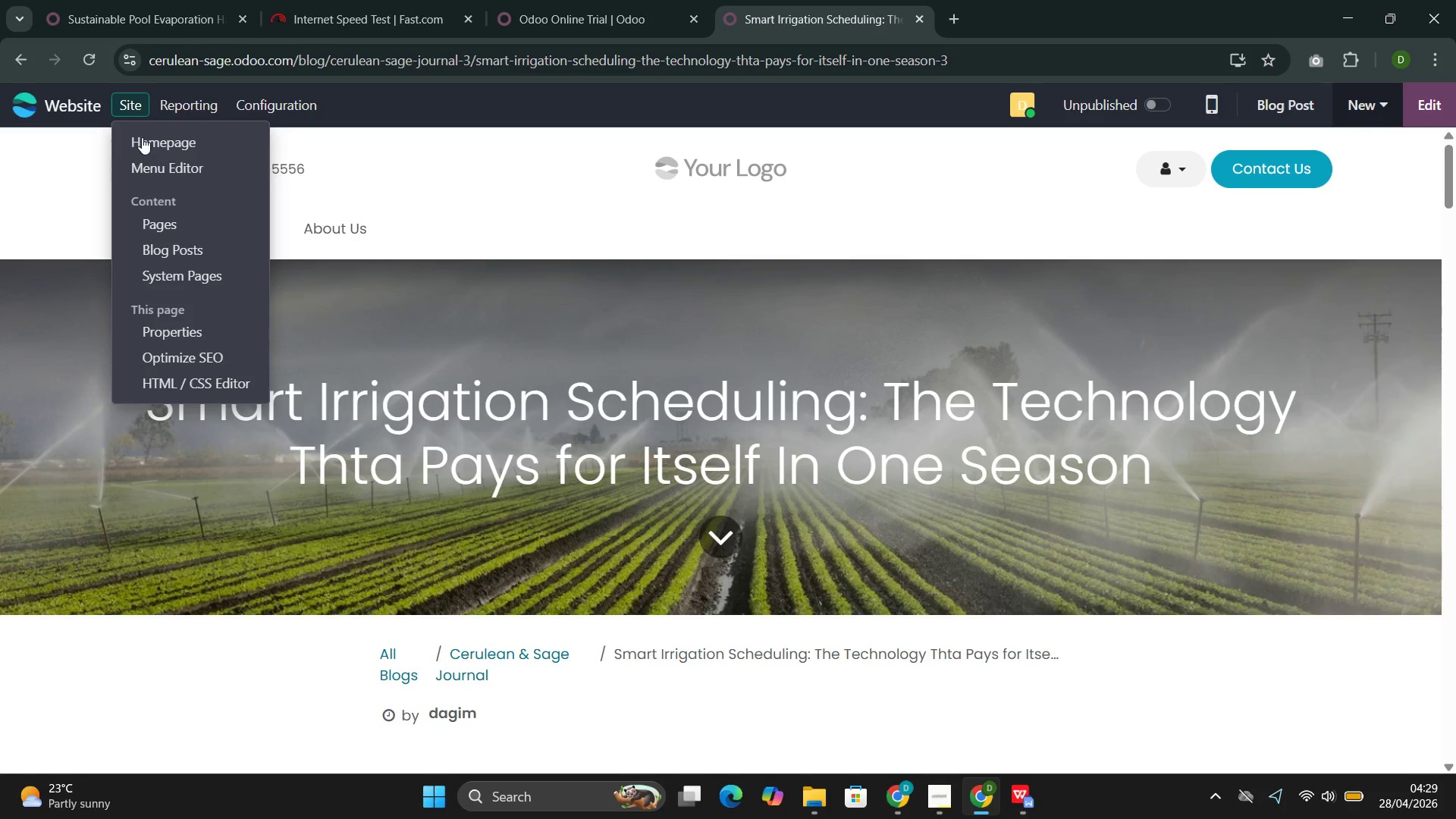 
left_click([181, 350])
 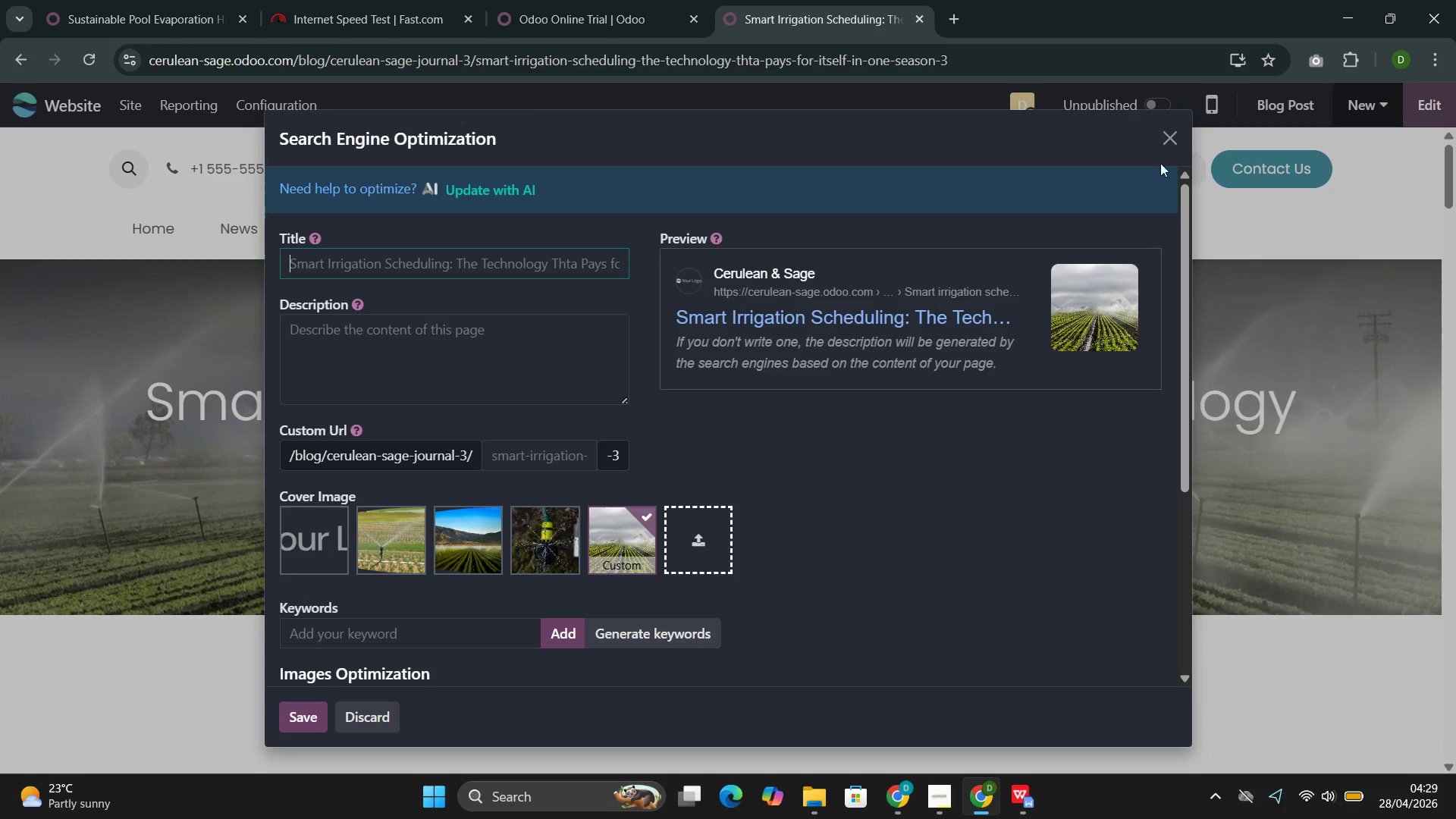 
left_click([1163, 141])
 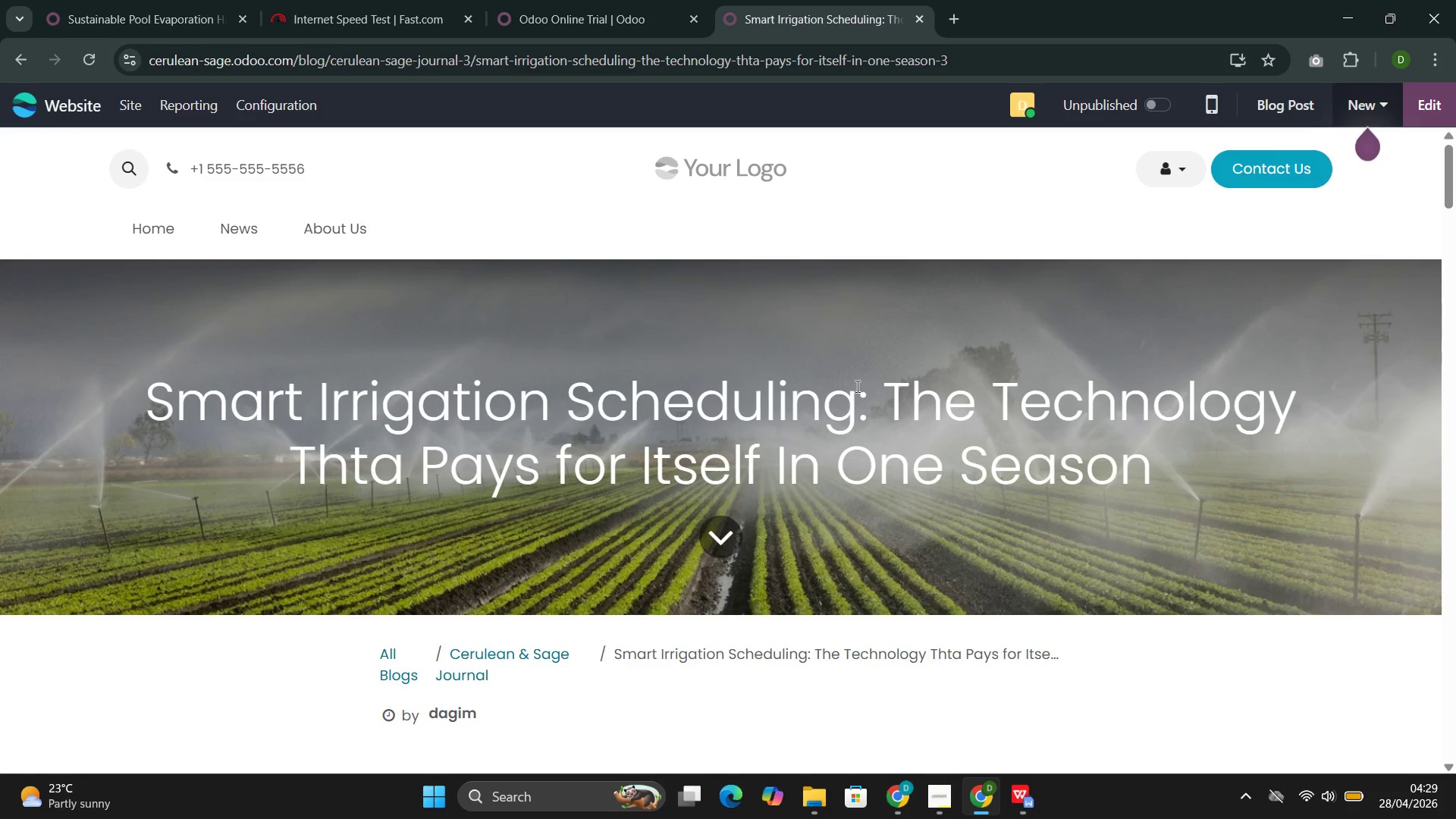 
left_click_drag(start_coordinate=[857, 394], to_coordinate=[140, 422])
 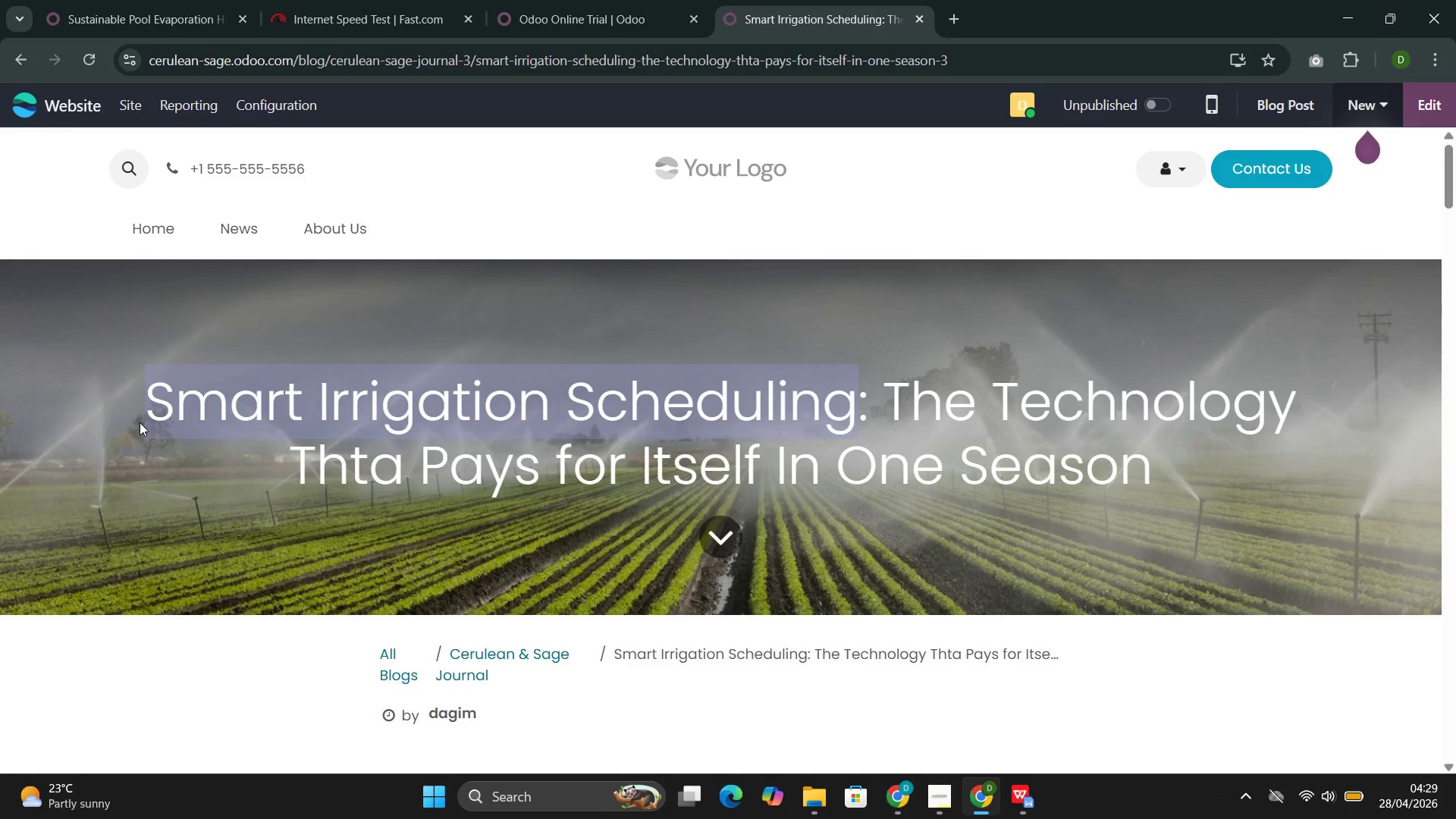 
key(Control+C)
 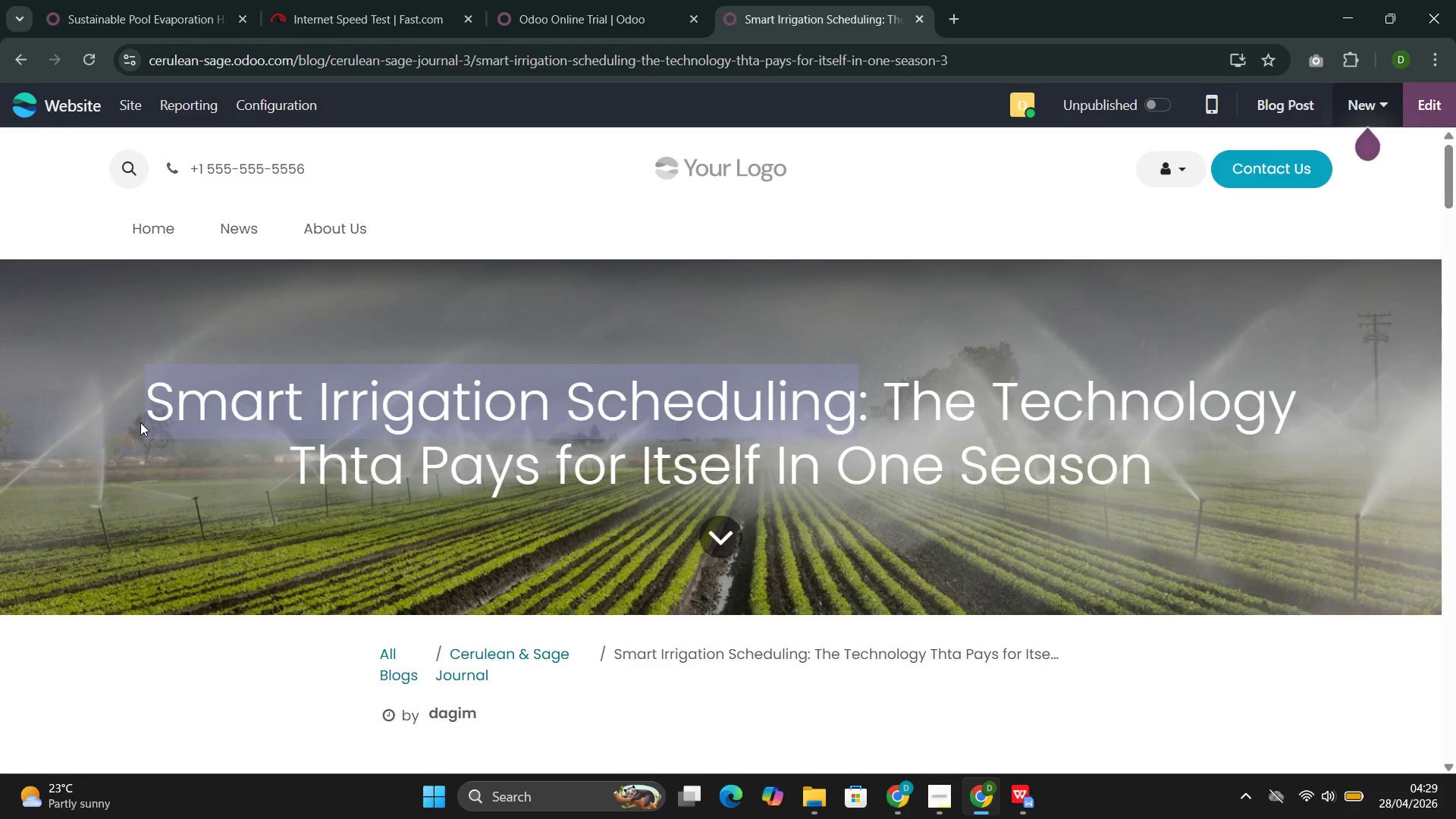 
key(Control+C)
 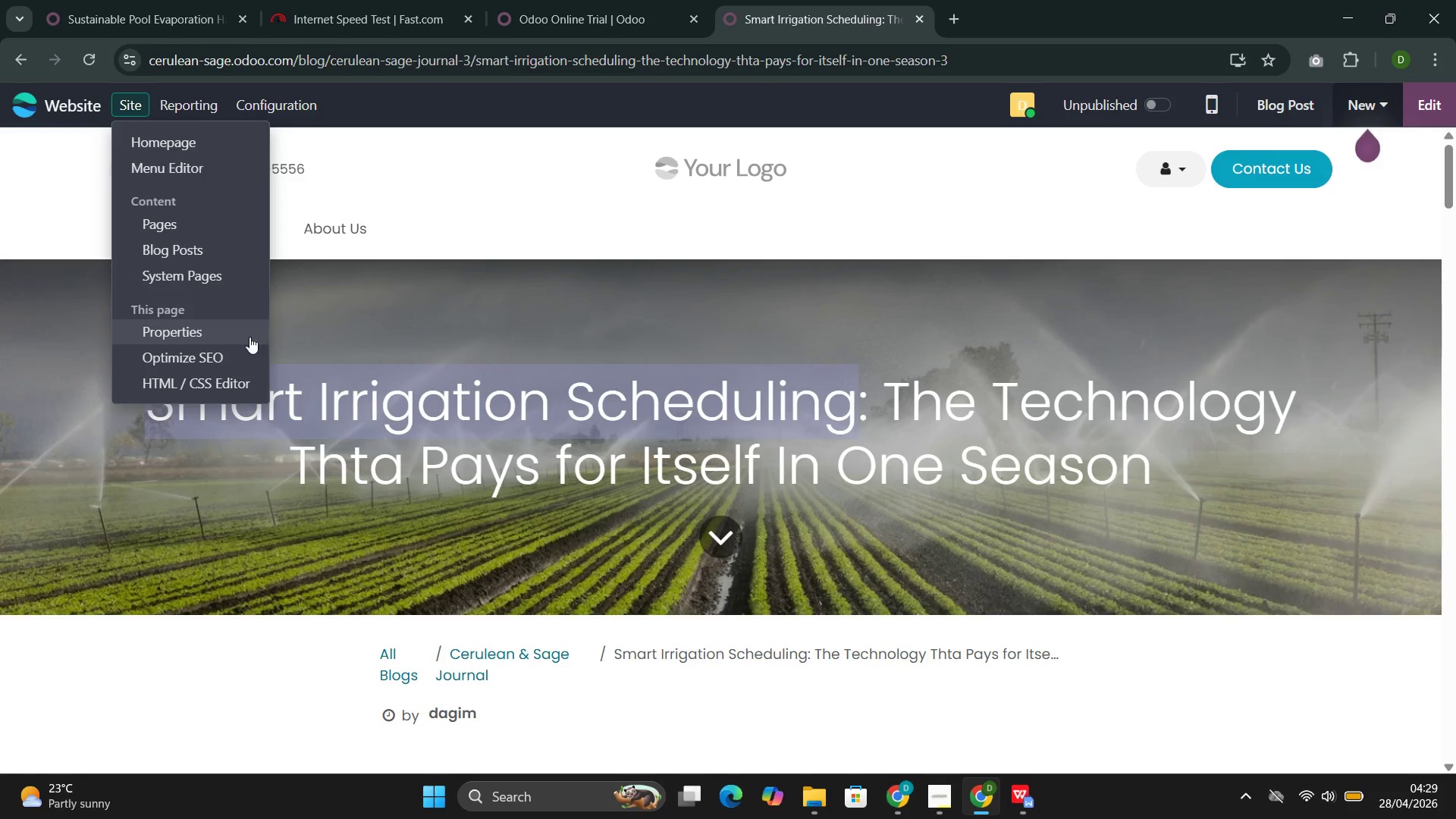 
left_click([206, 352])
 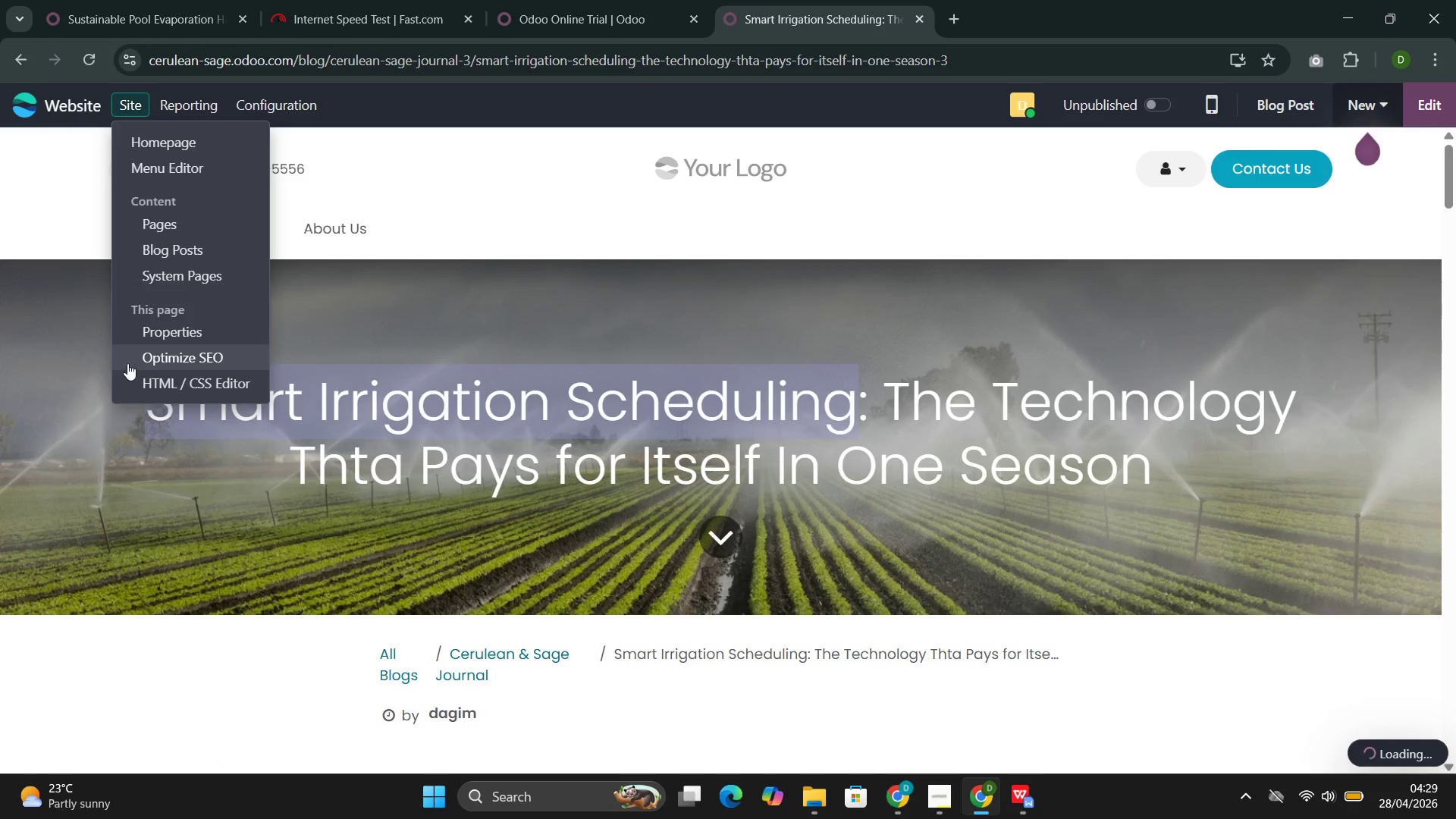 
left_click([178, 365])
 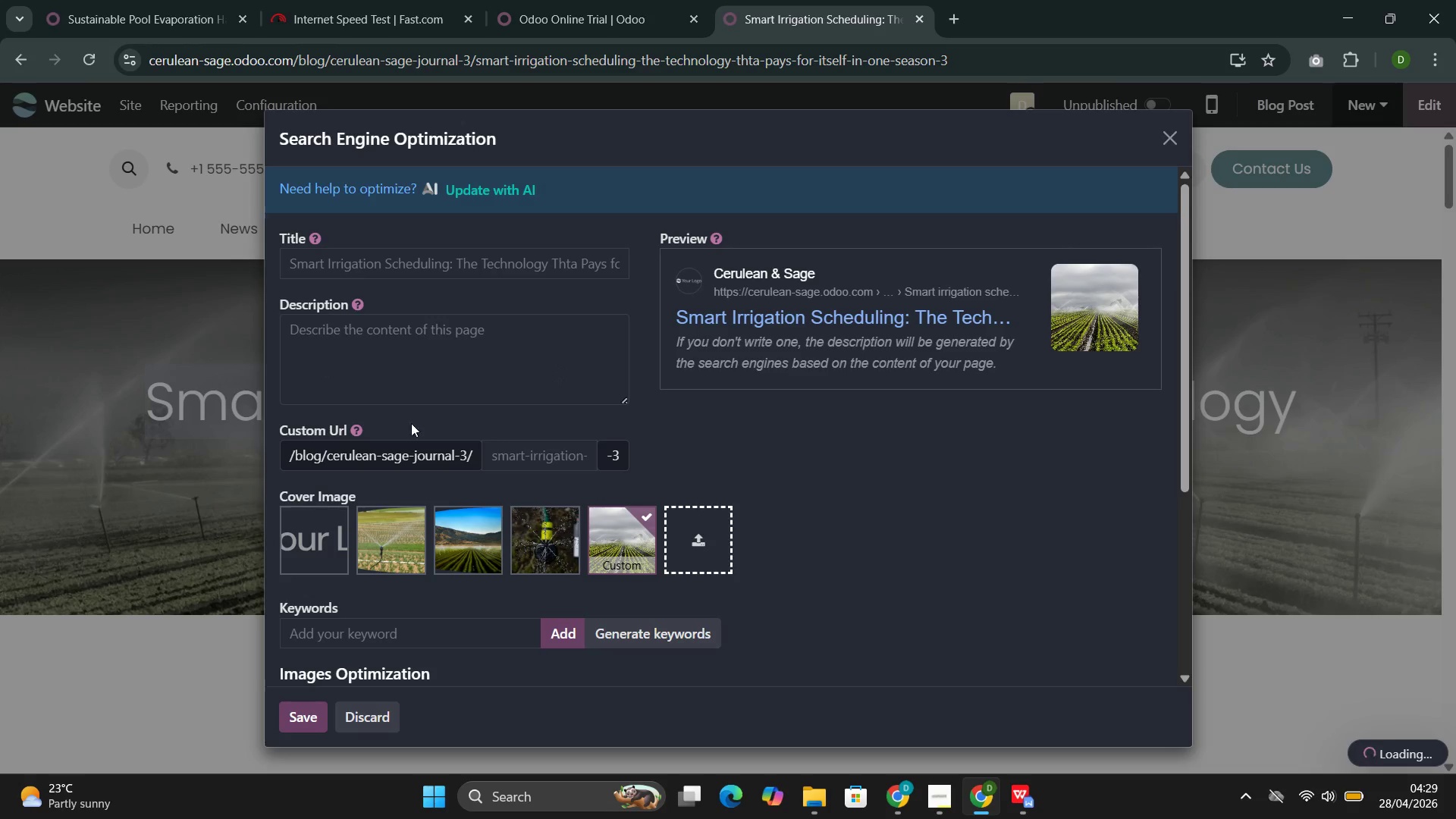 
left_click([481, 262])
 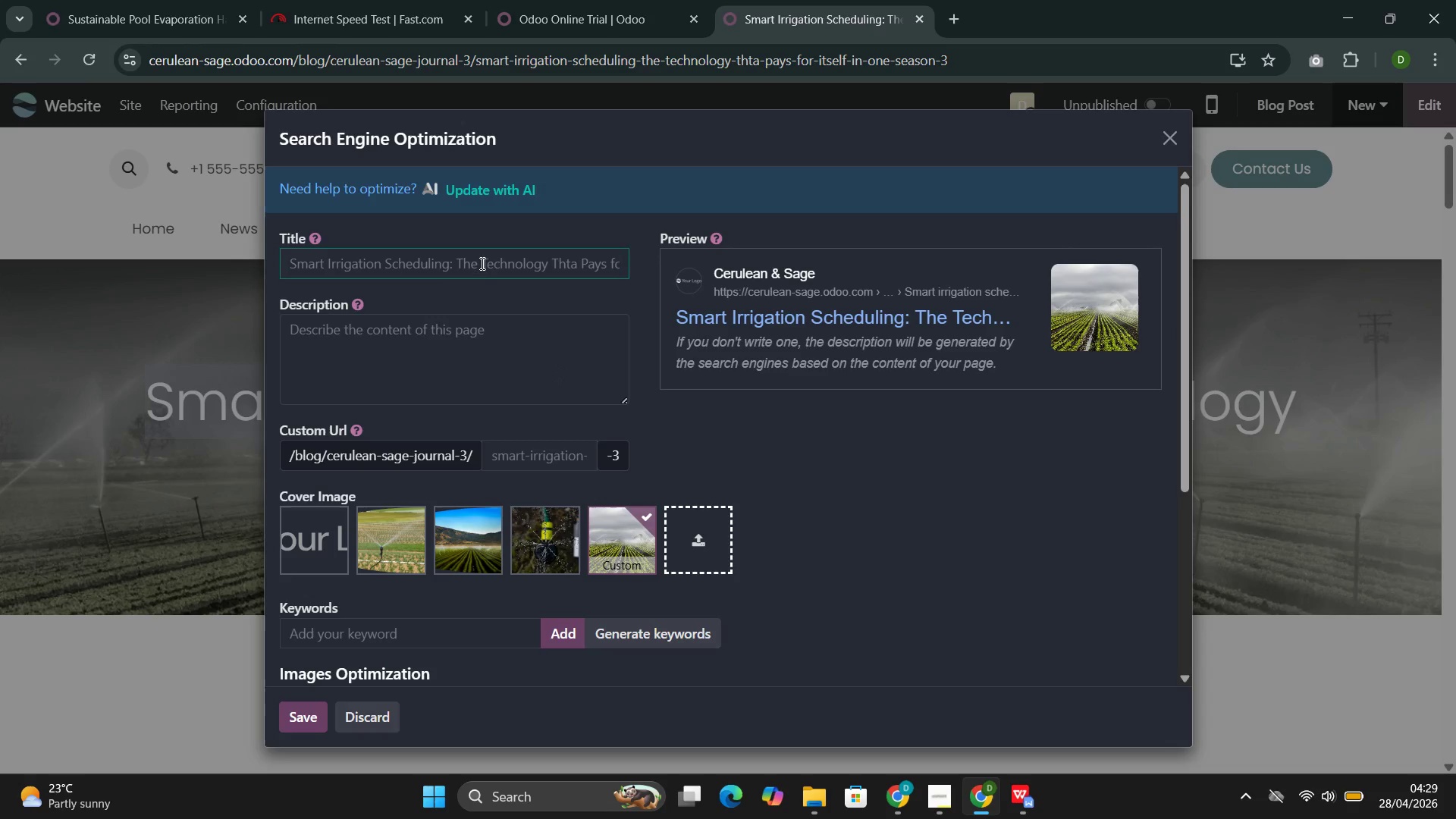 
key(Control+V)
 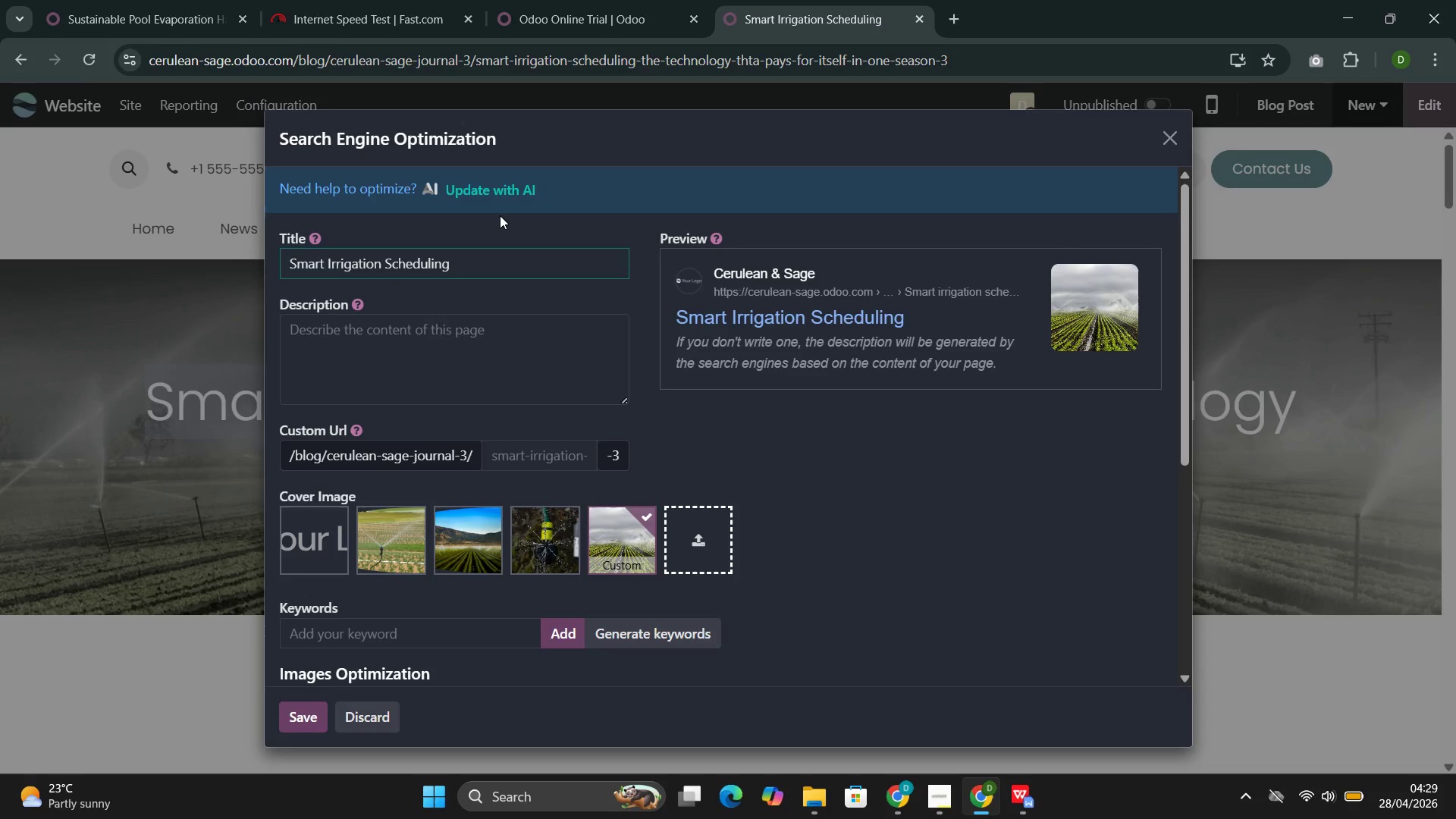 
wait(17.45)
 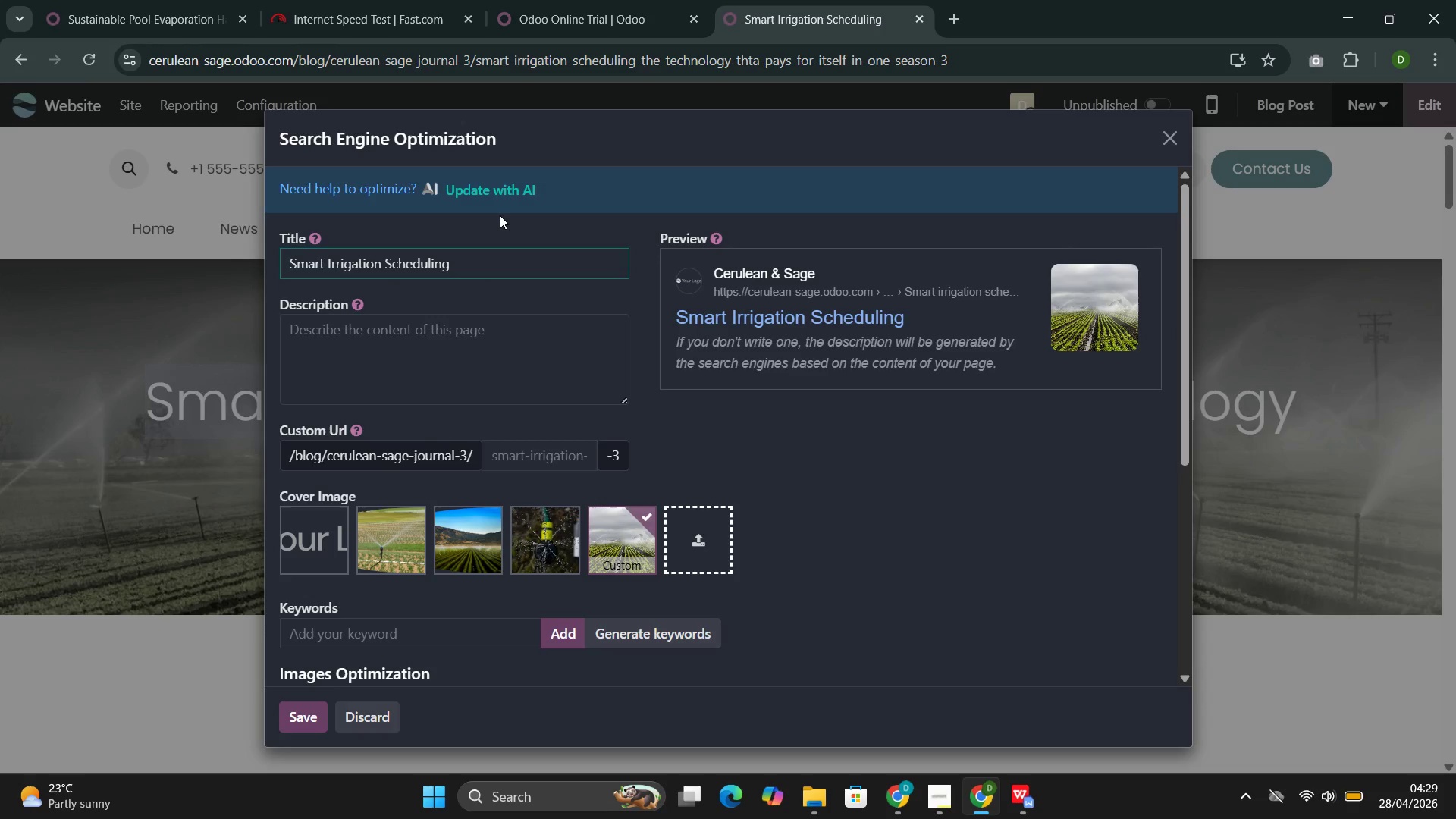 
left_click([410, 337])
 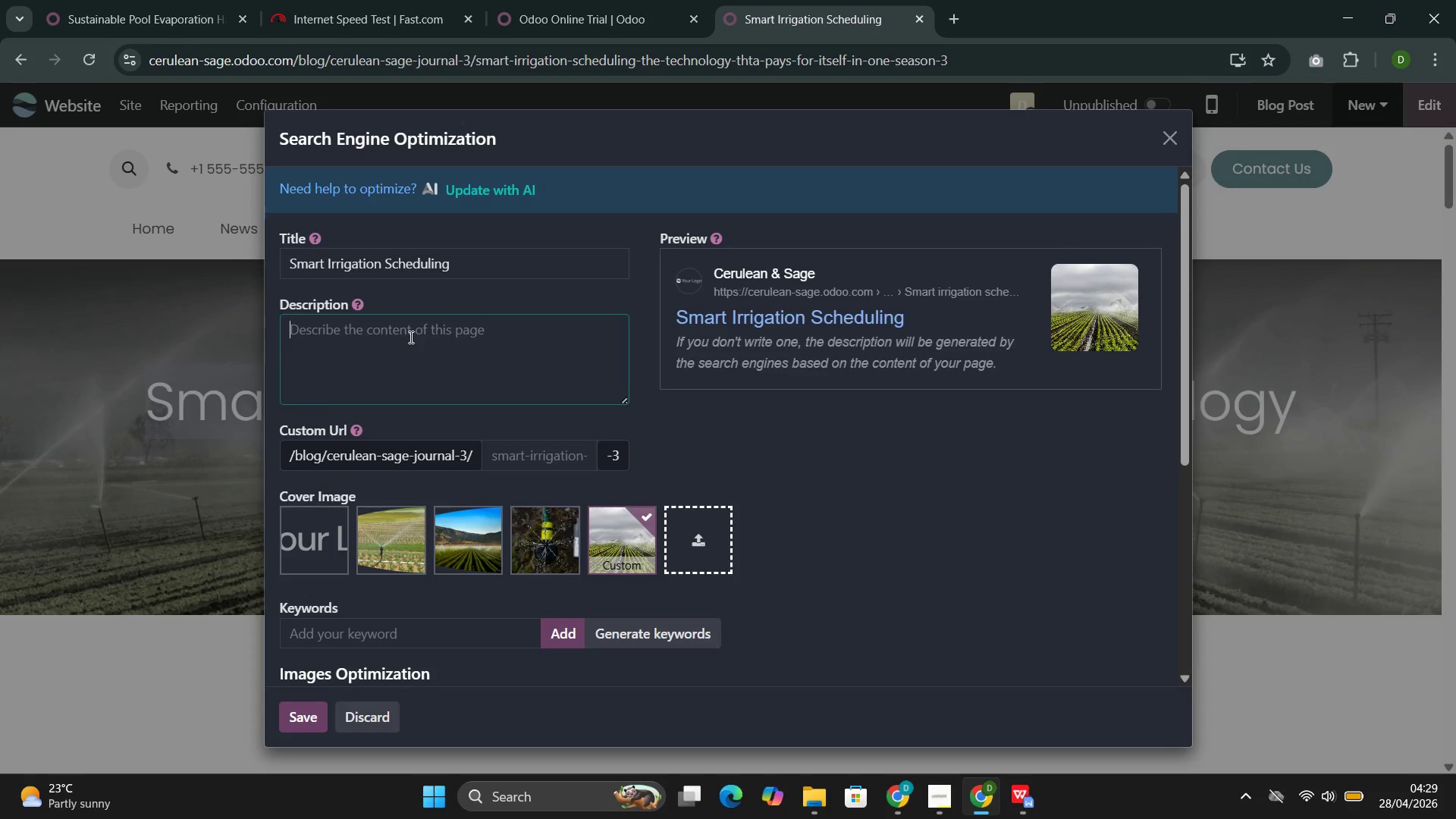 
type(How W)
key(Backspace)
type(weather )
key(Backspace)
type(-based controllers, soil moisture sensors, and zone-specific programming cut estate water bills by 30-50% while maintaining landscape quality)
 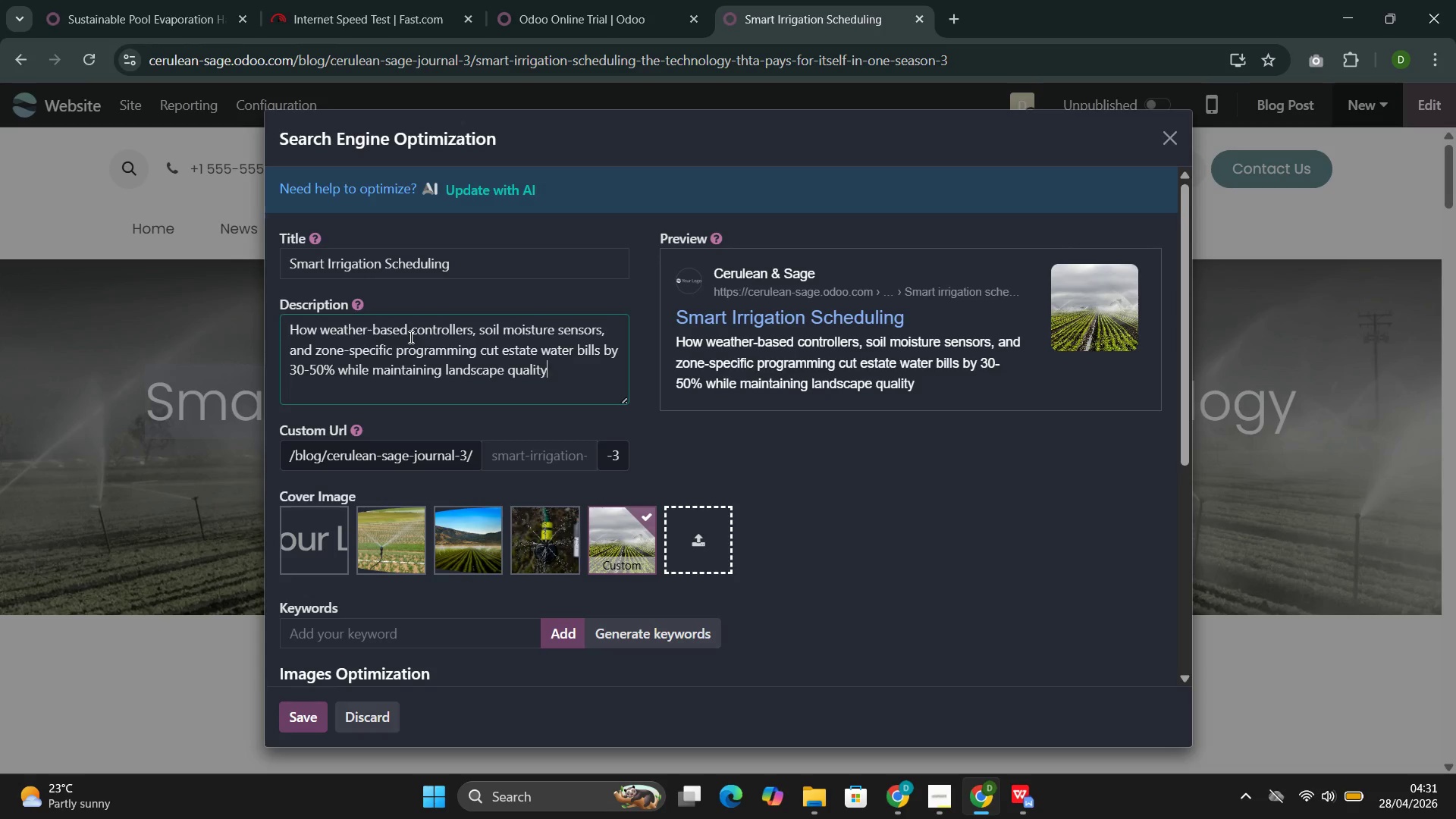 
left_click([640, 623])
 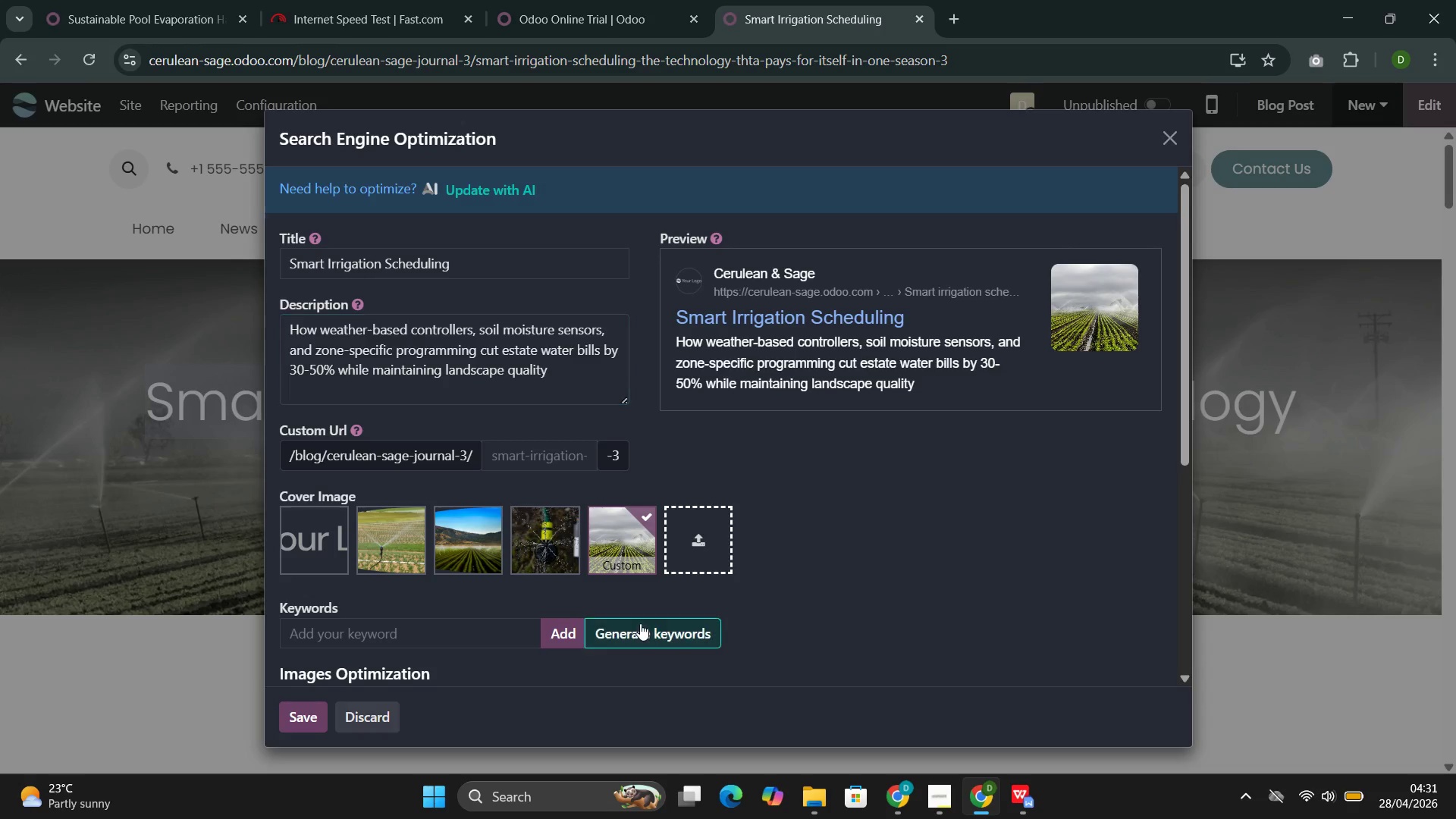 
mouse_move([644, 604])
 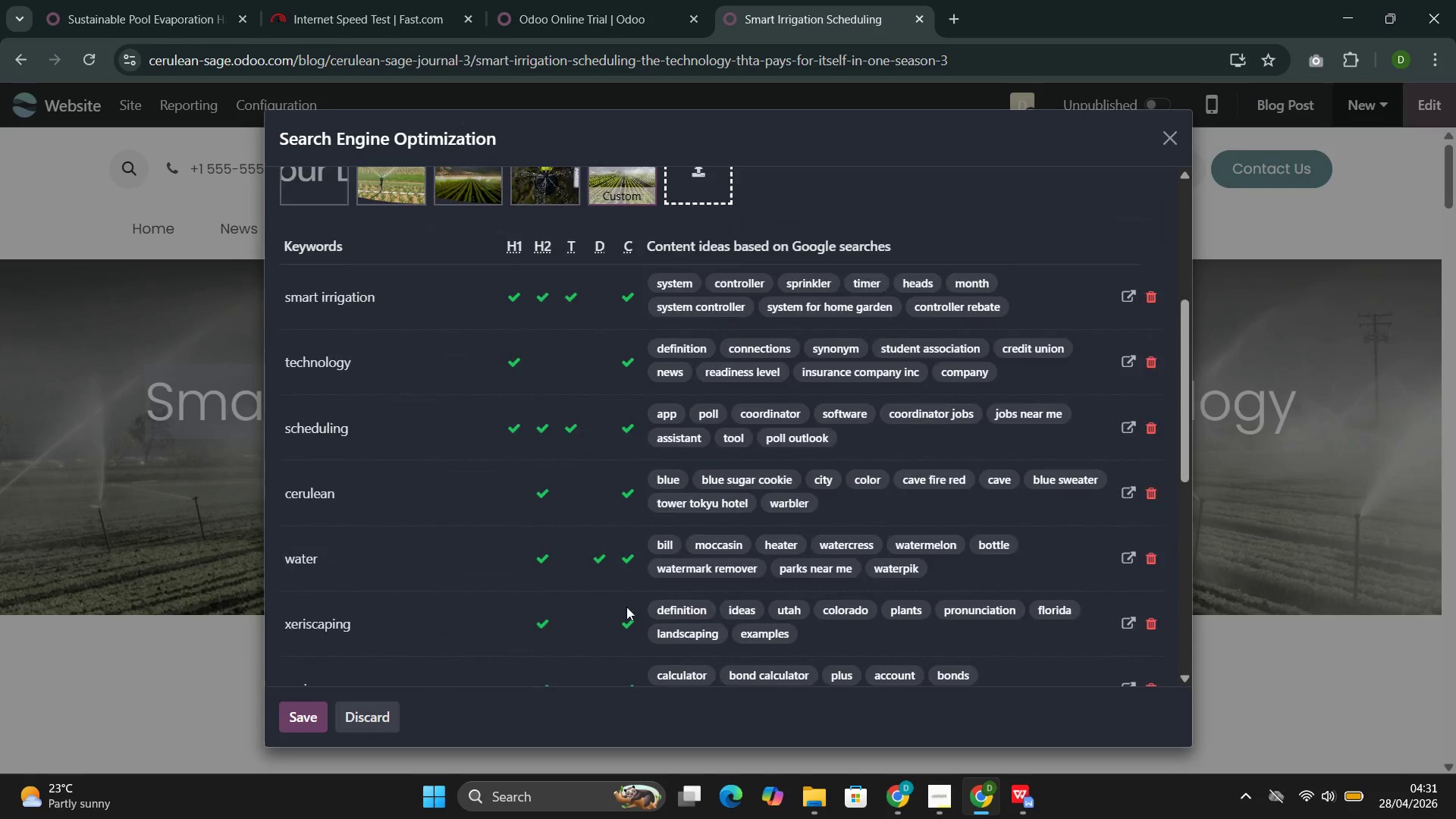 
left_click([302, 724])
 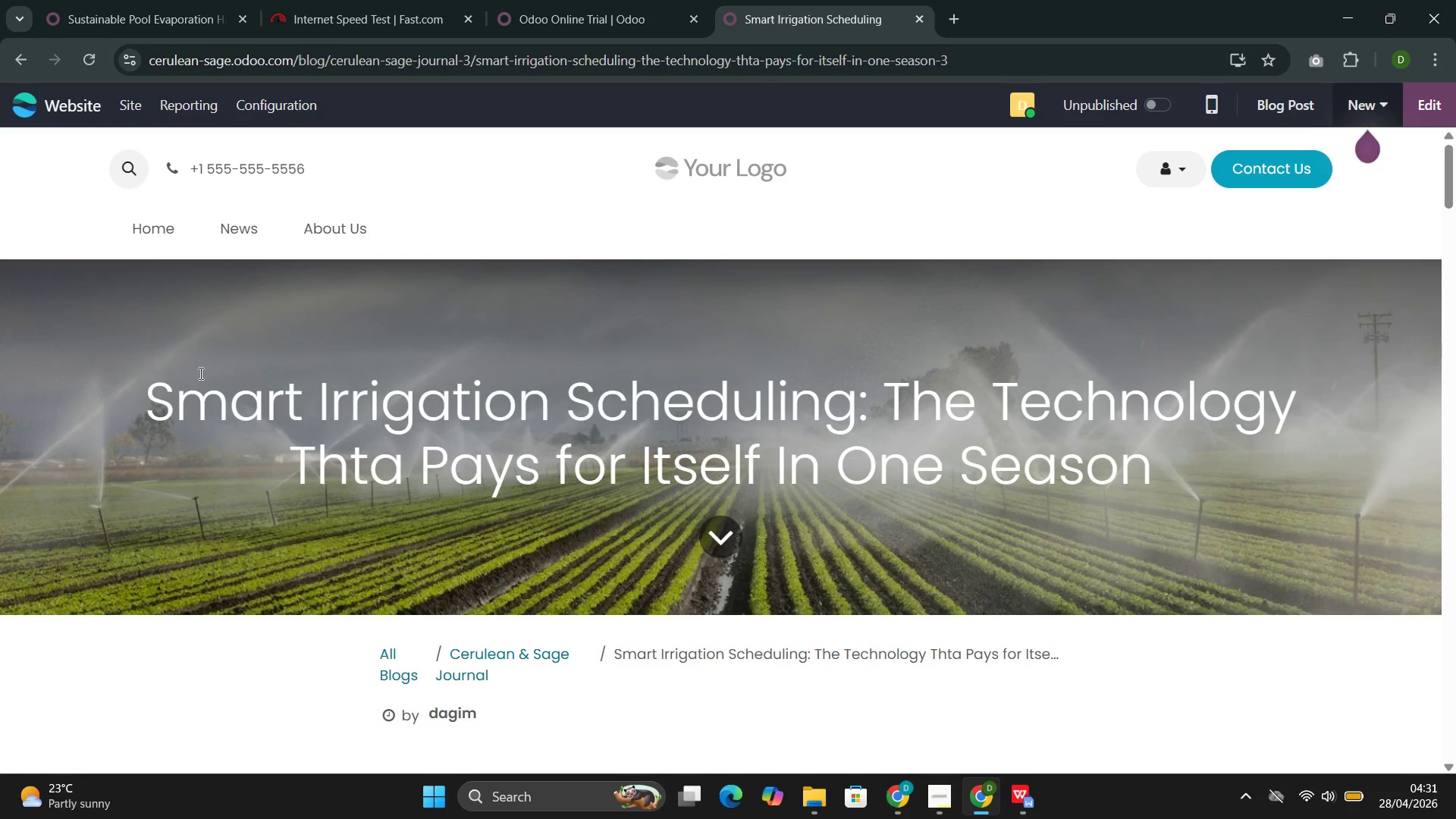 
wait(6.52)
 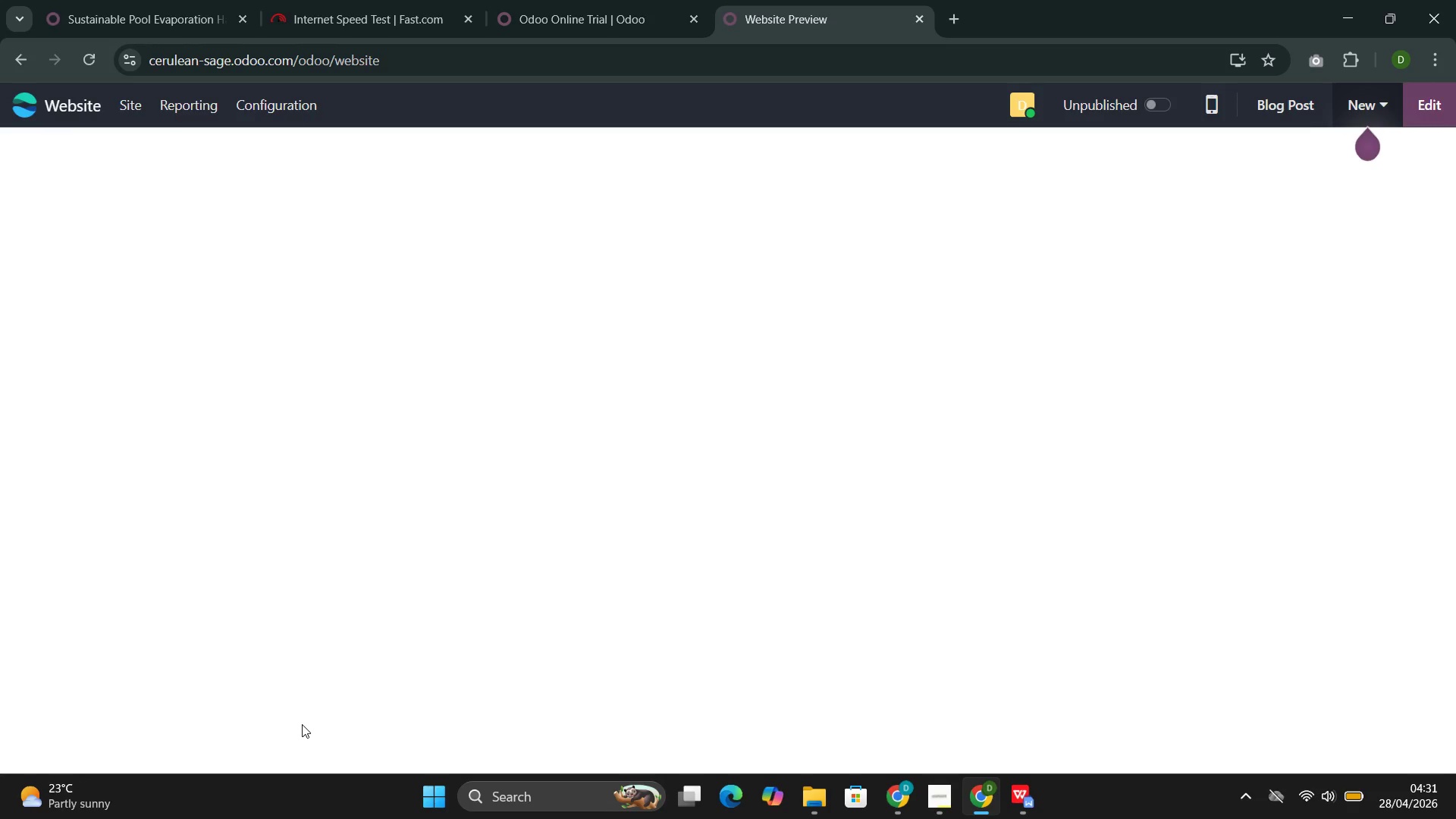 
left_click([1147, 105])
 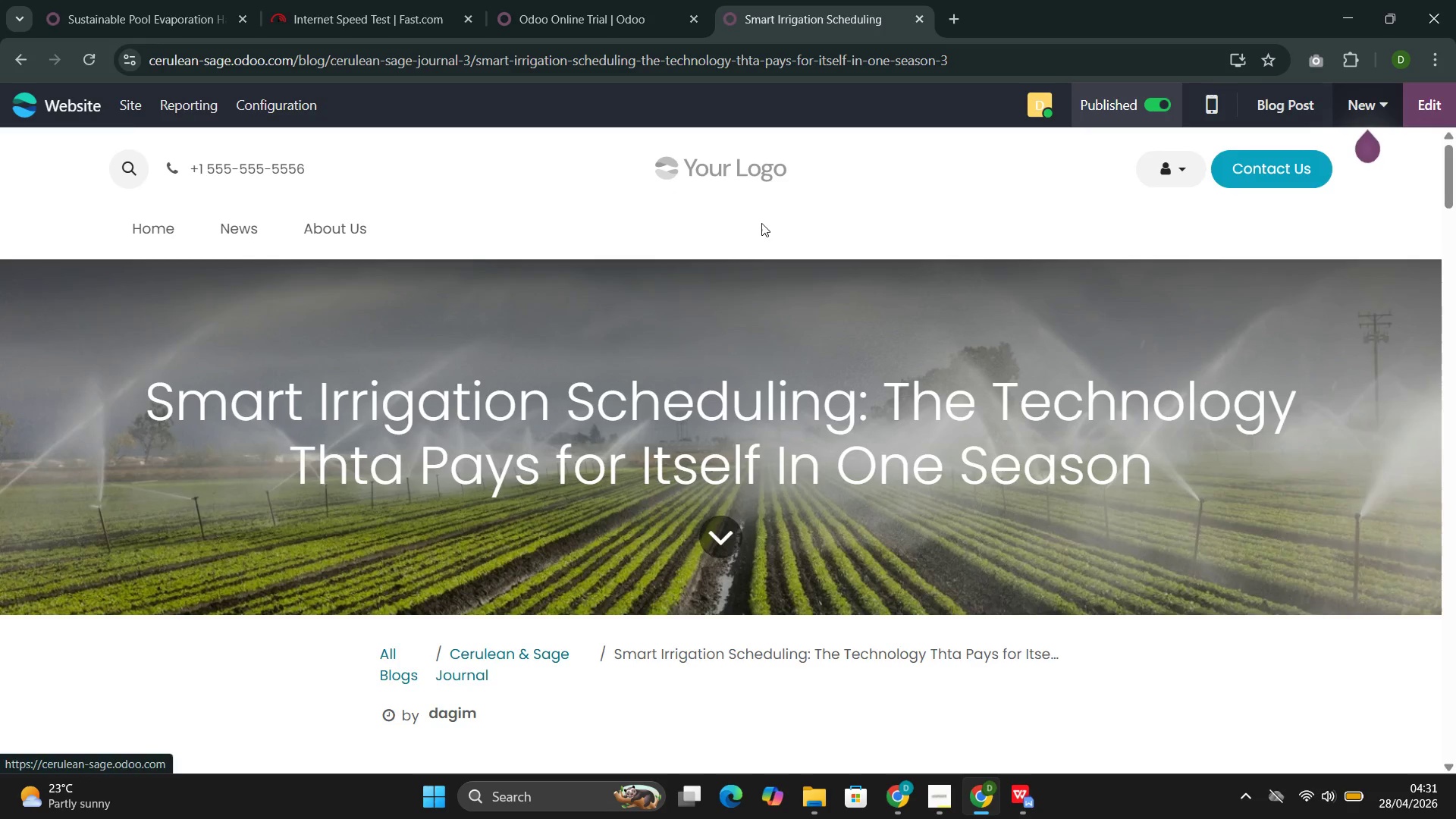 
wait(13.84)
 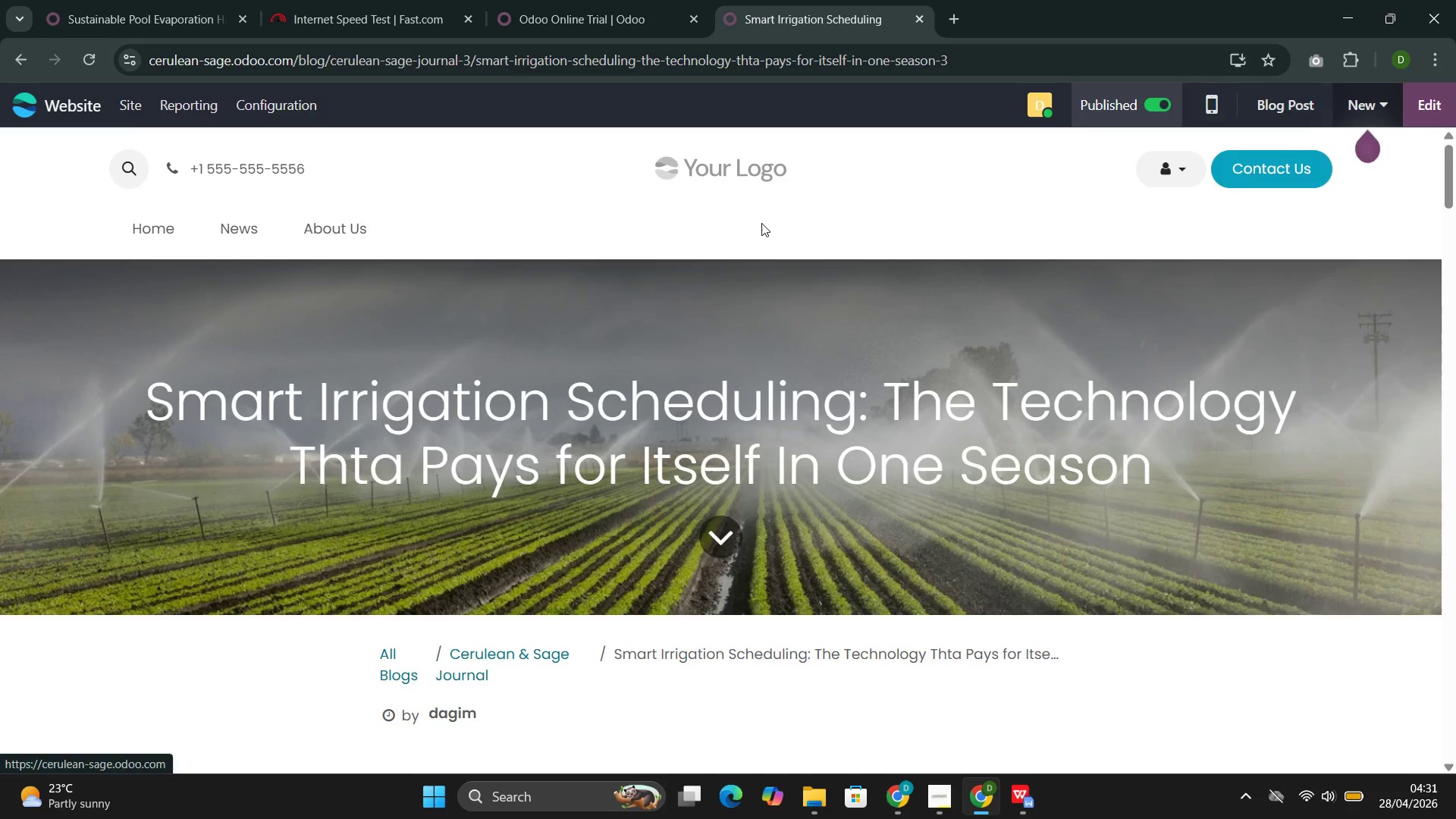 
left_click([86, 102])
 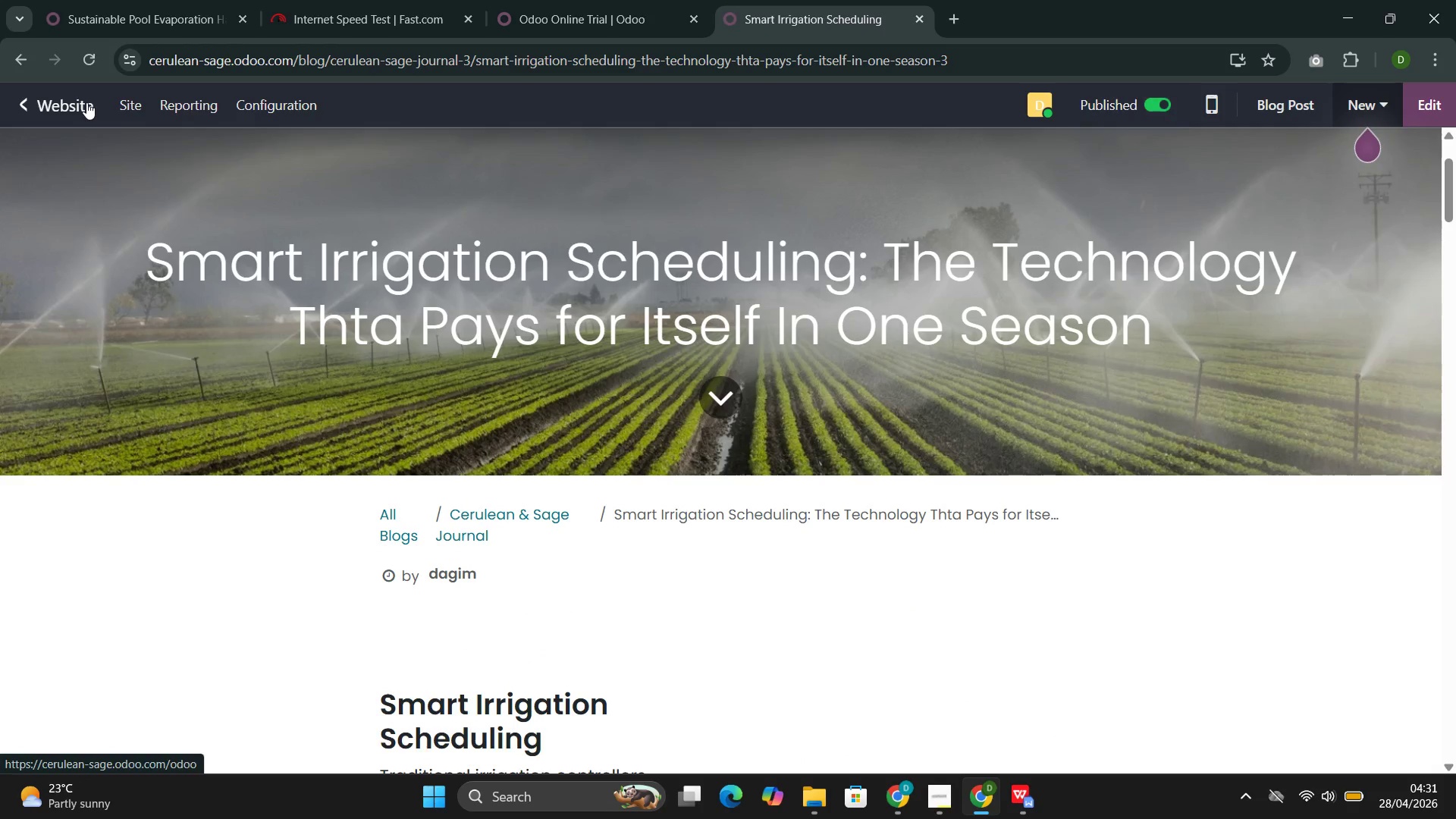 
mouse_move([116, 115])
 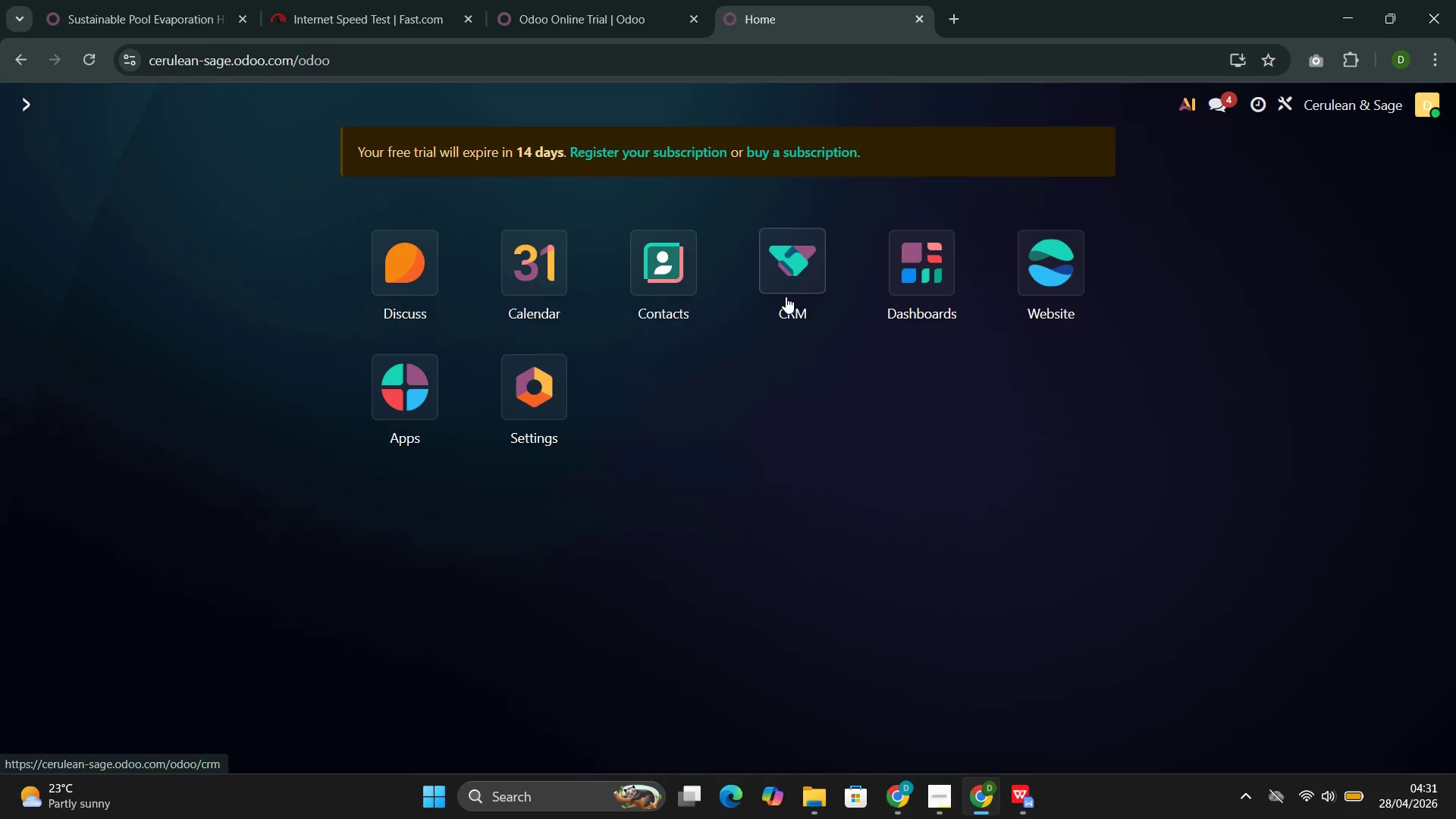 
left_click([786, 297])
 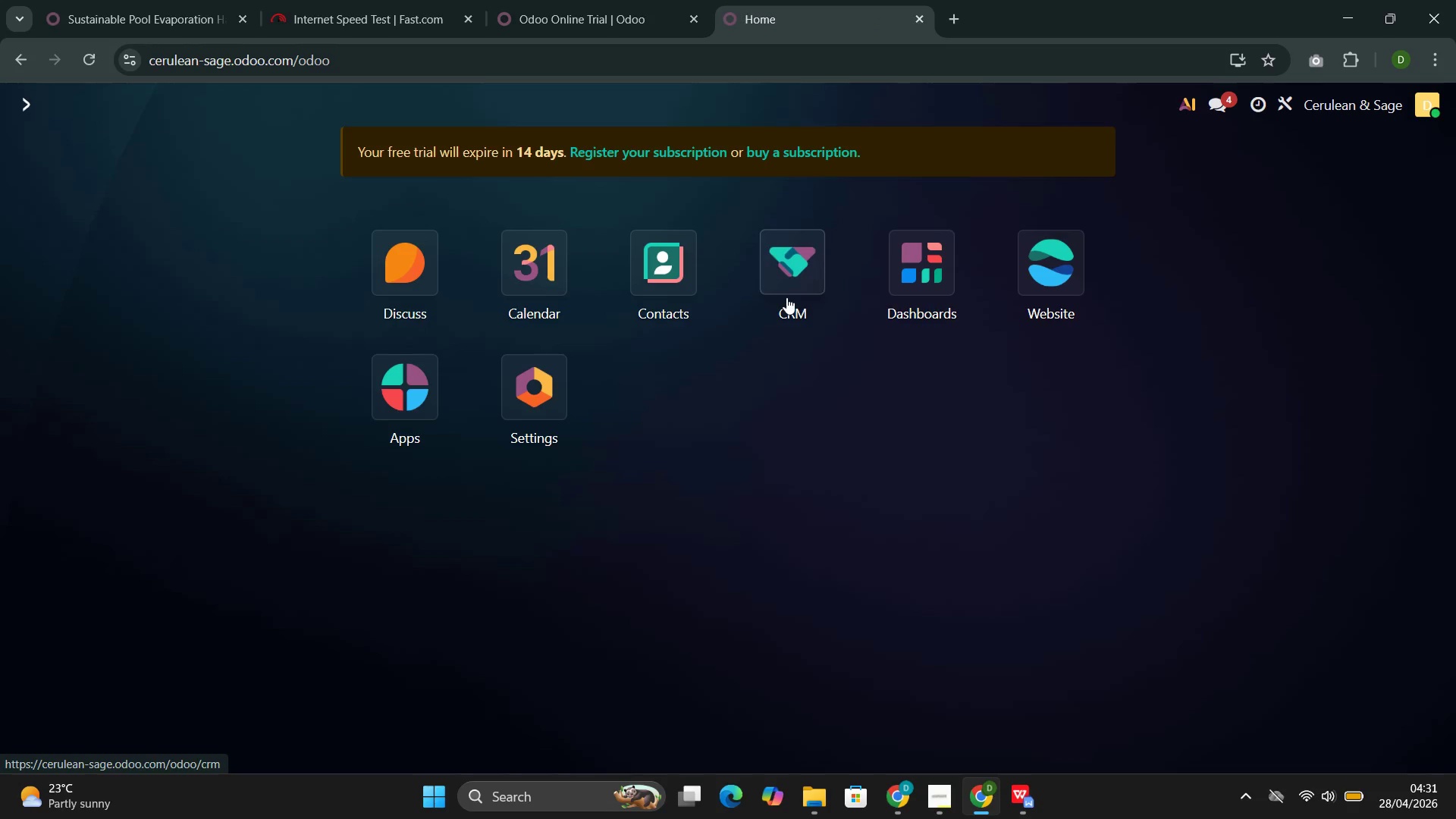 
mouse_move([761, 290])
 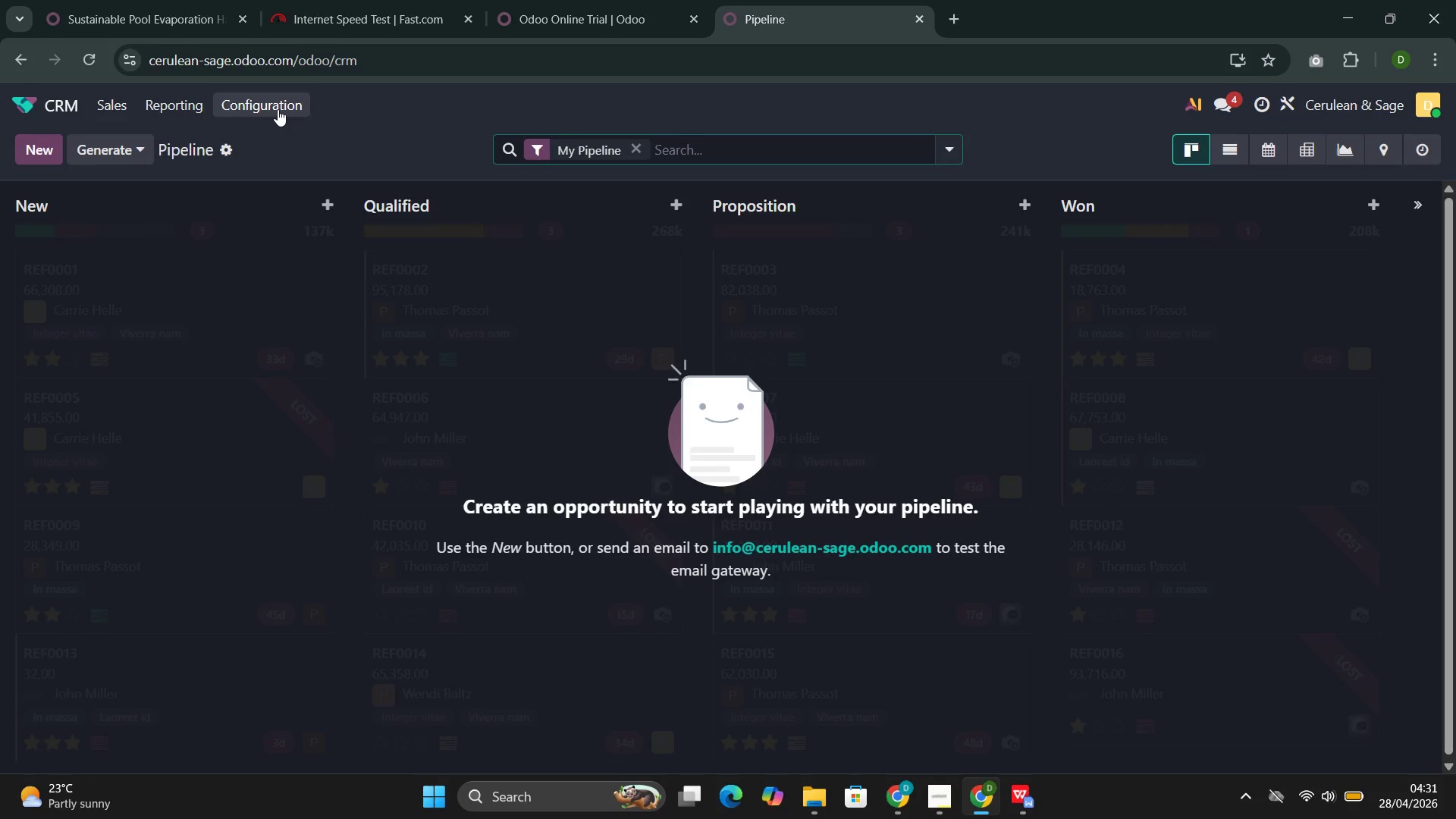 
left_click([278, 109])
 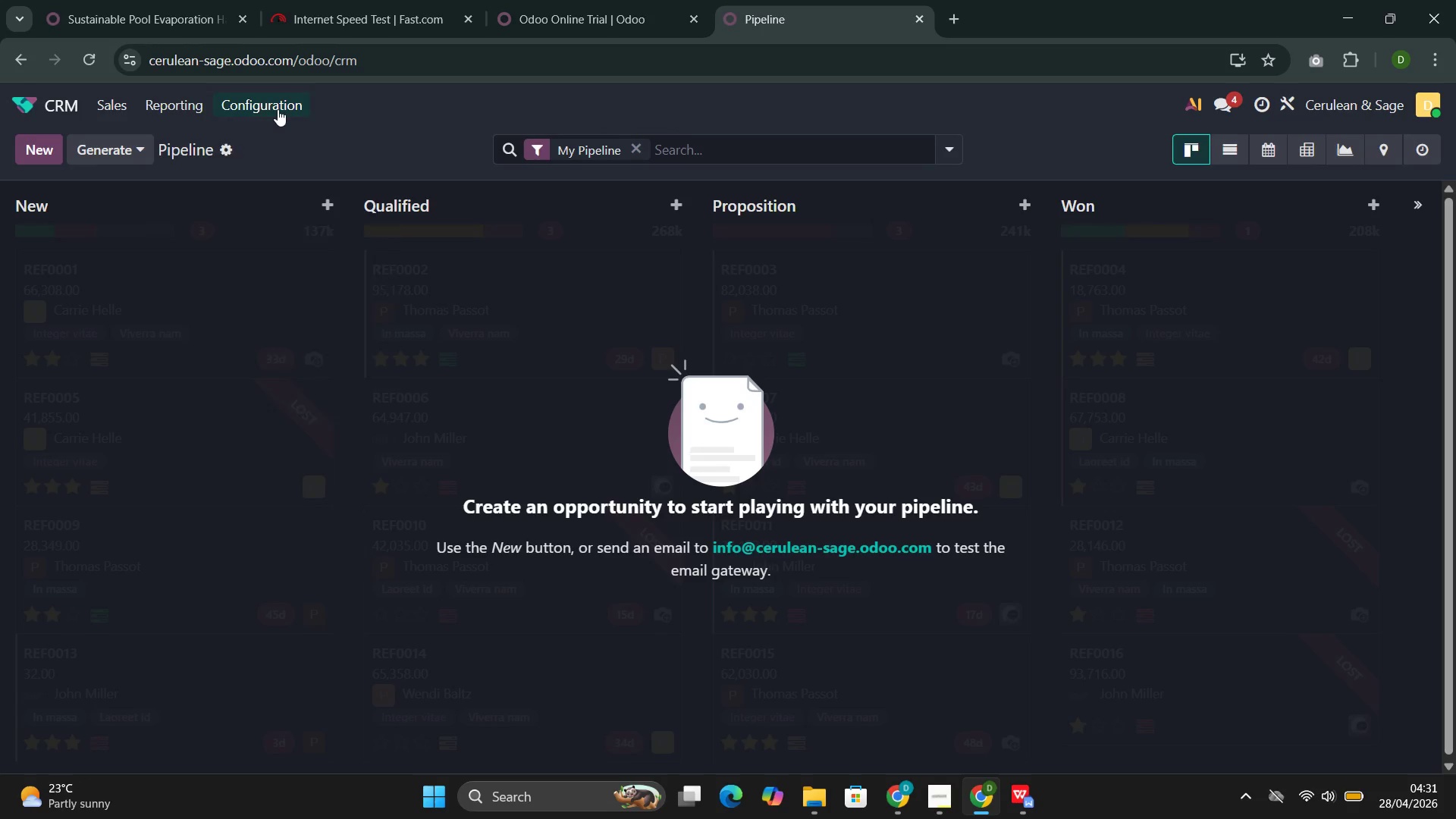 
mouse_move([284, 130])
 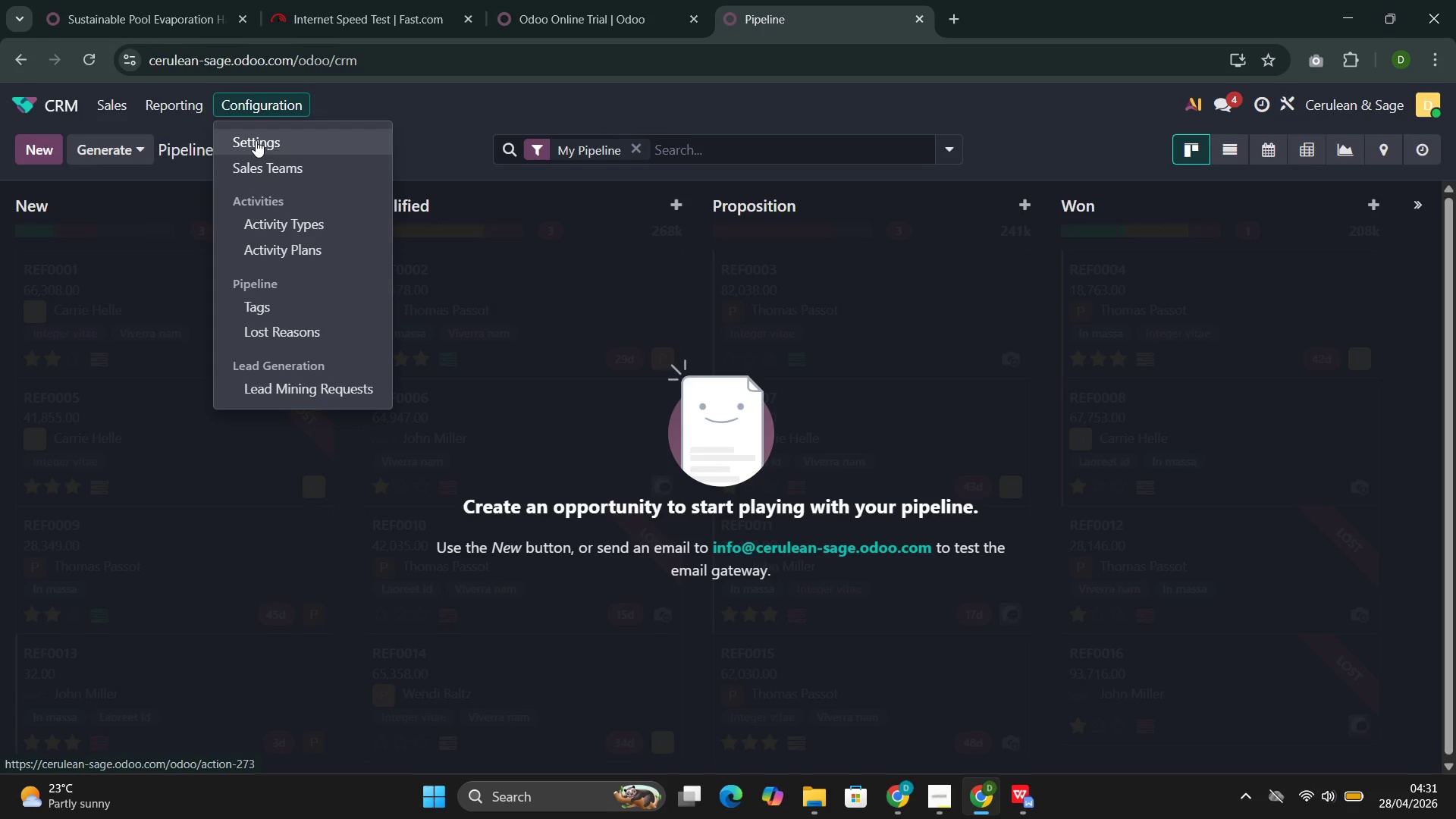 
left_click([256, 140])
 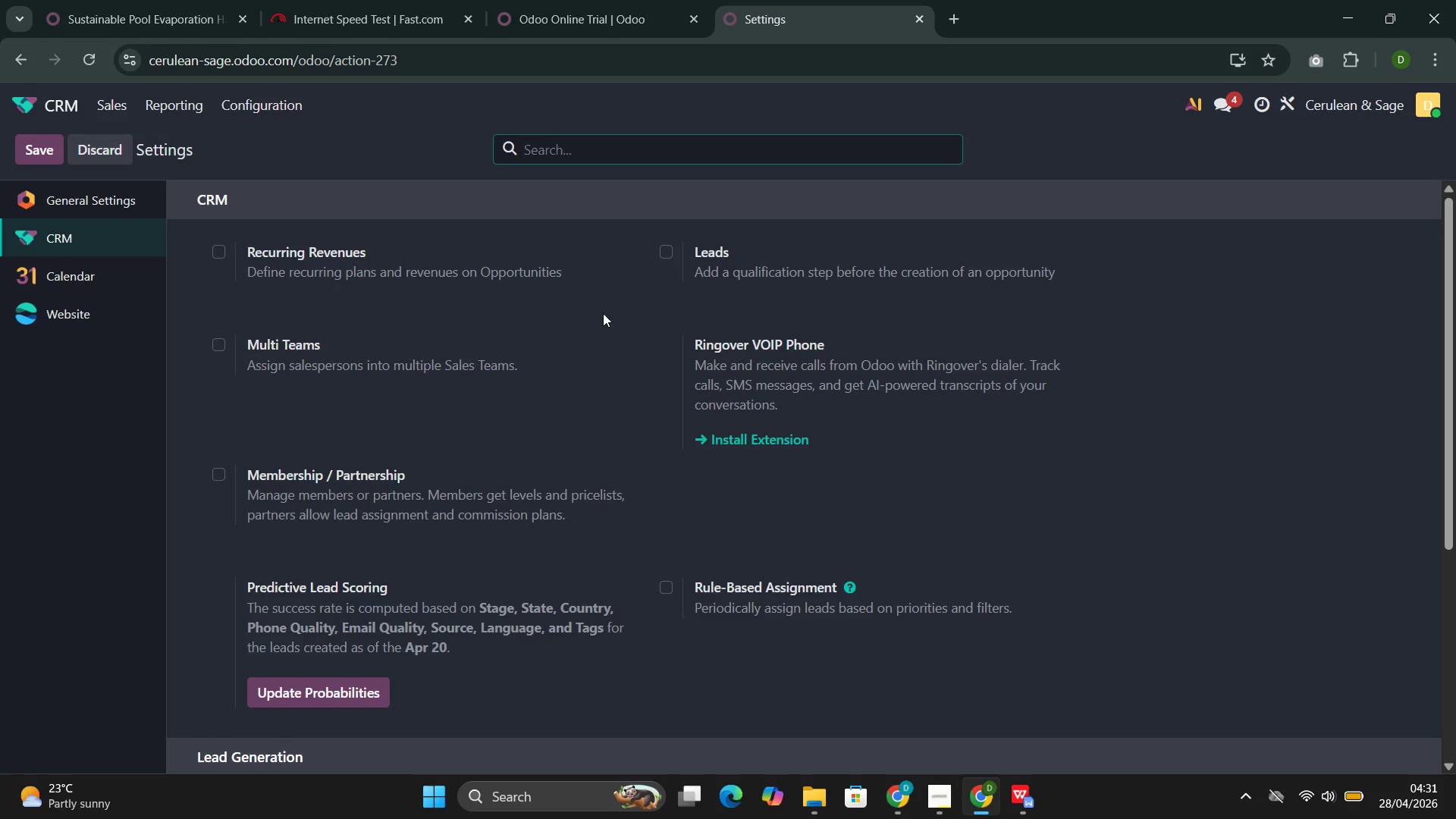 
left_click([669, 252])
 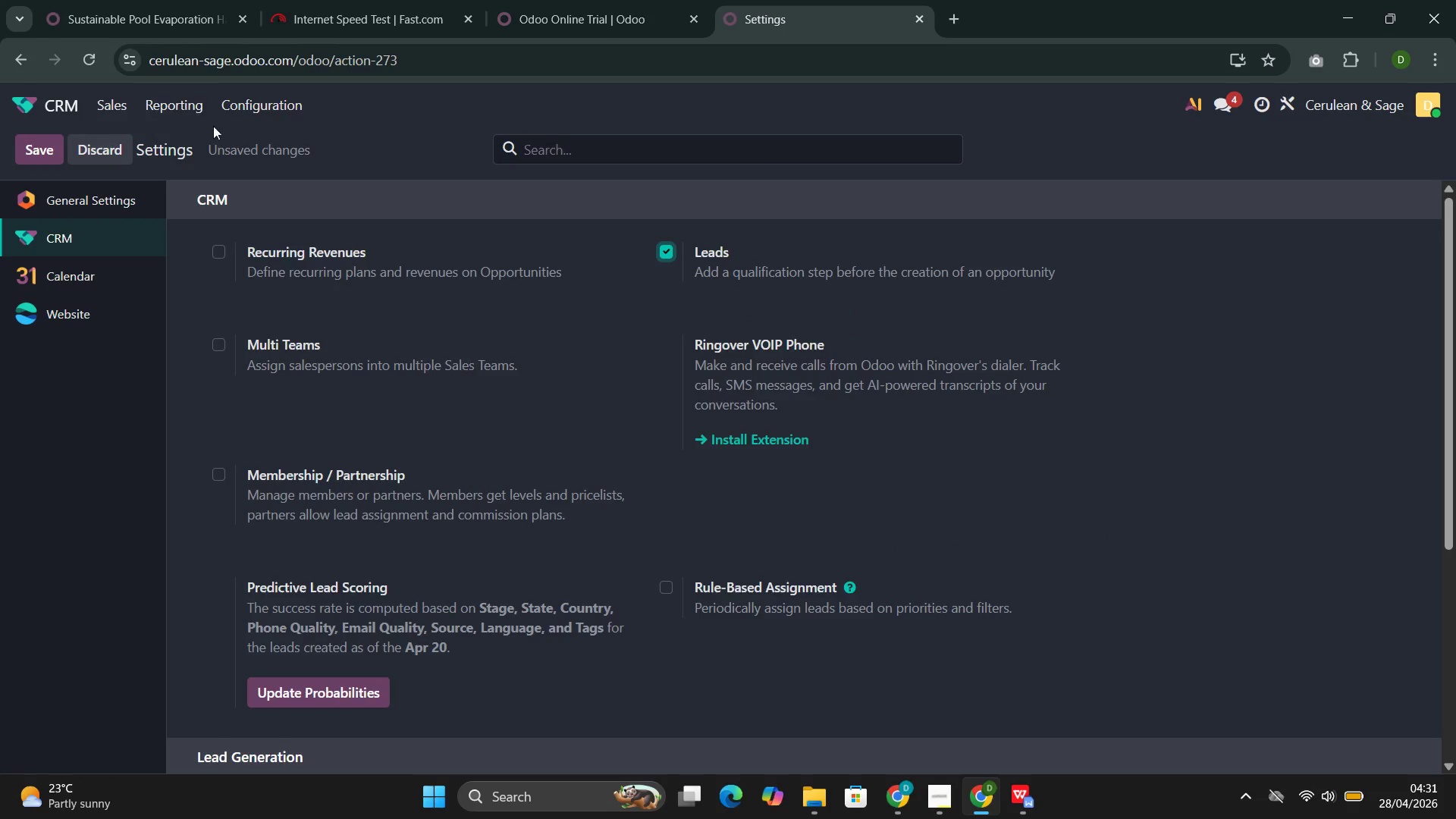 
left_click([17, 154])
 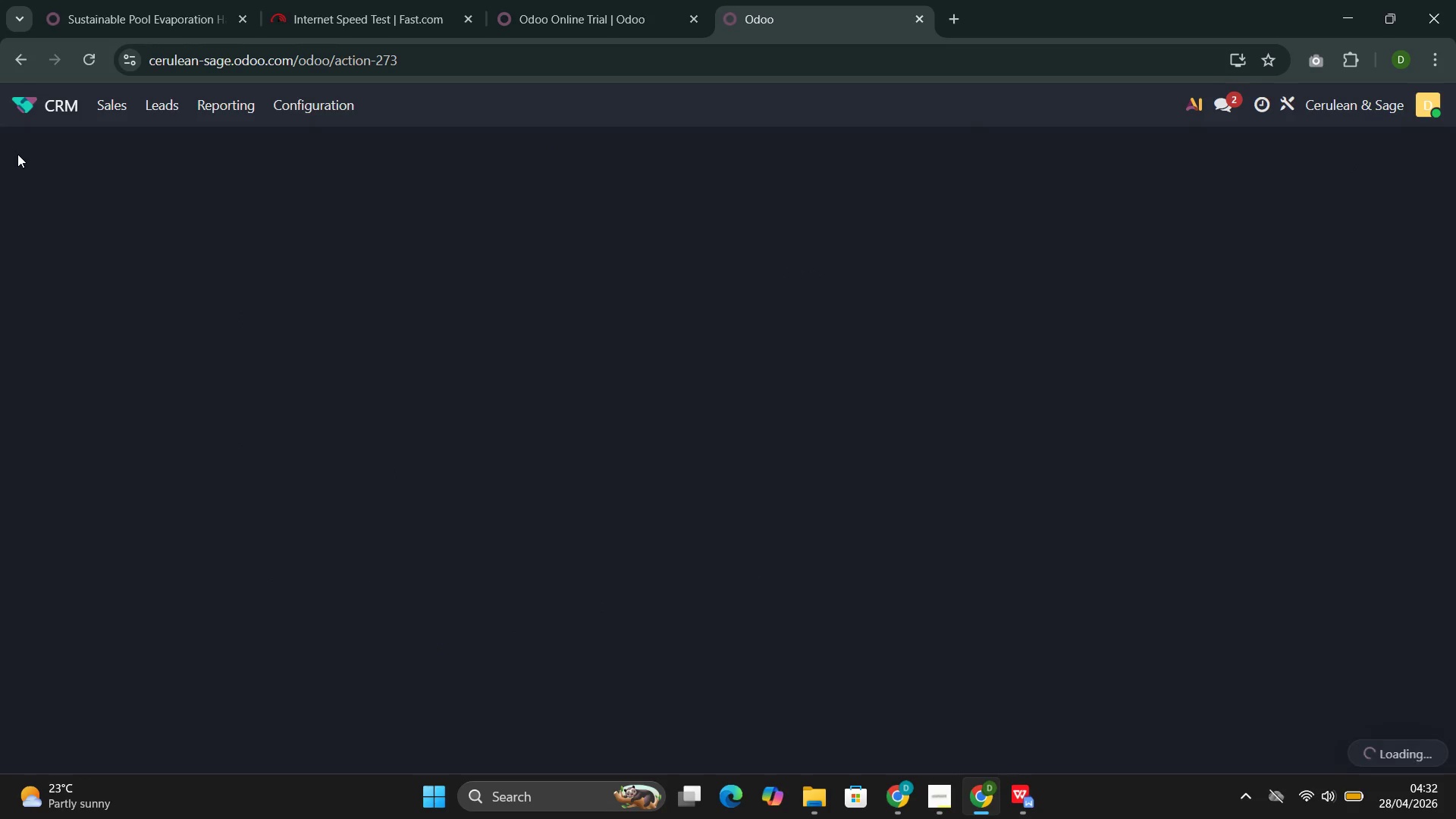 
wait(5.25)
 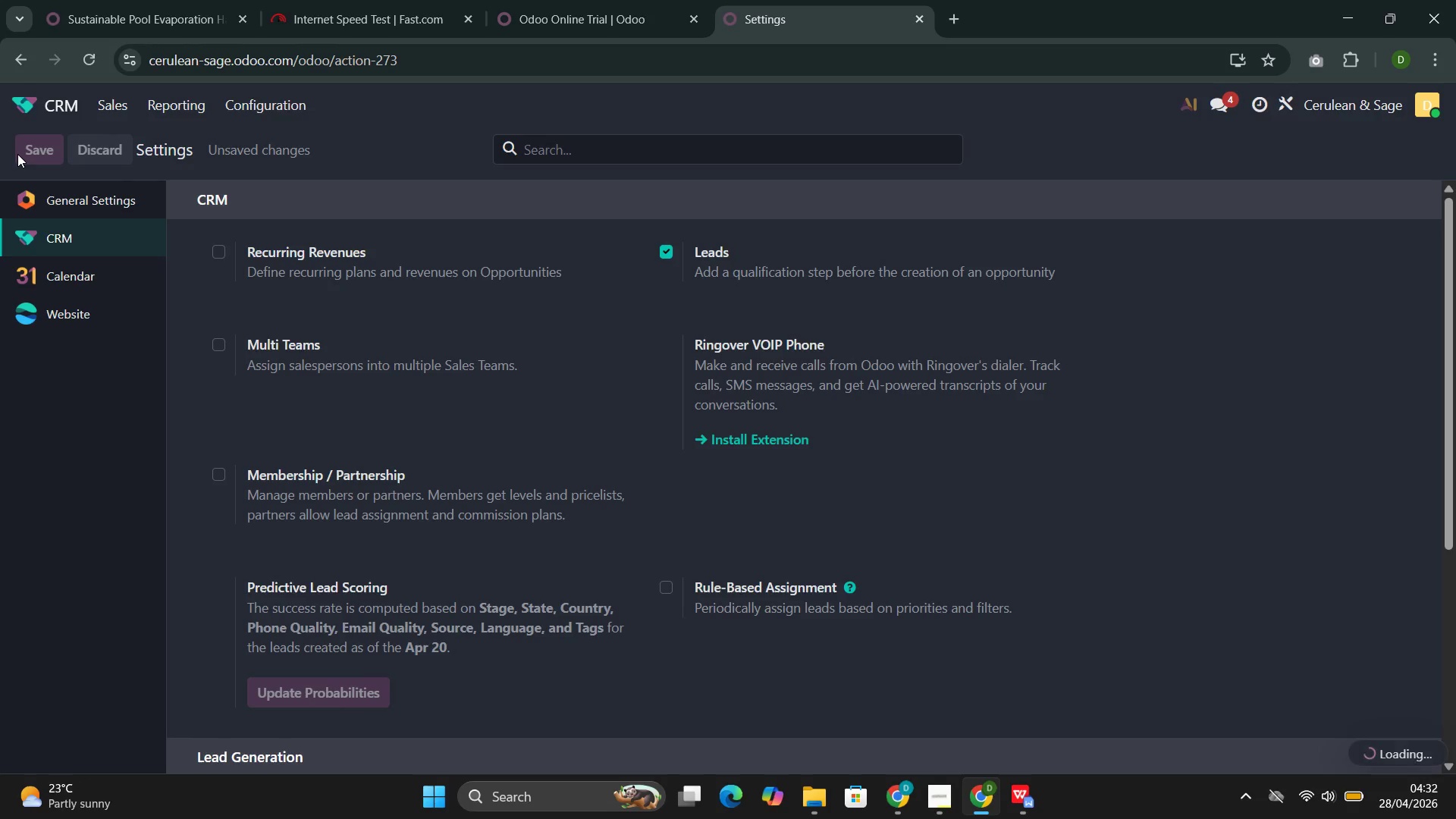 
left_click([58, 103])
 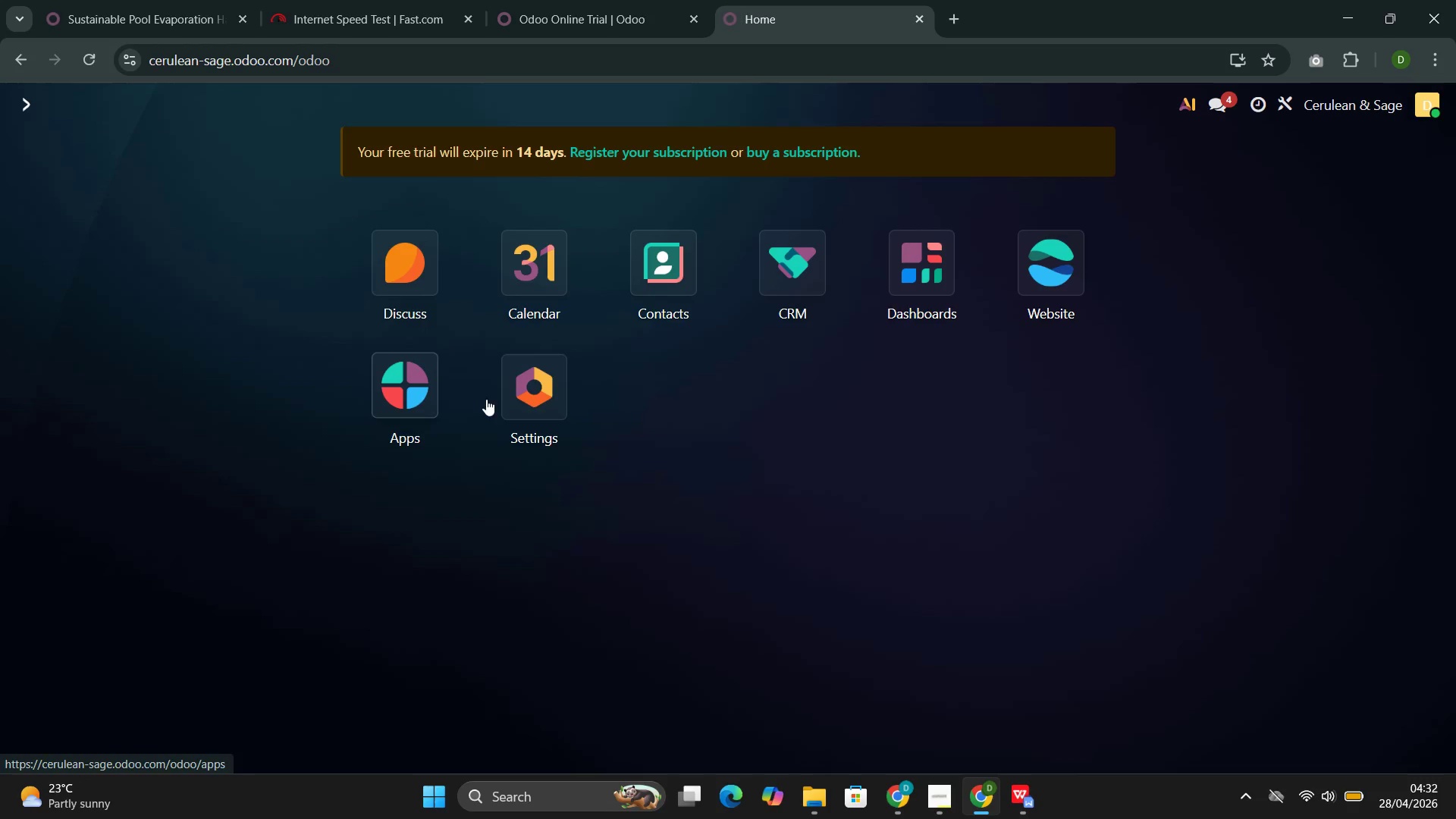 
left_click([1023, 299])
 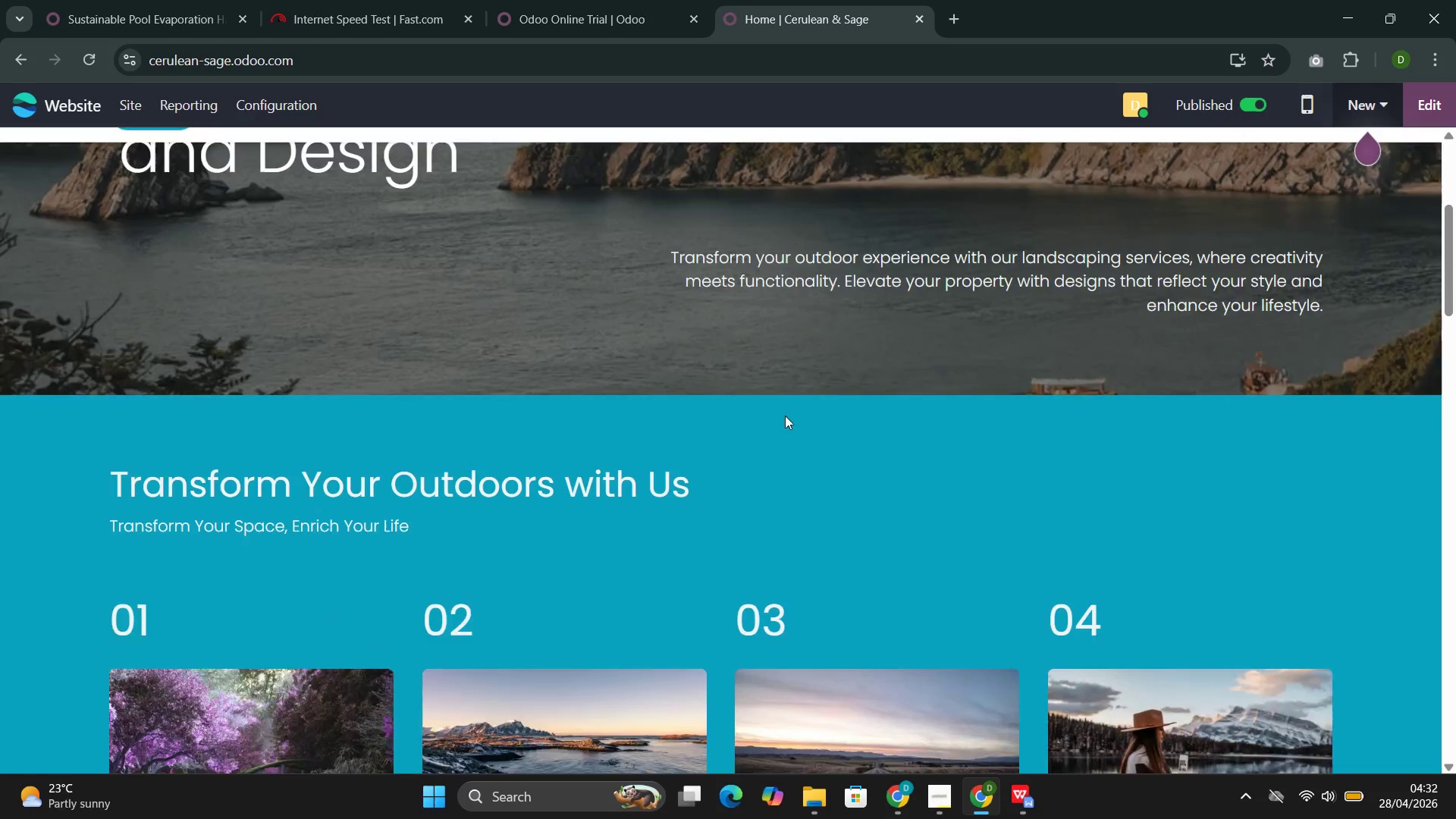 
left_click([246, 224])
 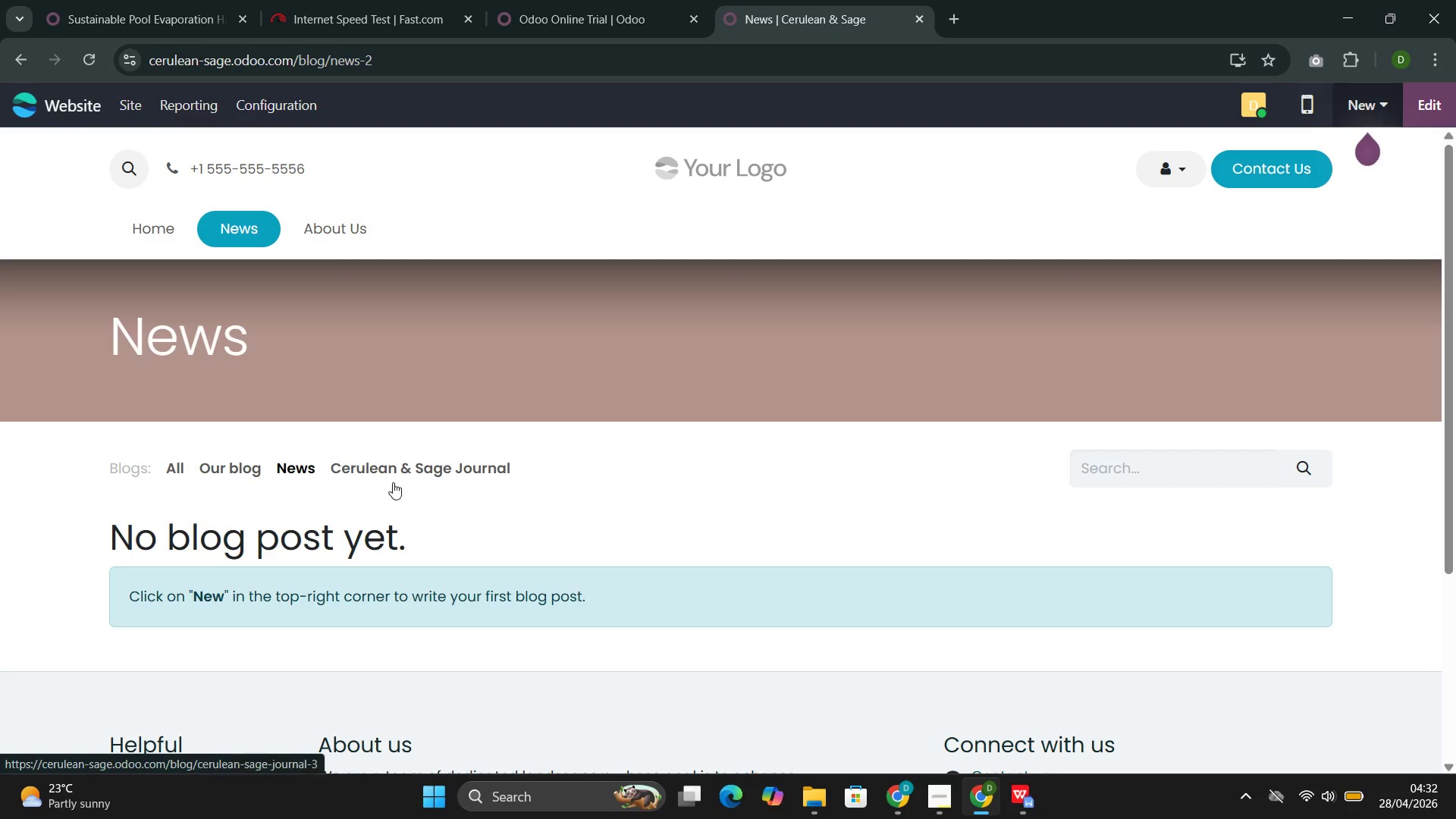 
left_click([406, 470])
 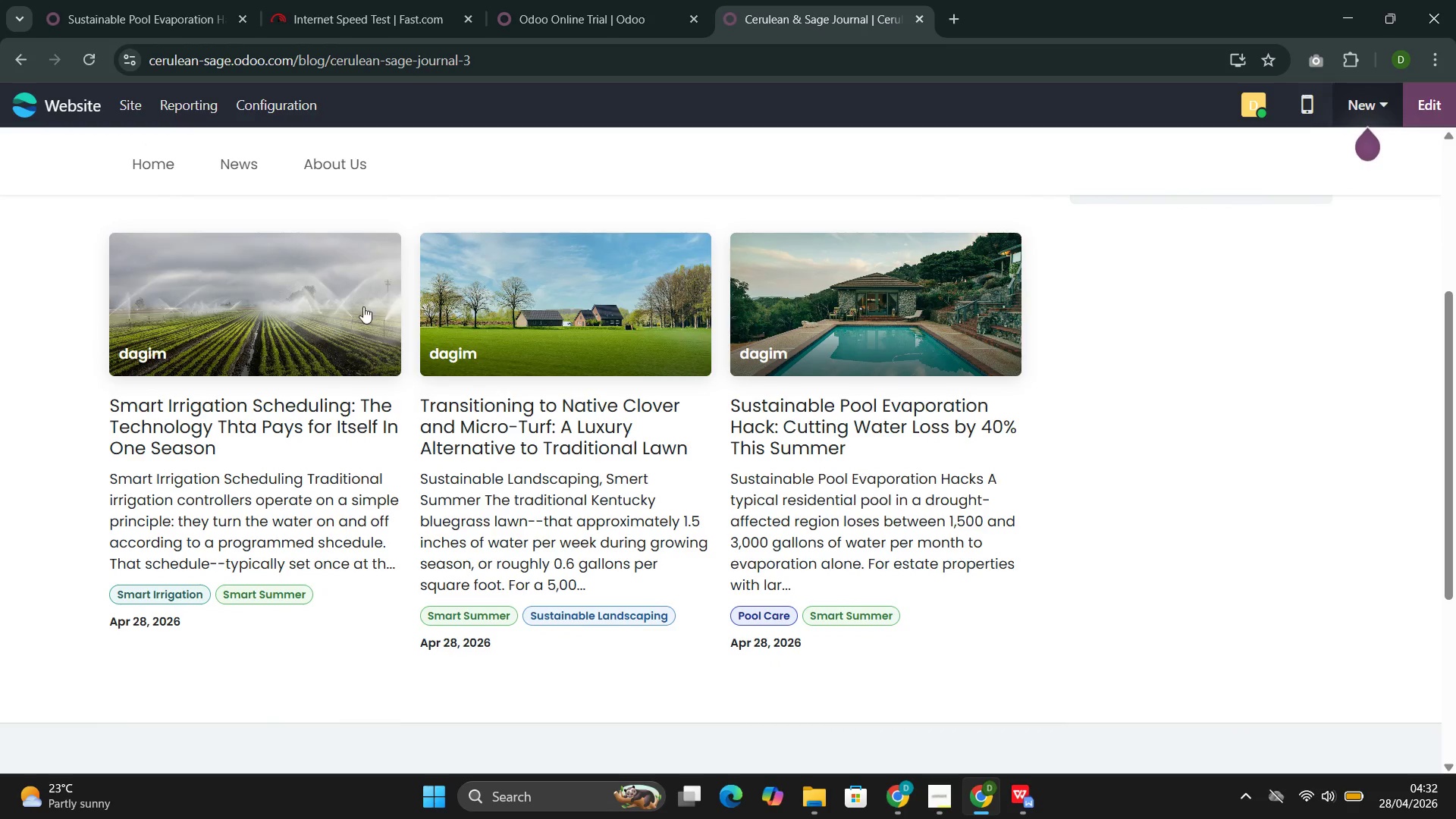 
left_click([876, 366])
 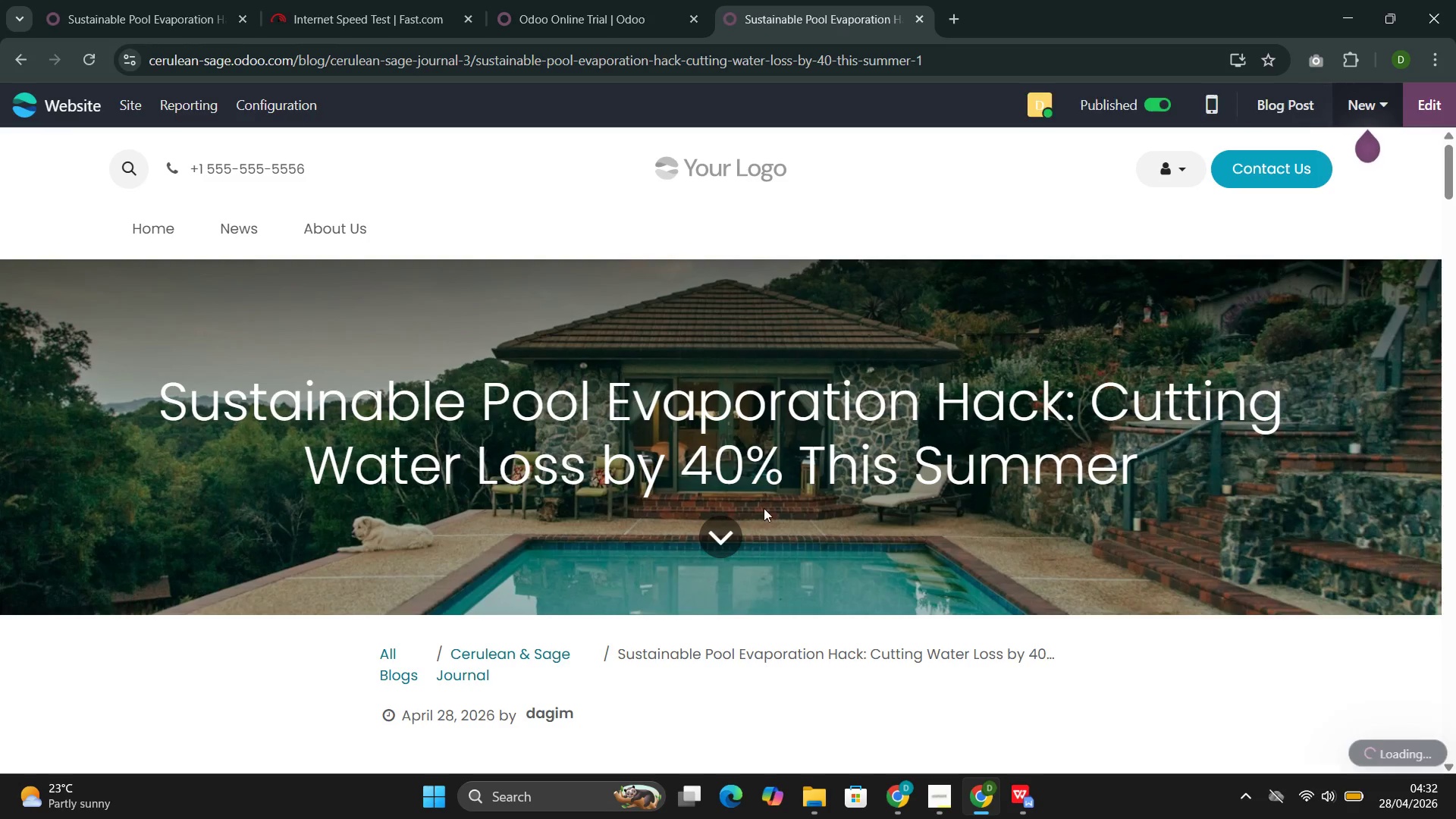 
mouse_move([752, 502])
 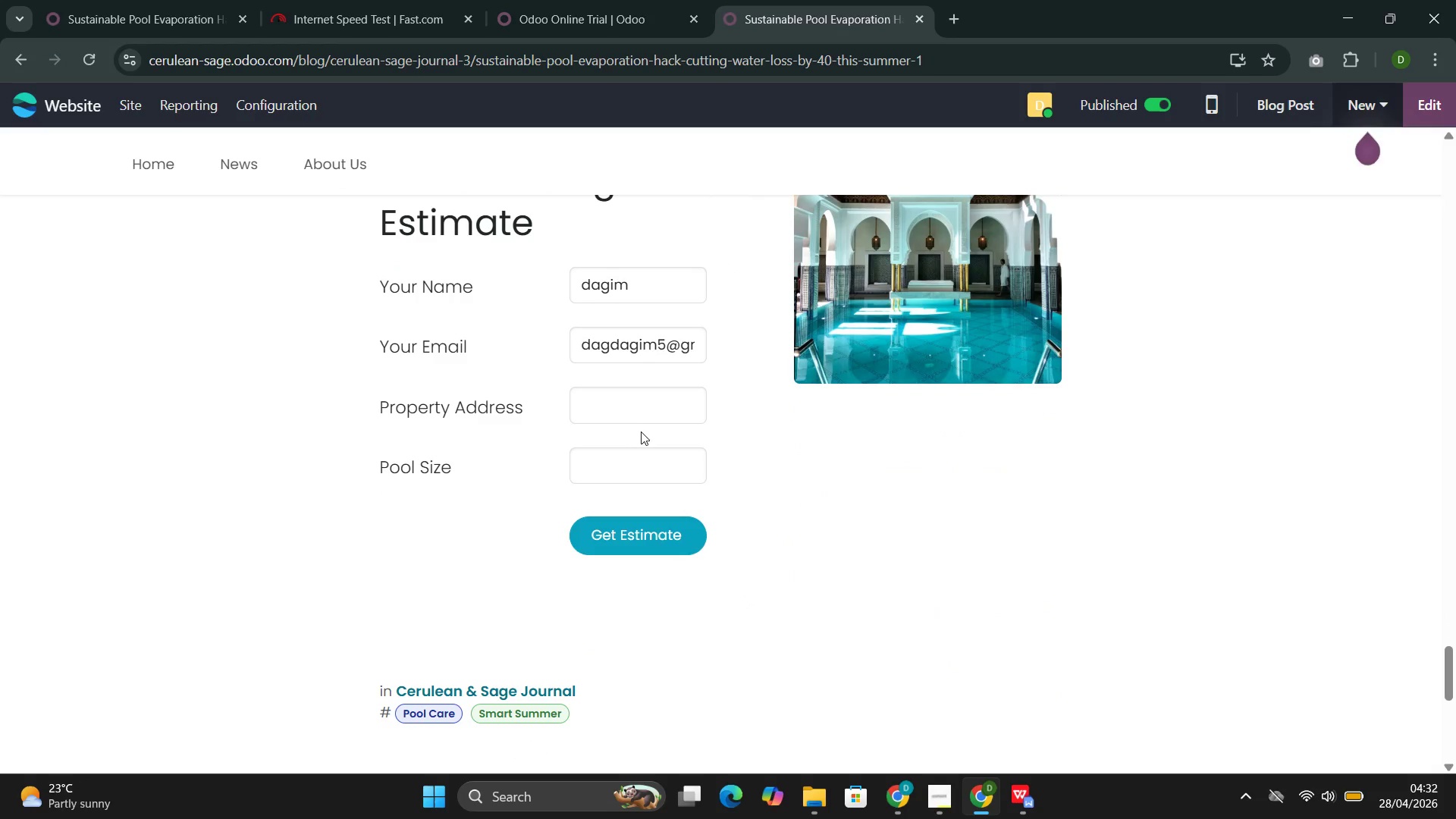 
left_click([633, 409])
 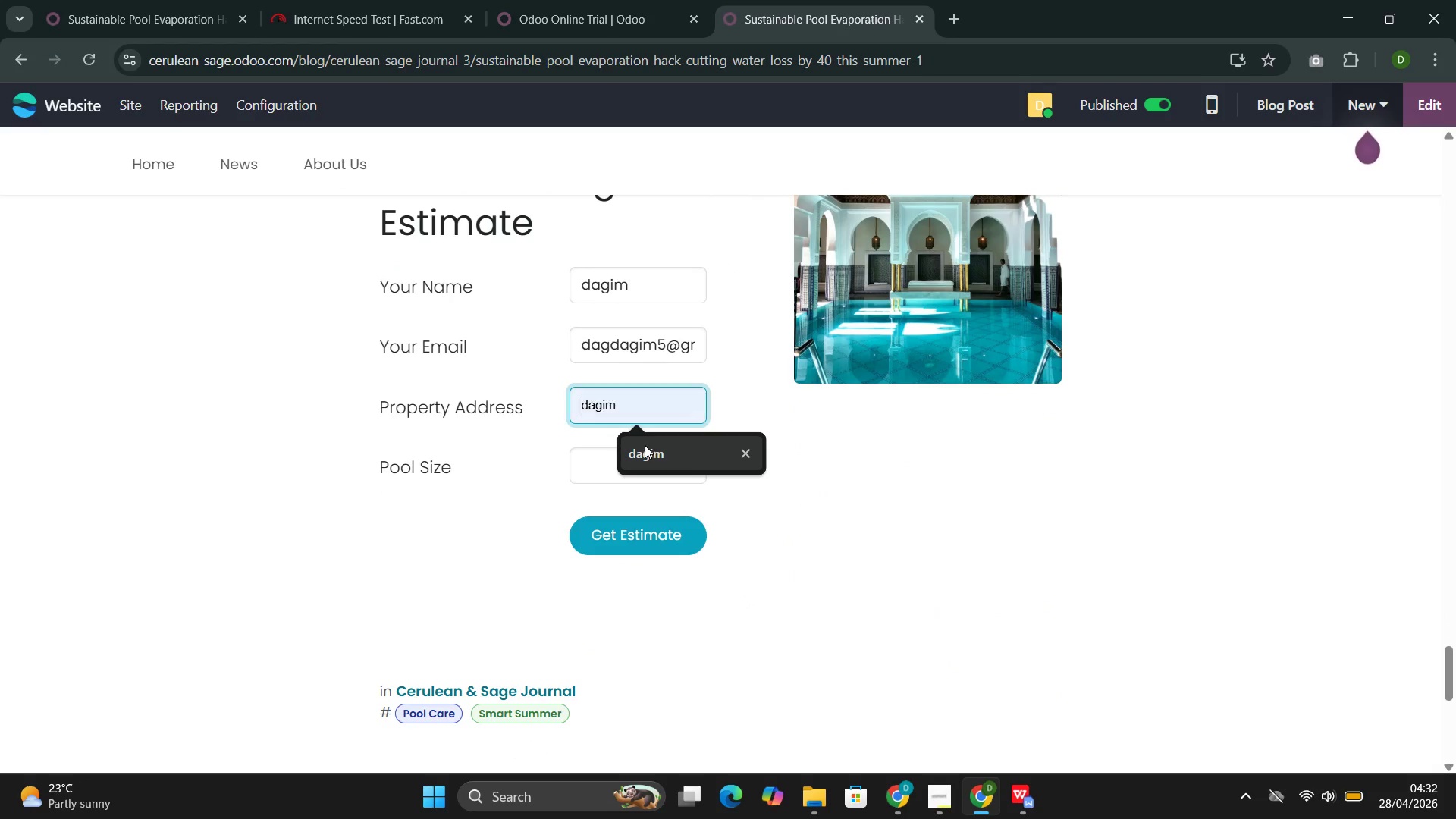 
left_click([658, 456])
 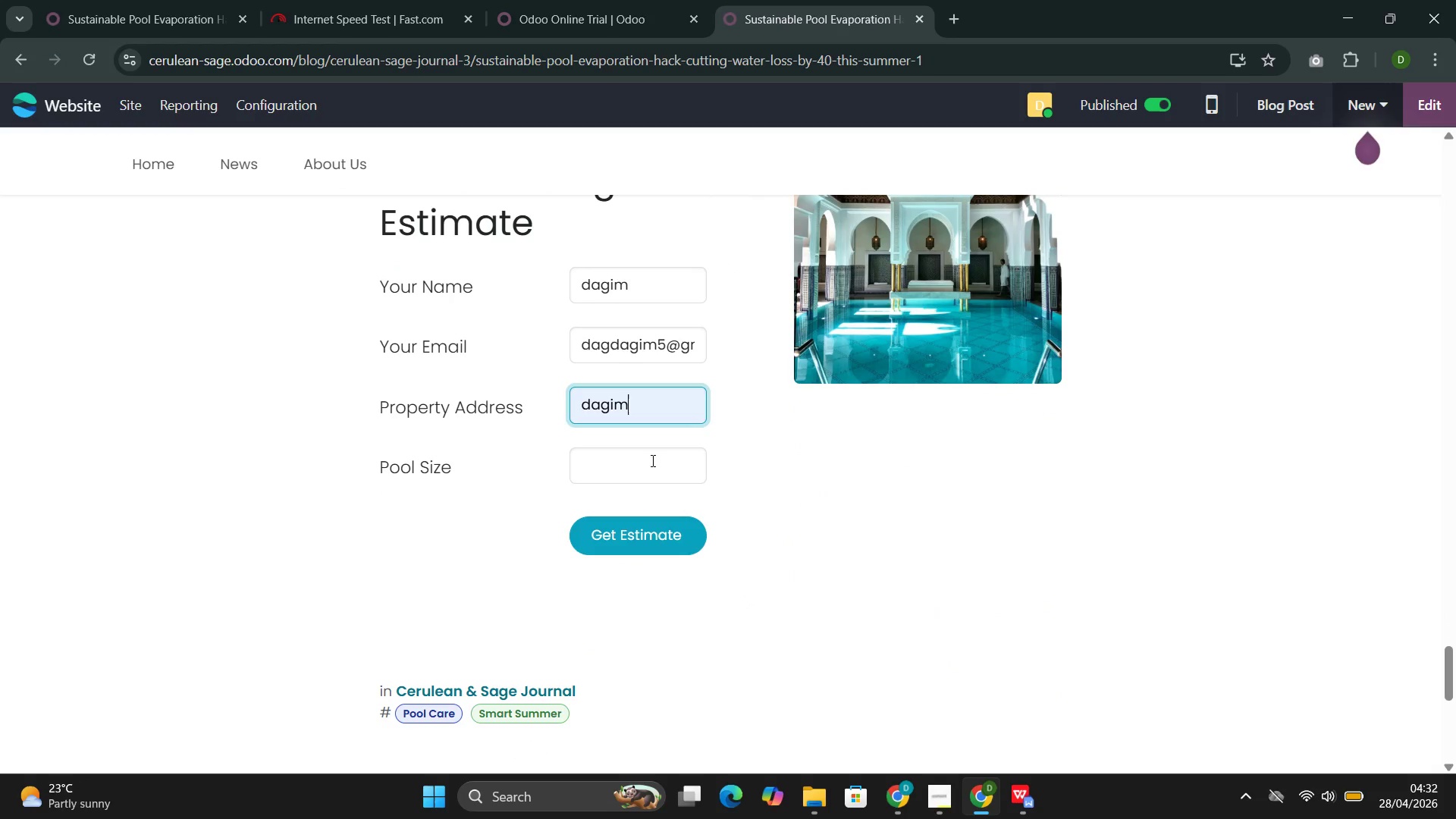 
left_click([645, 462])
 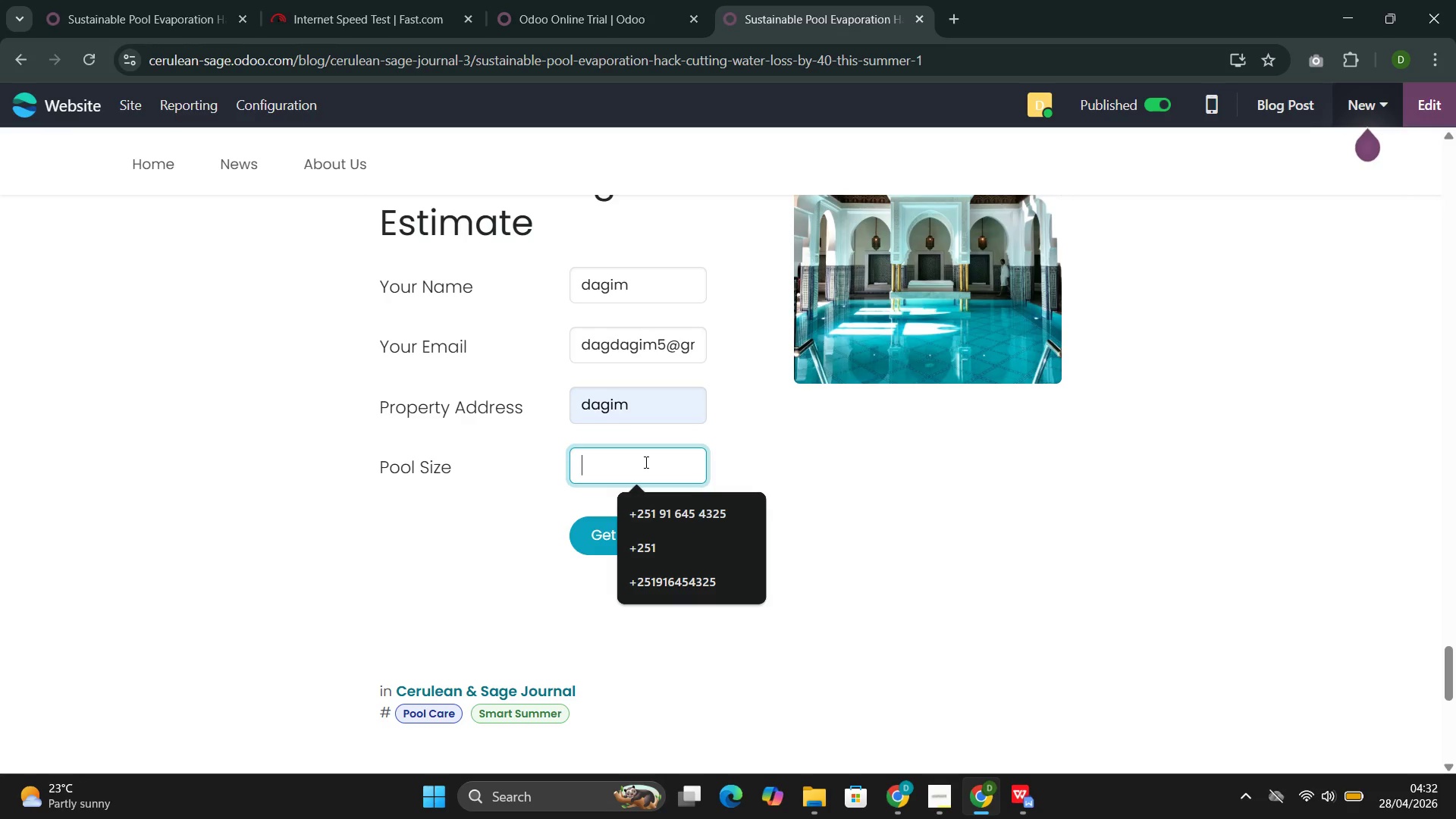 
type(99)
 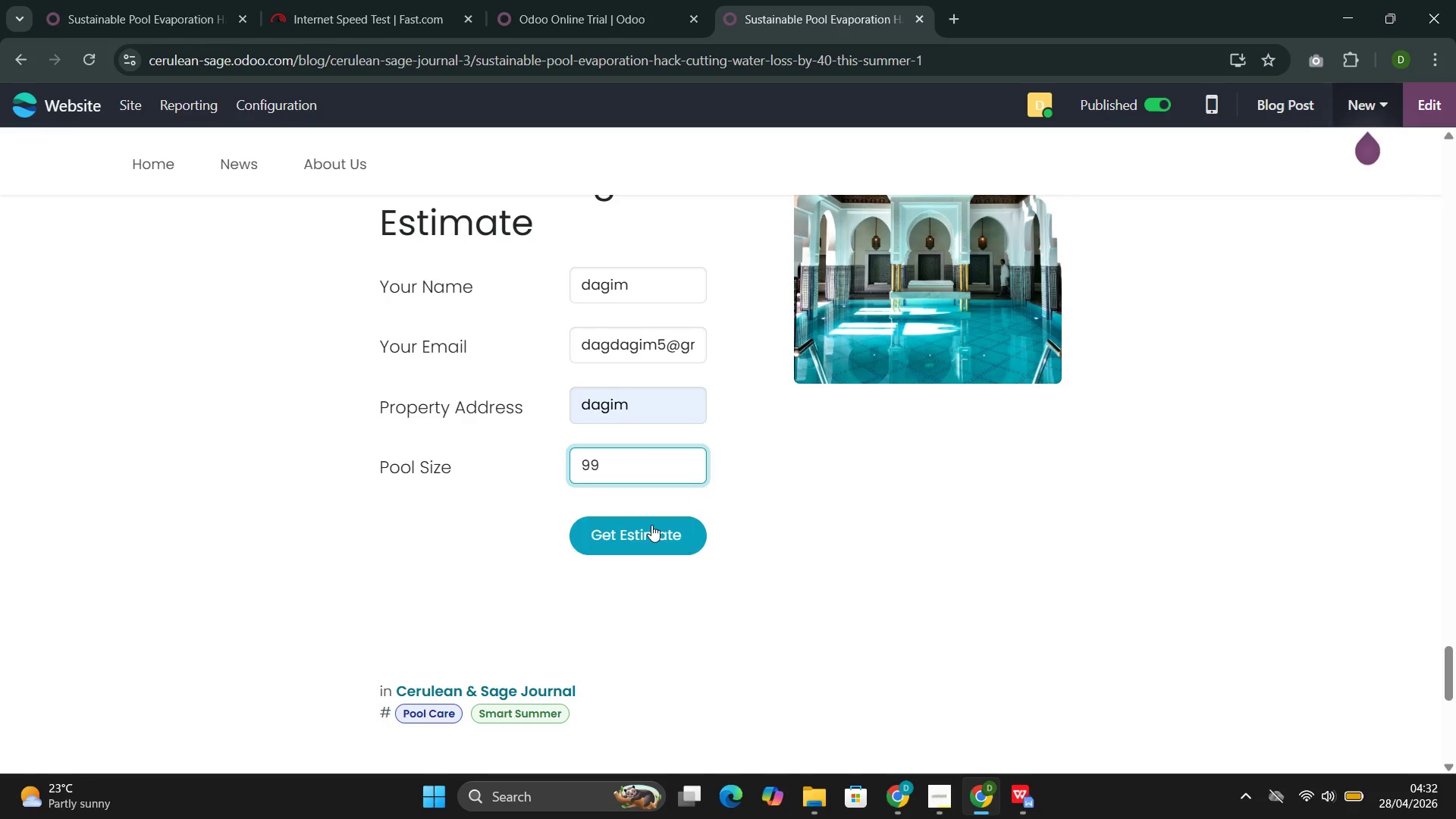 
left_click([651, 532])
 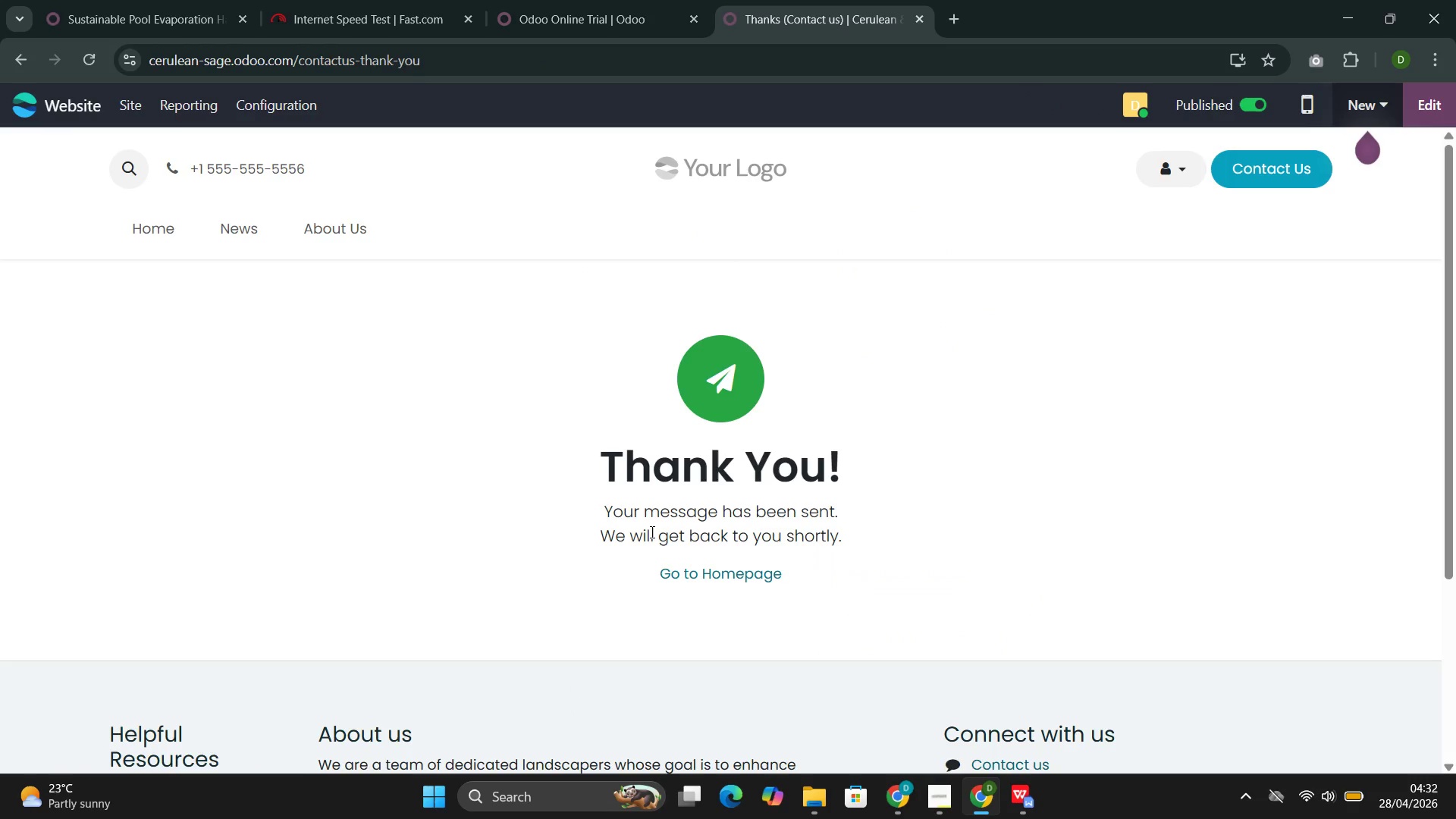 
wait(5.69)
 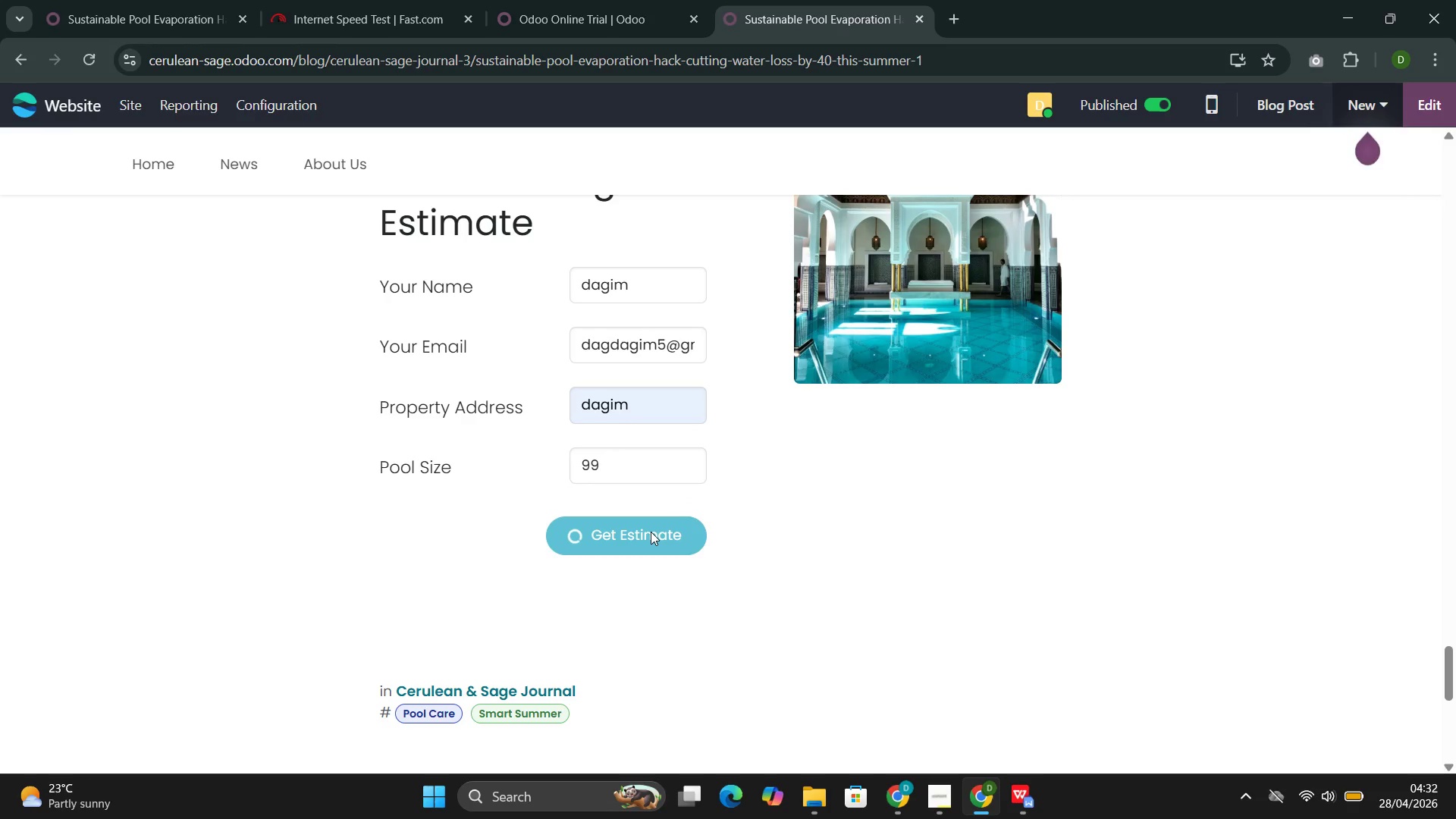 
left_click([713, 570])
 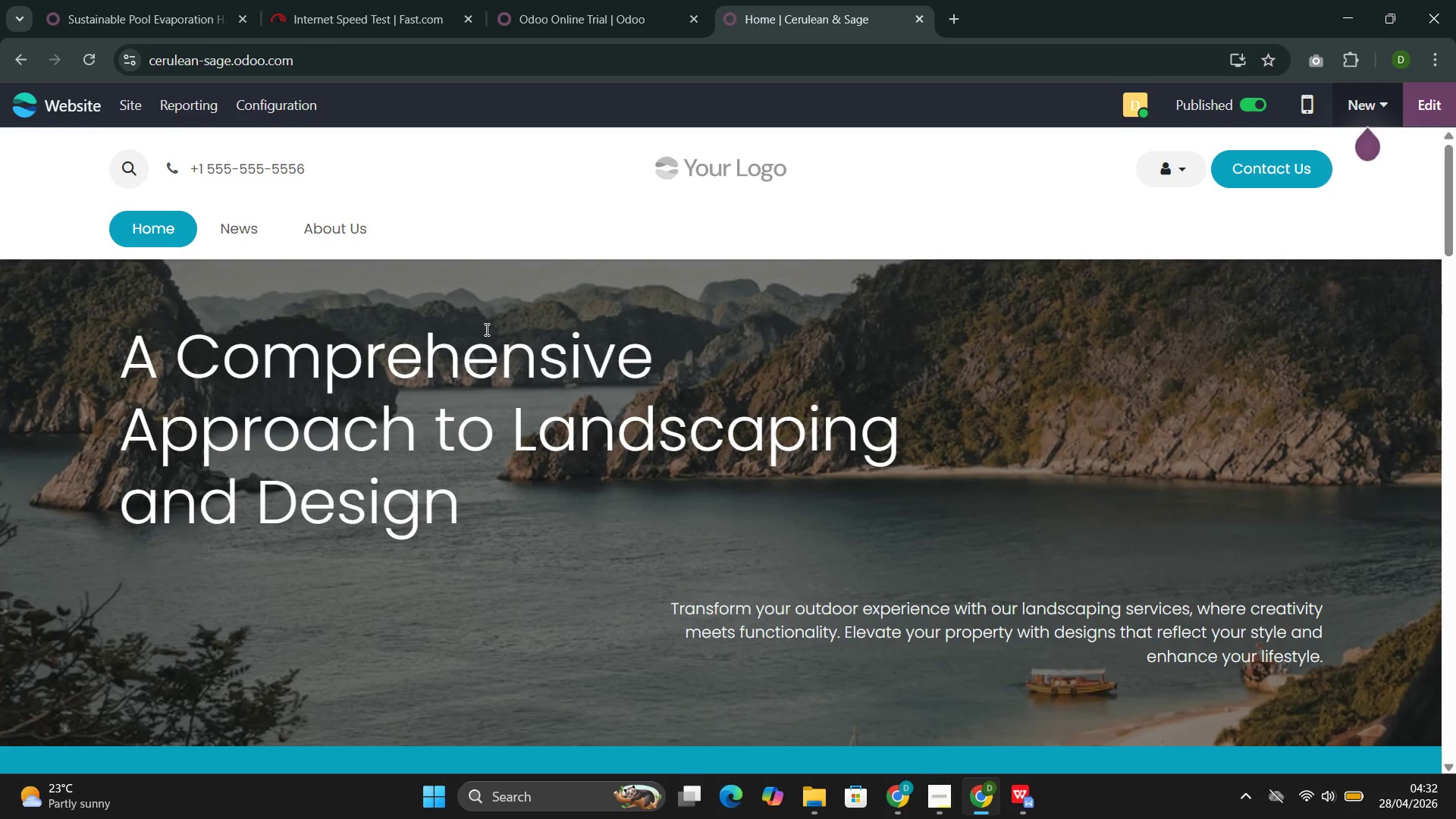 
left_click([229, 234])
 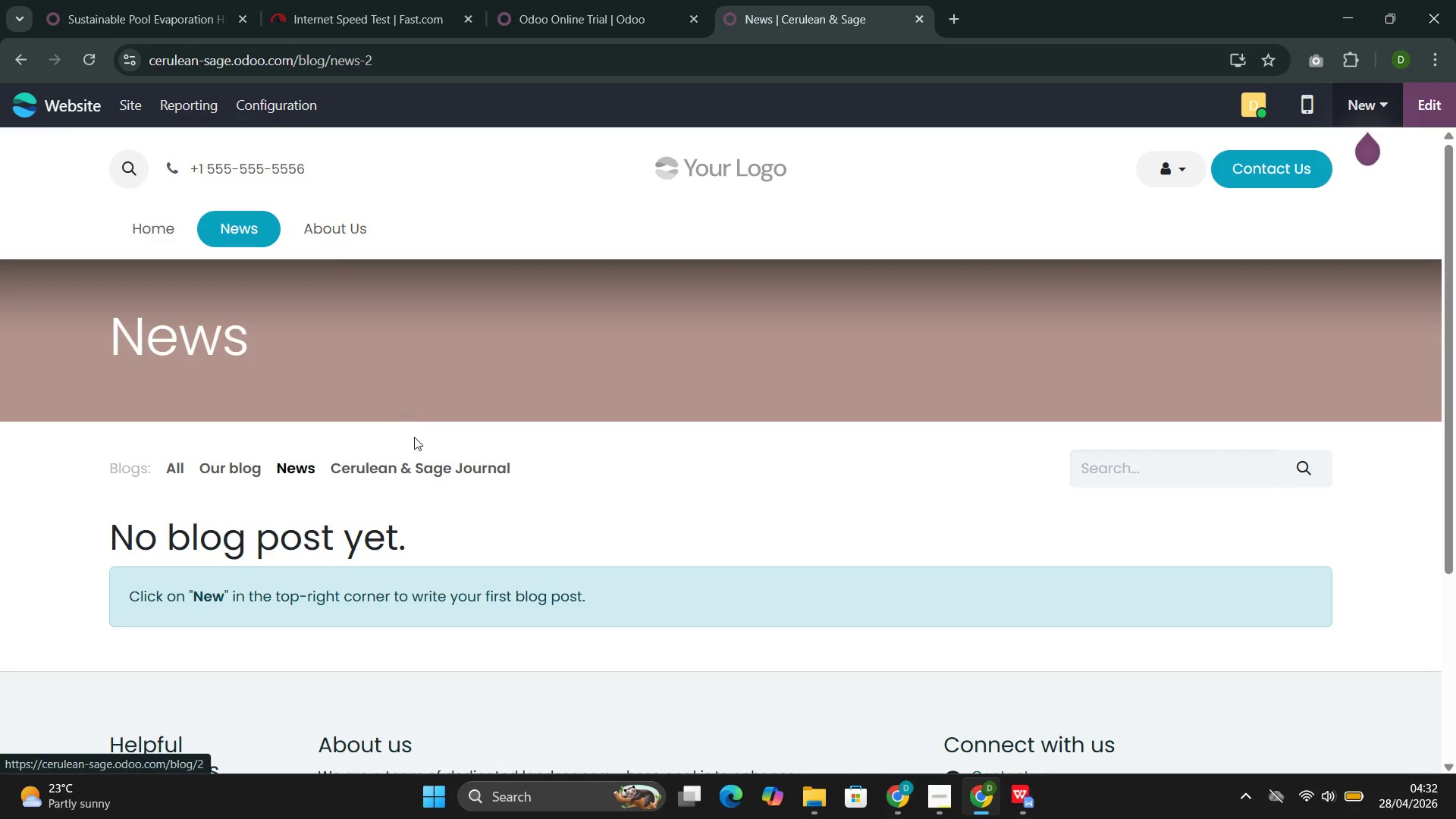 
left_click([404, 464])
 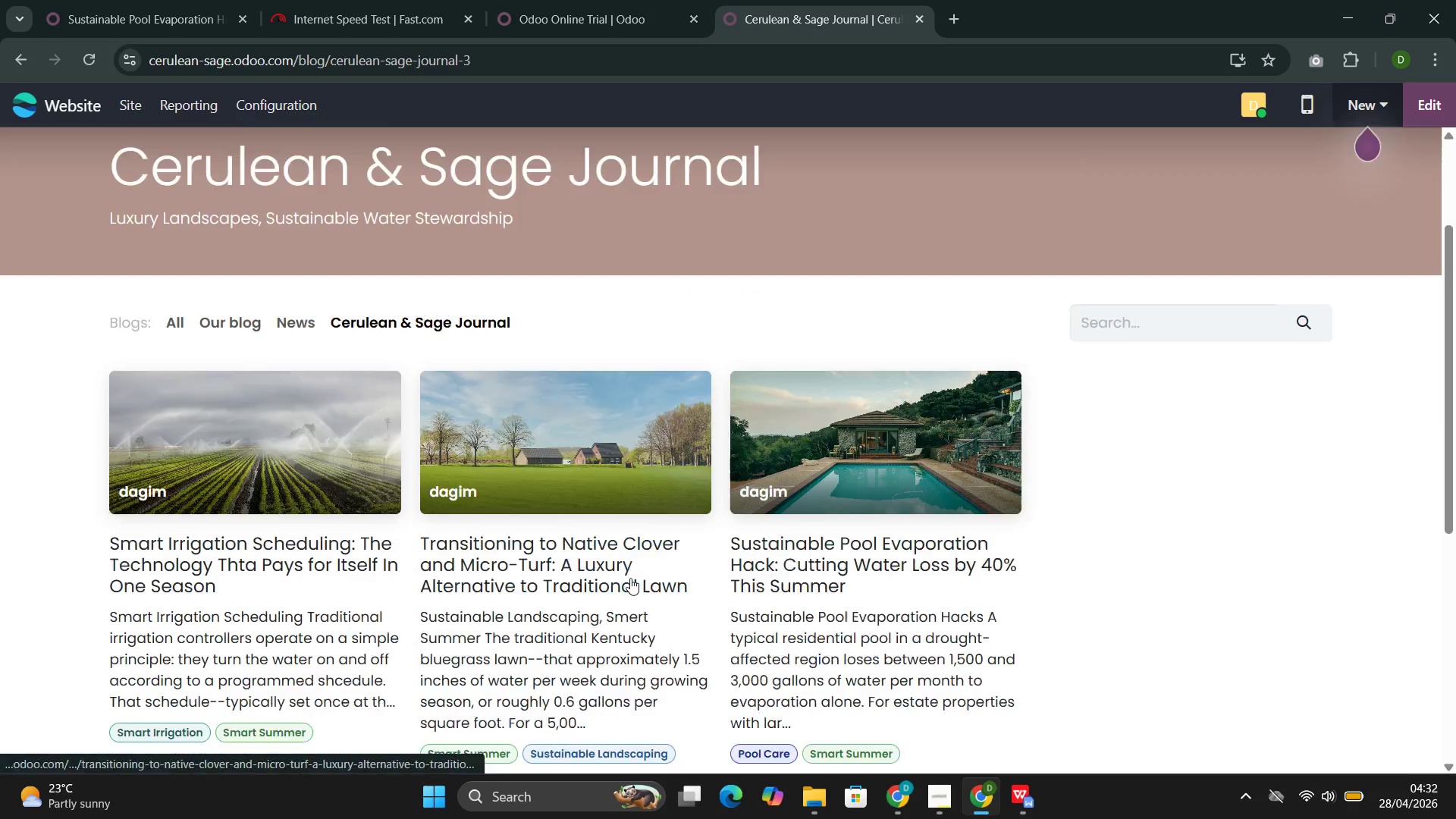 
left_click([889, 499])
 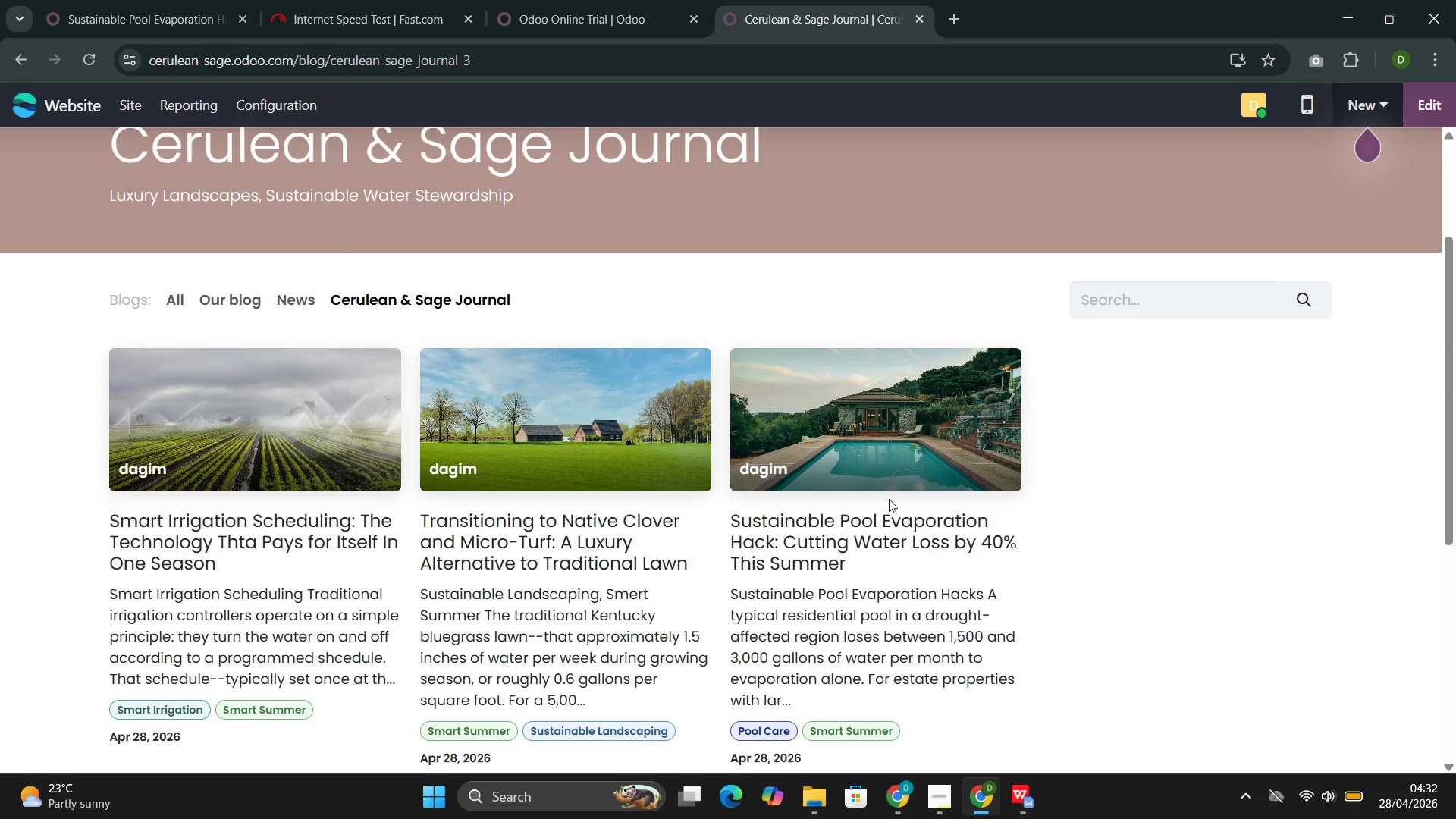 
left_click([846, 433])
 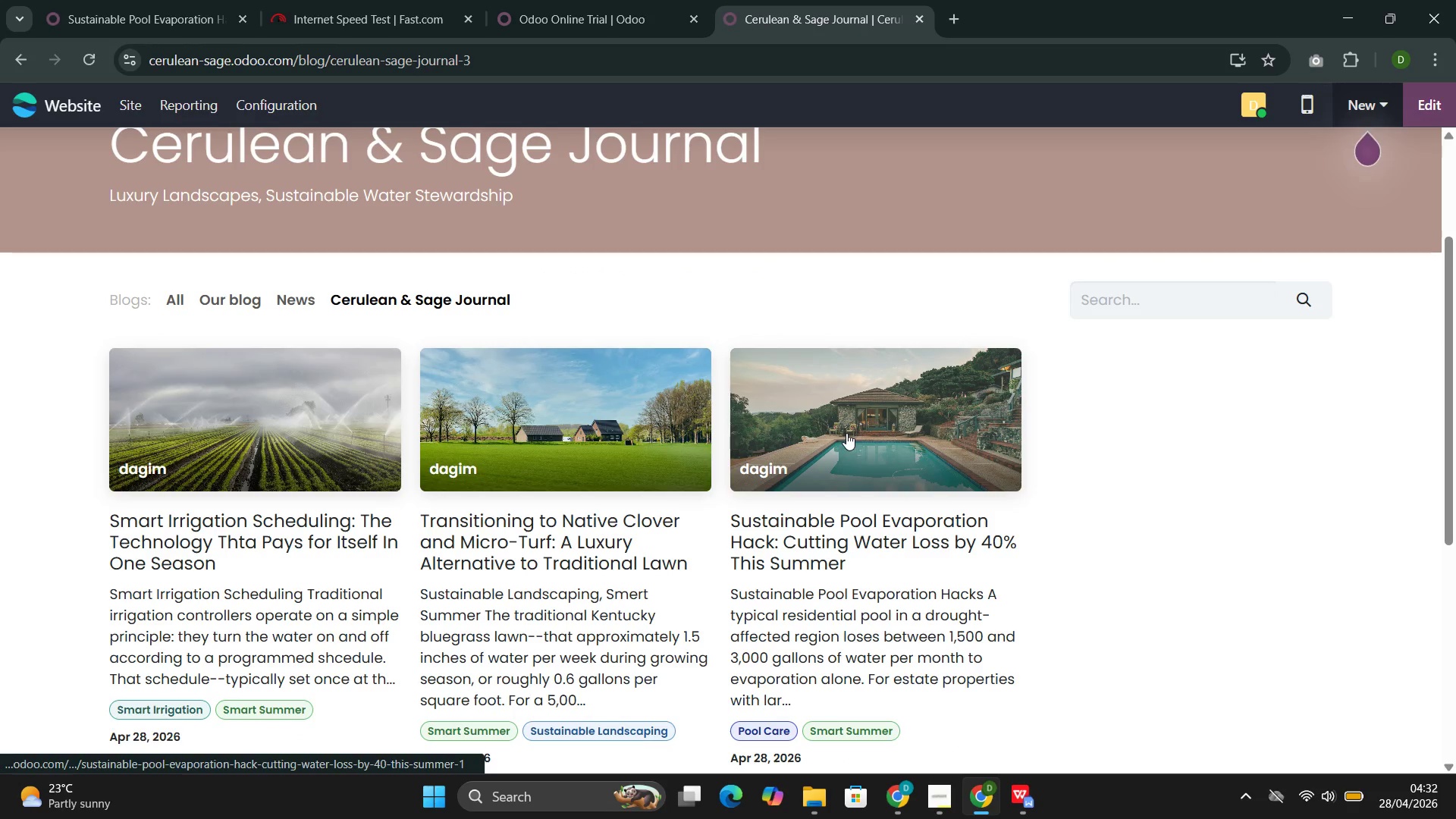 
mouse_move([834, 441])
 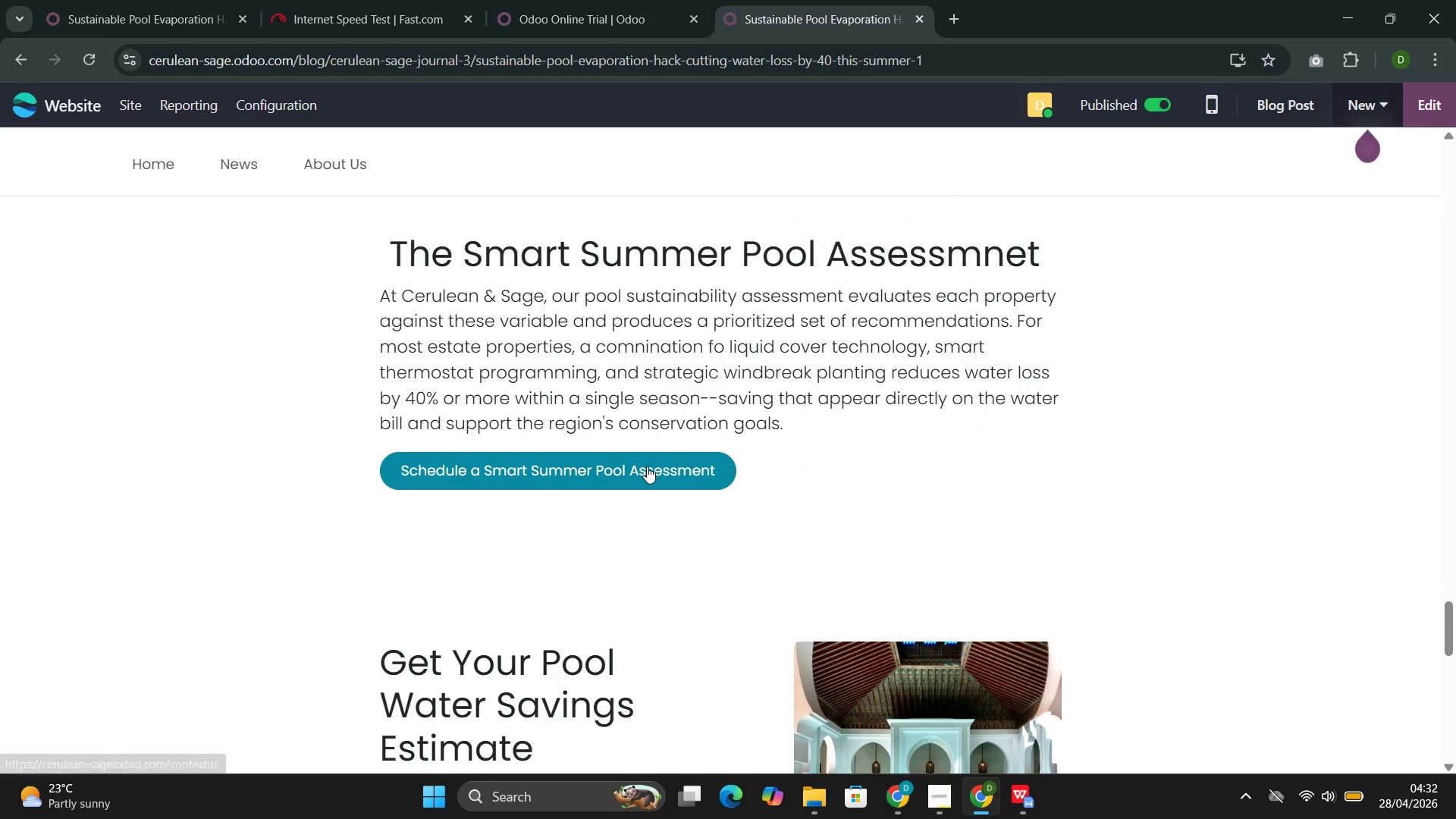 
left_click([647, 466])
 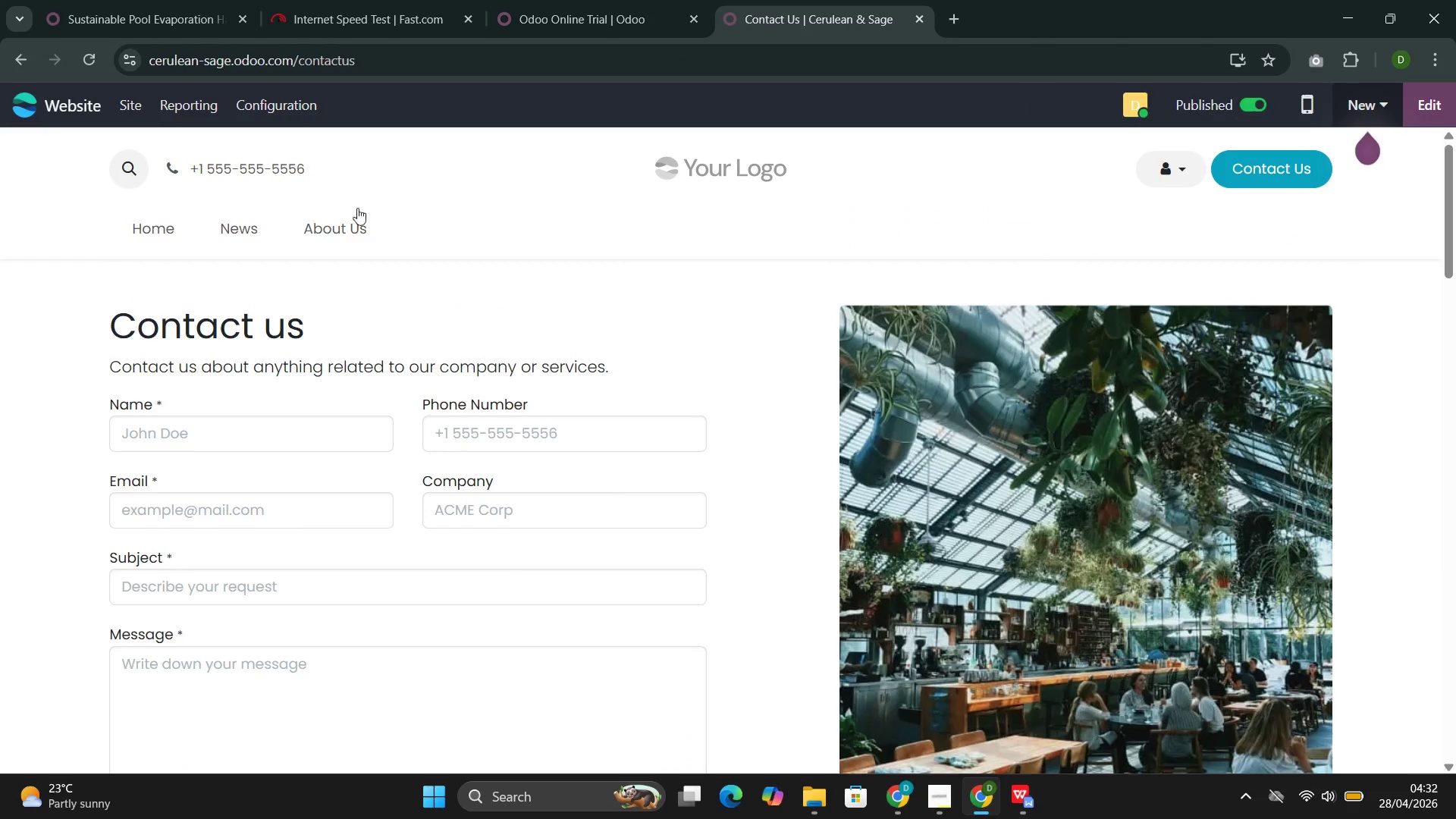 
left_click([229, 228])
 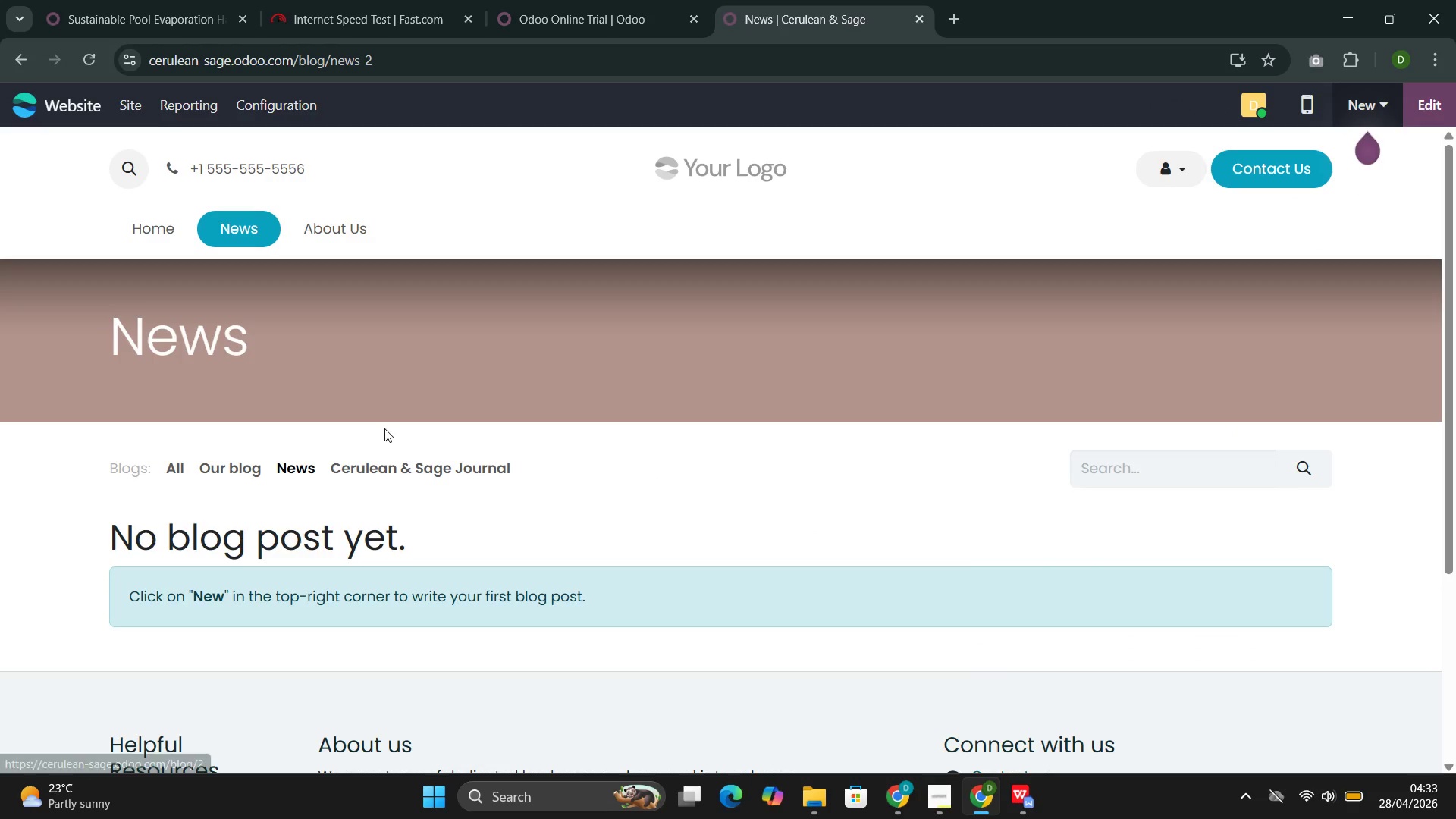 
left_click([378, 462])
 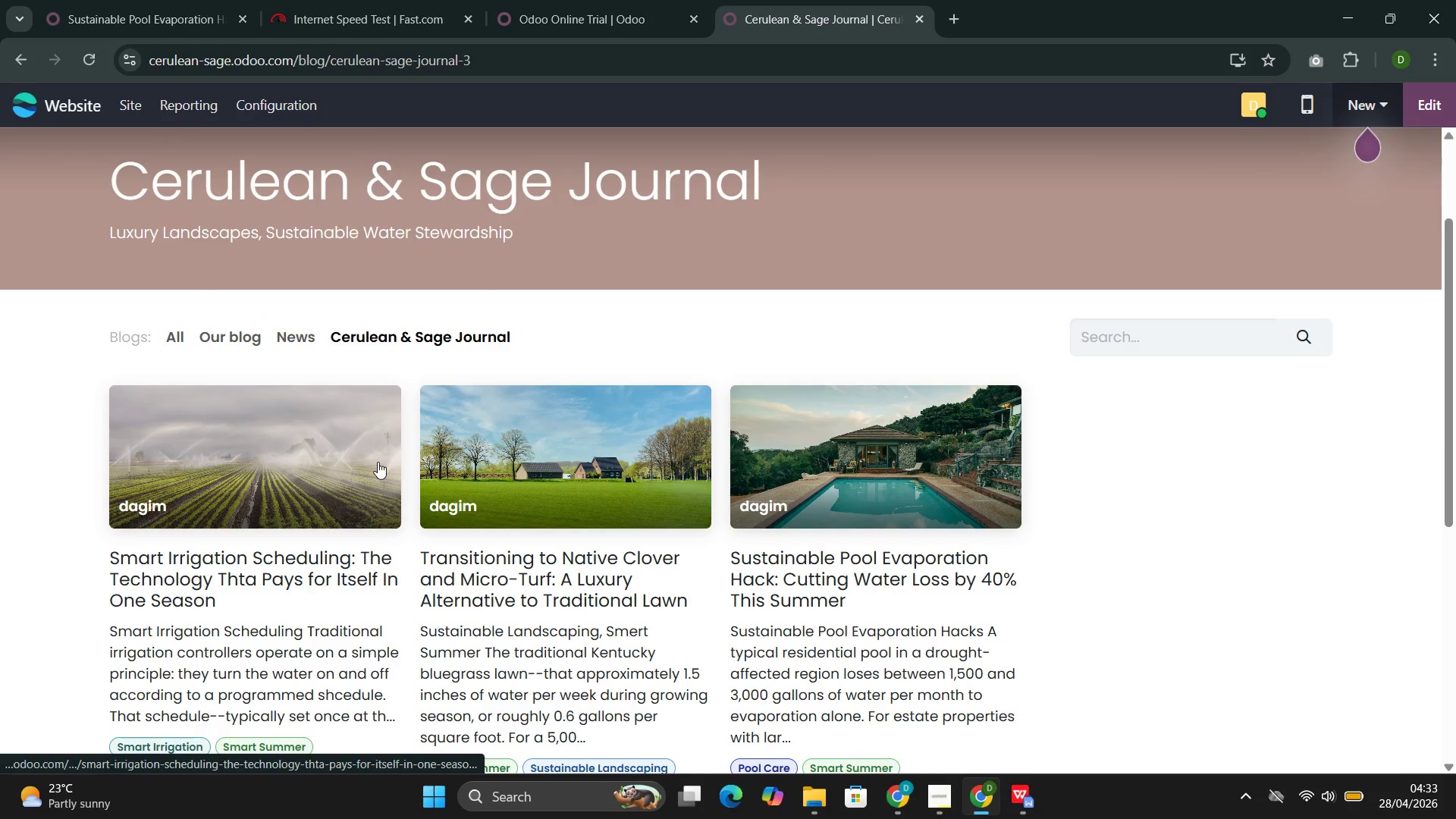 
wait(8.83)
 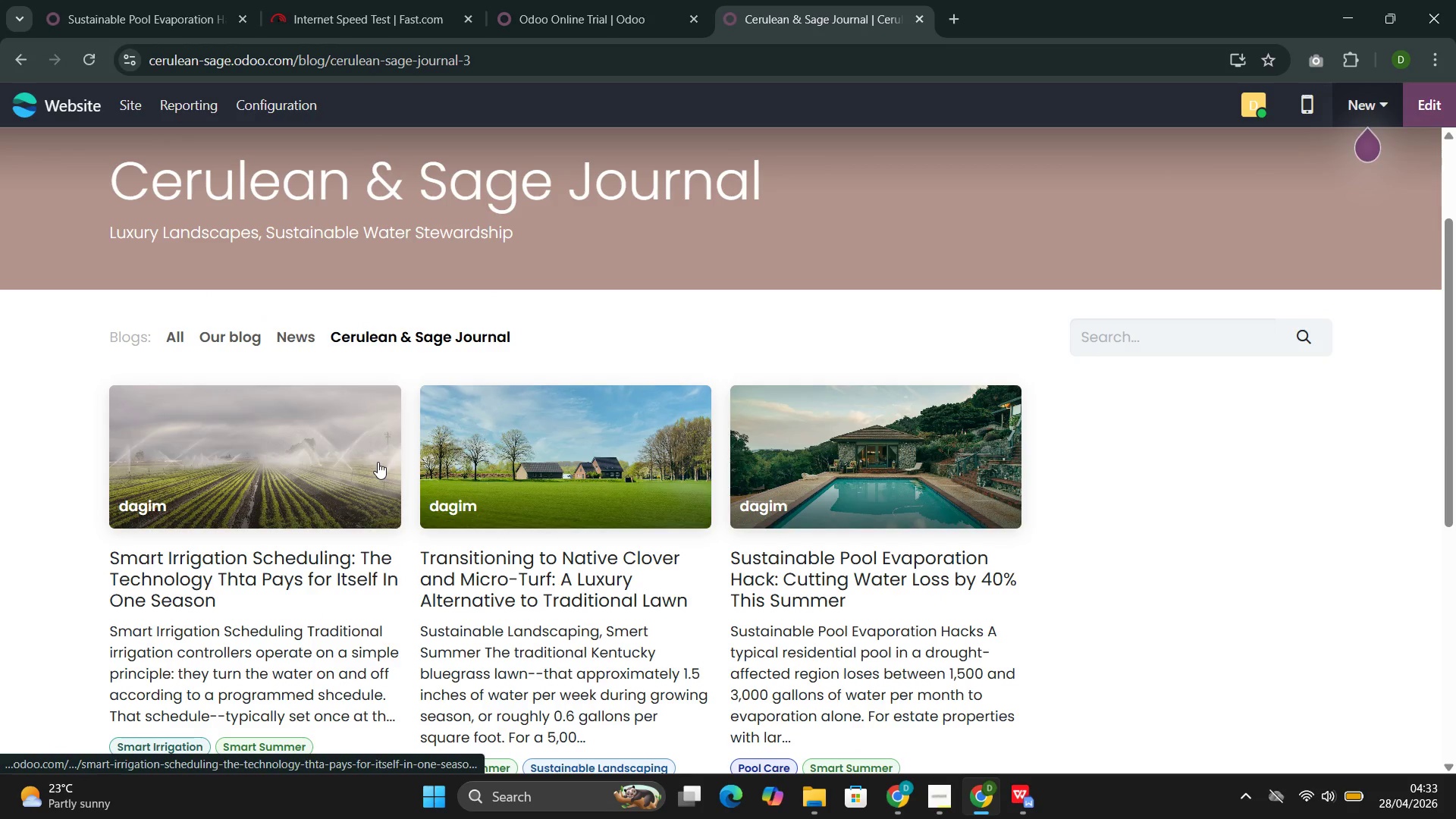 
left_click([77, 102])
 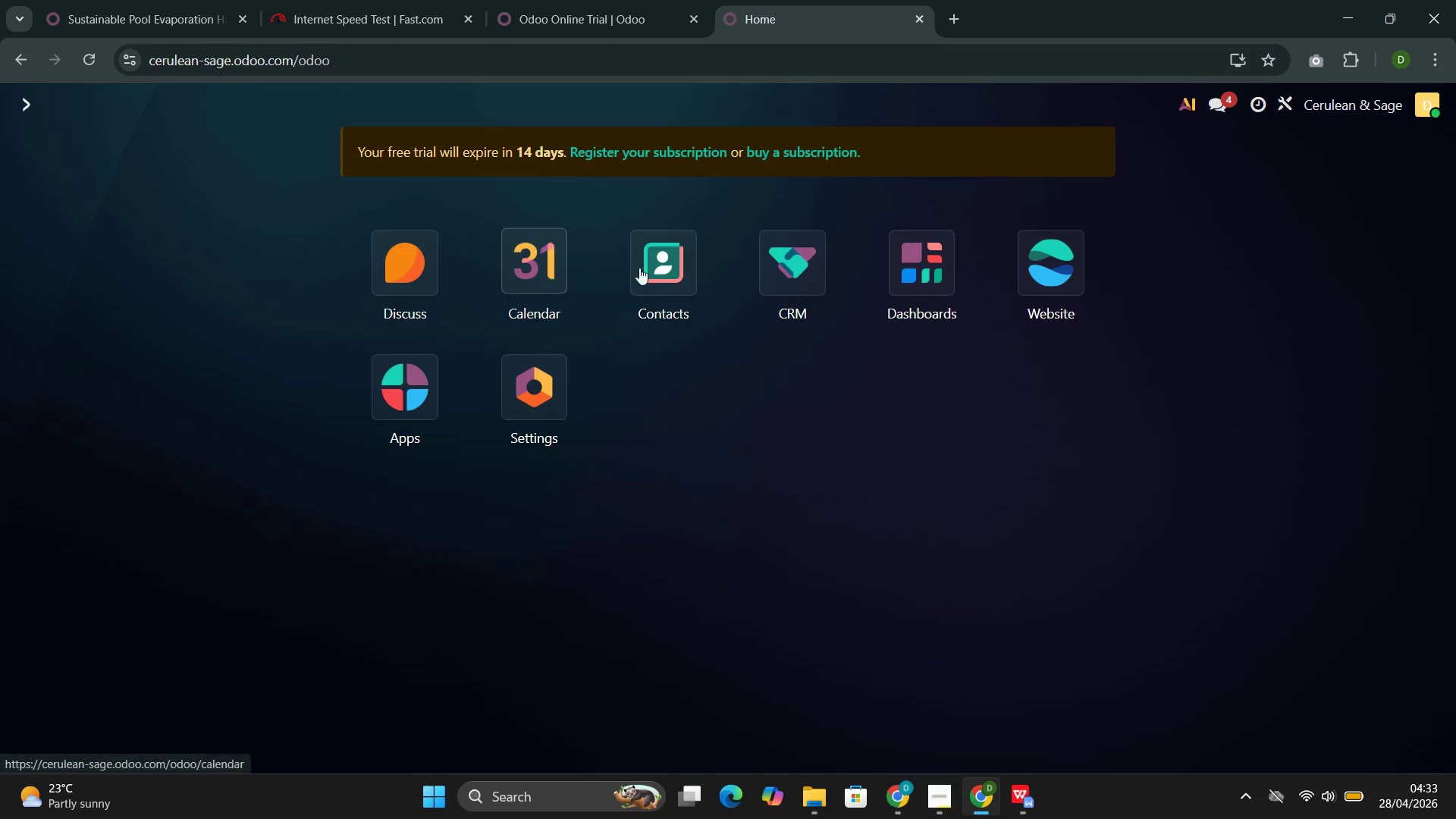 
left_click([757, 276])
 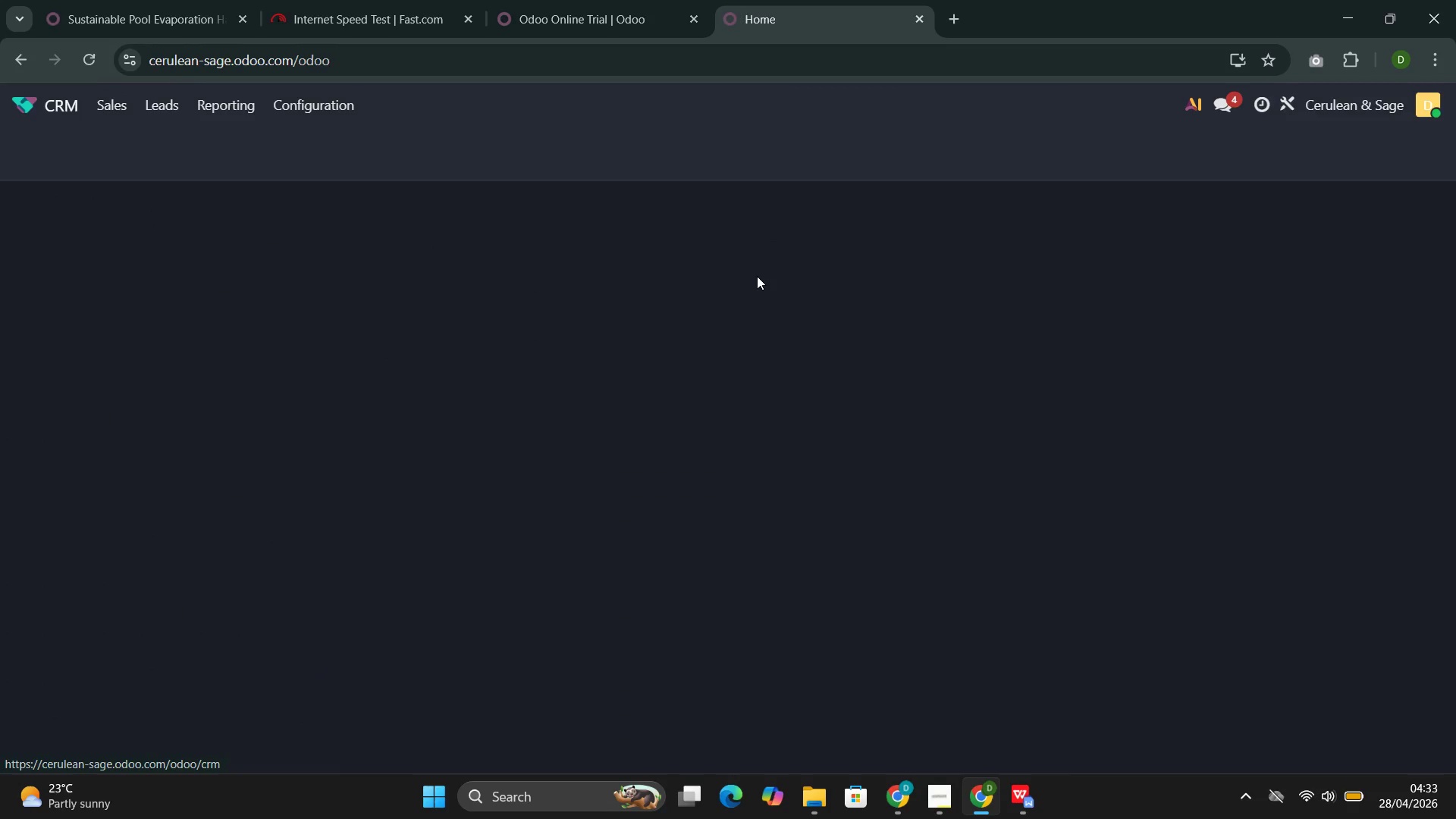 
mouse_move([739, 284])
 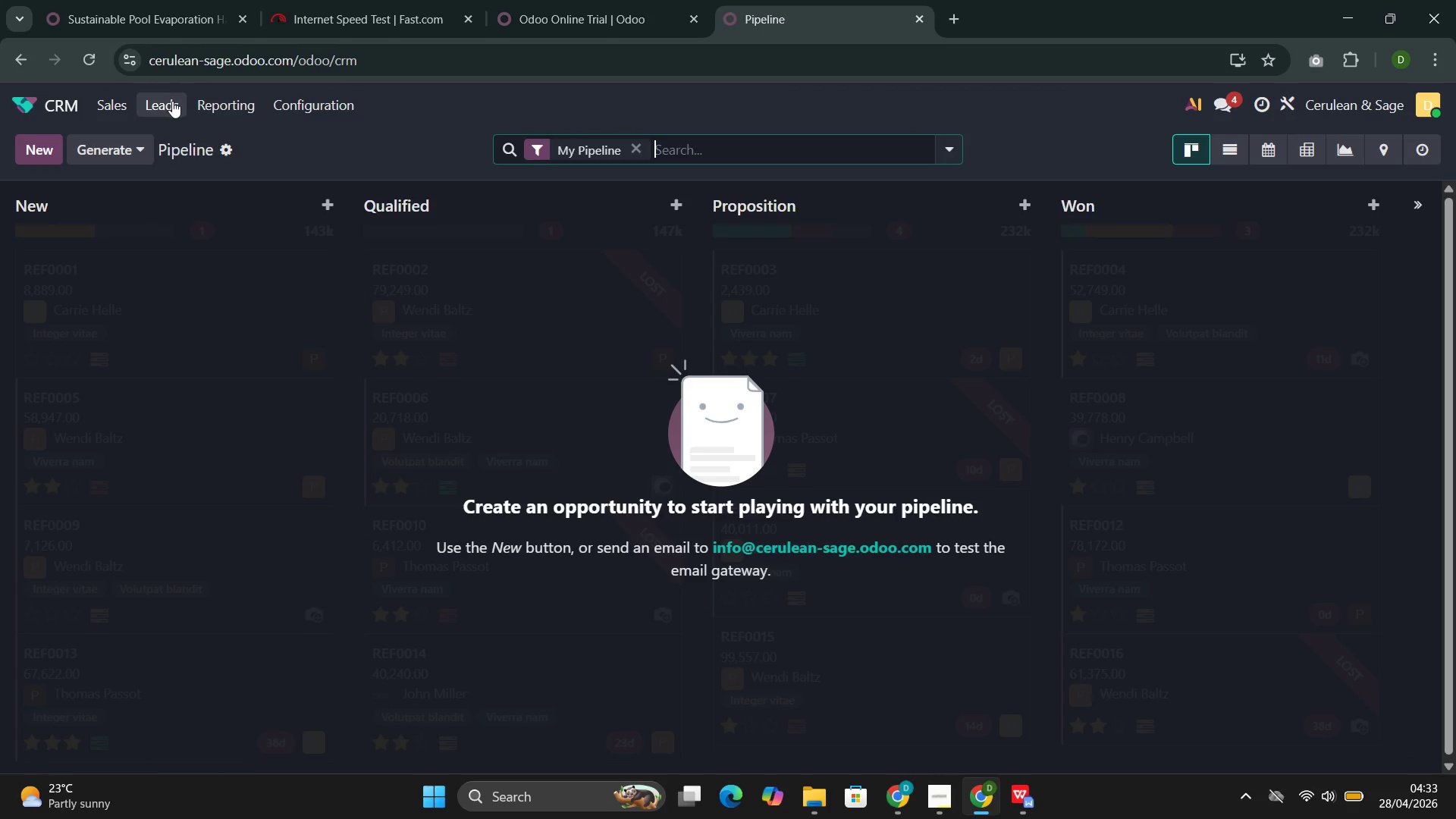 
left_click([172, 101])
 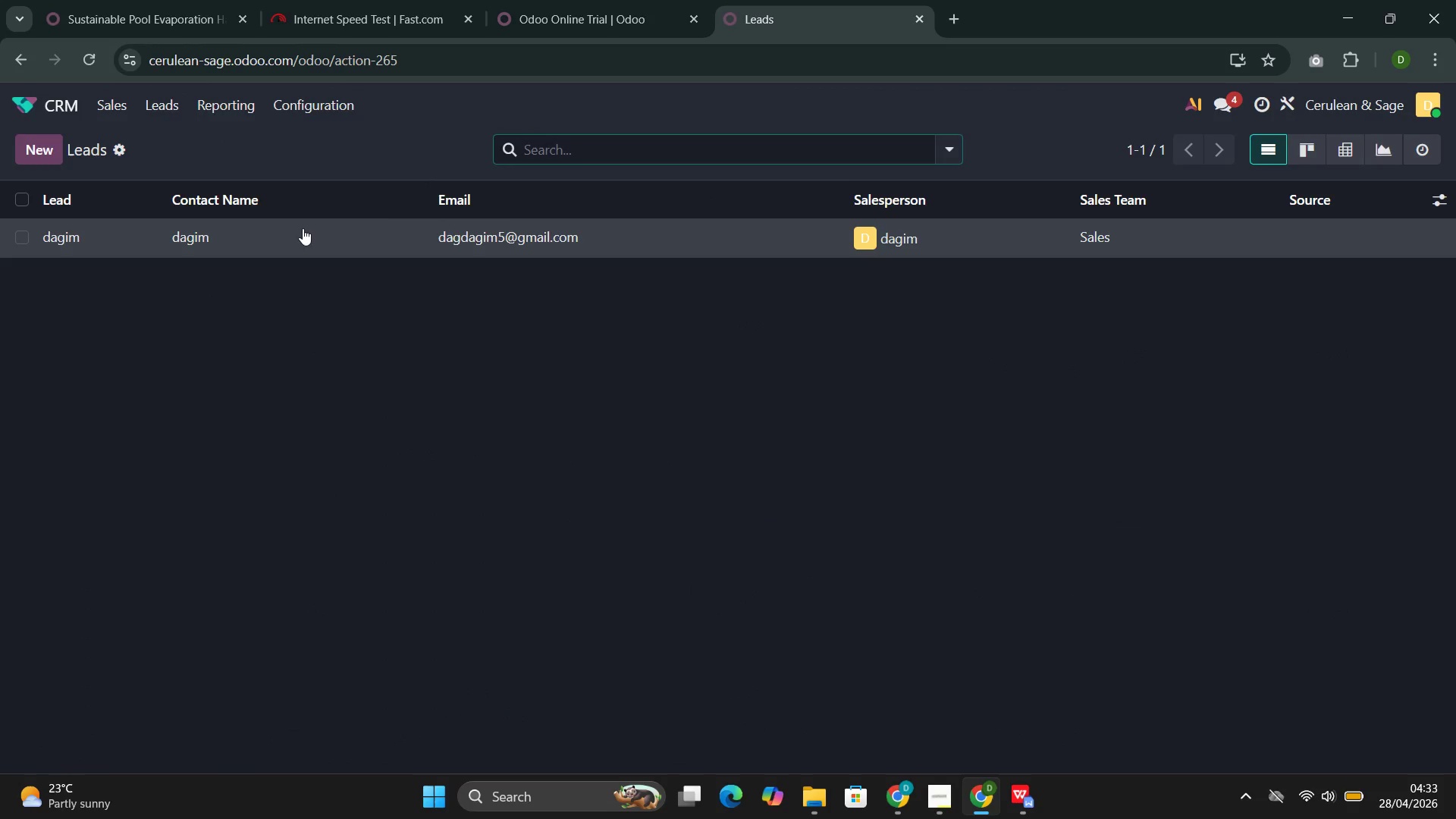 
left_click([303, 245])
 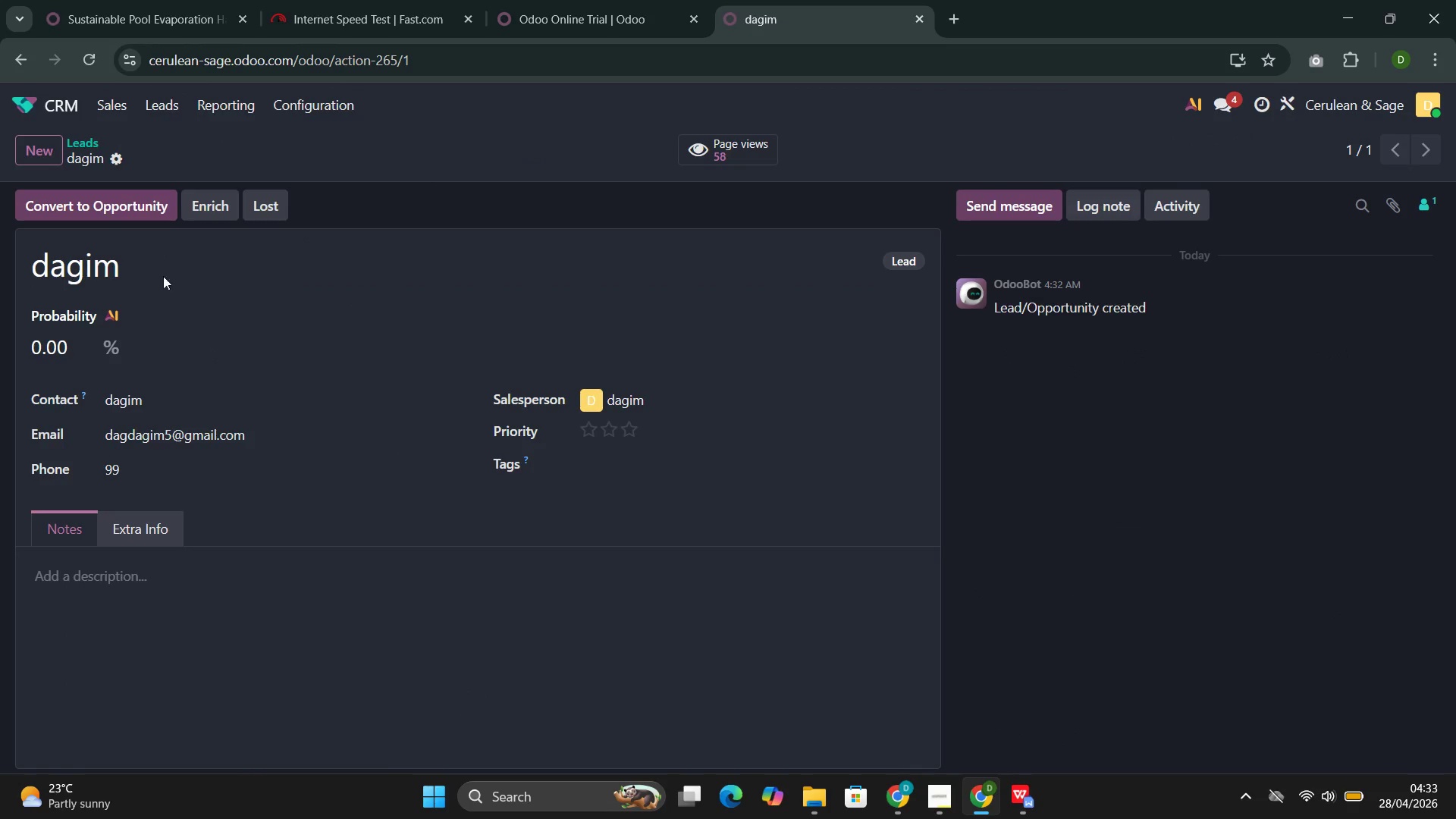 
wait(5.12)
 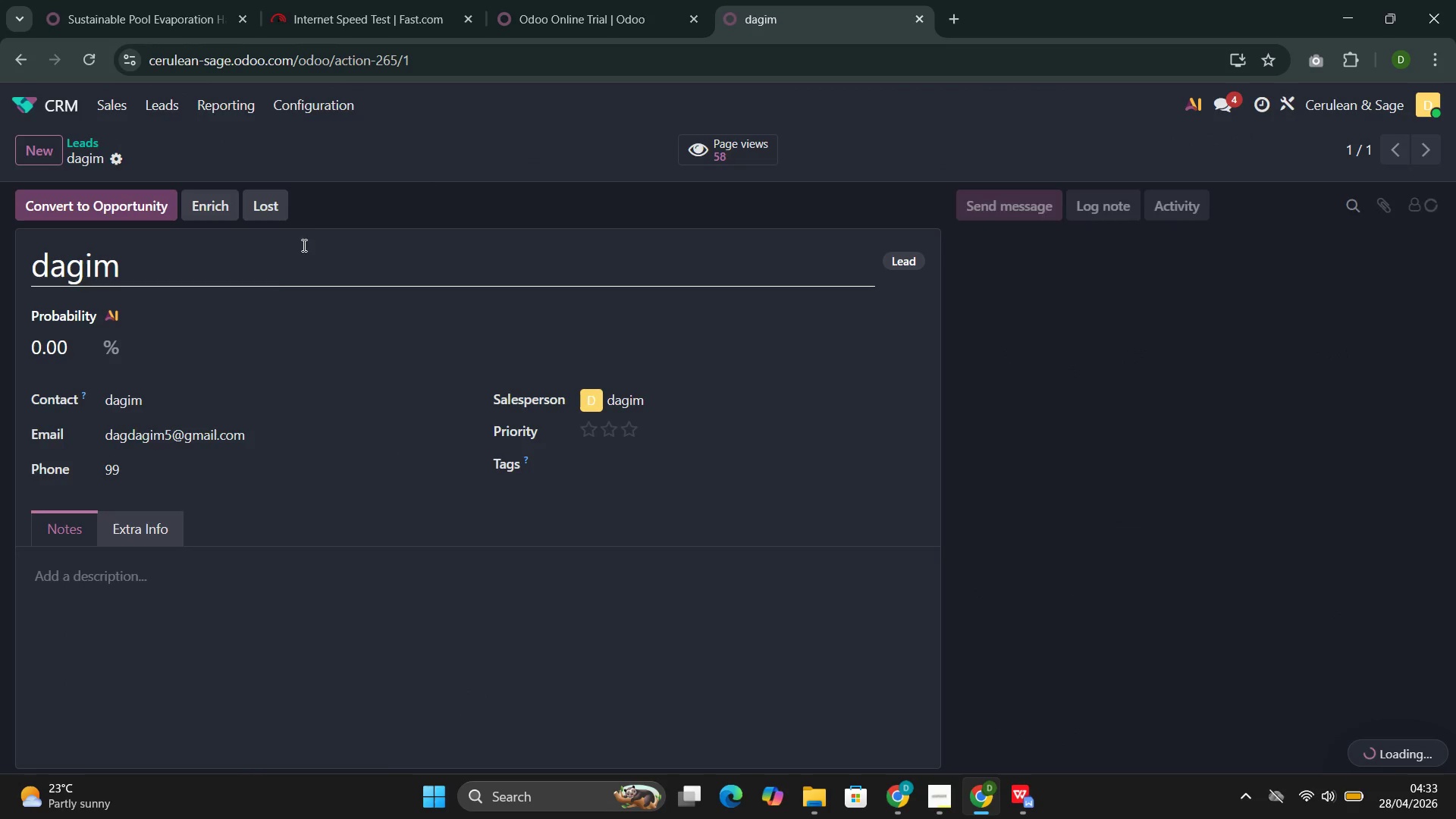 
double_click([84, 259])
 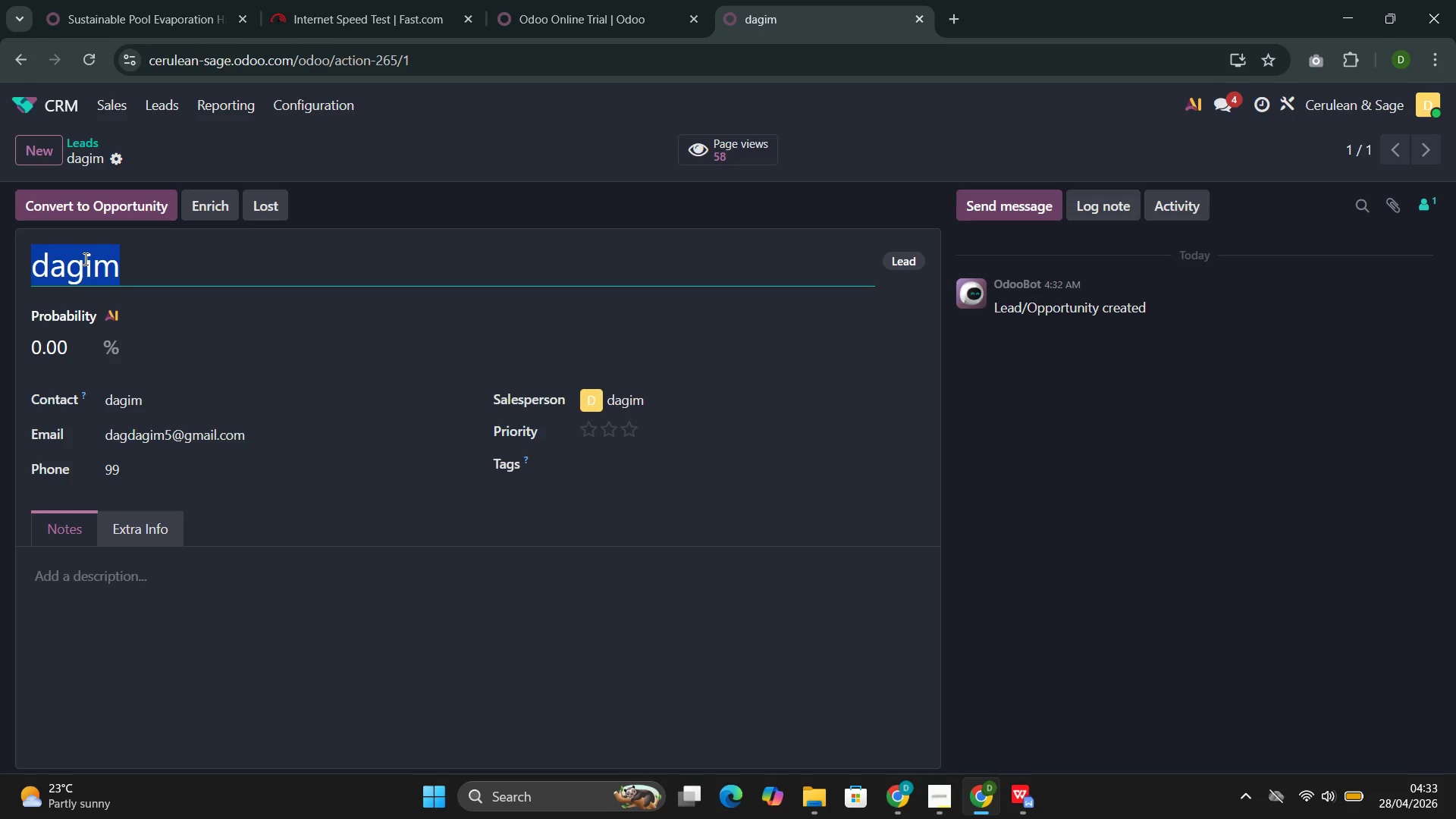 
triple_click([84, 259])
 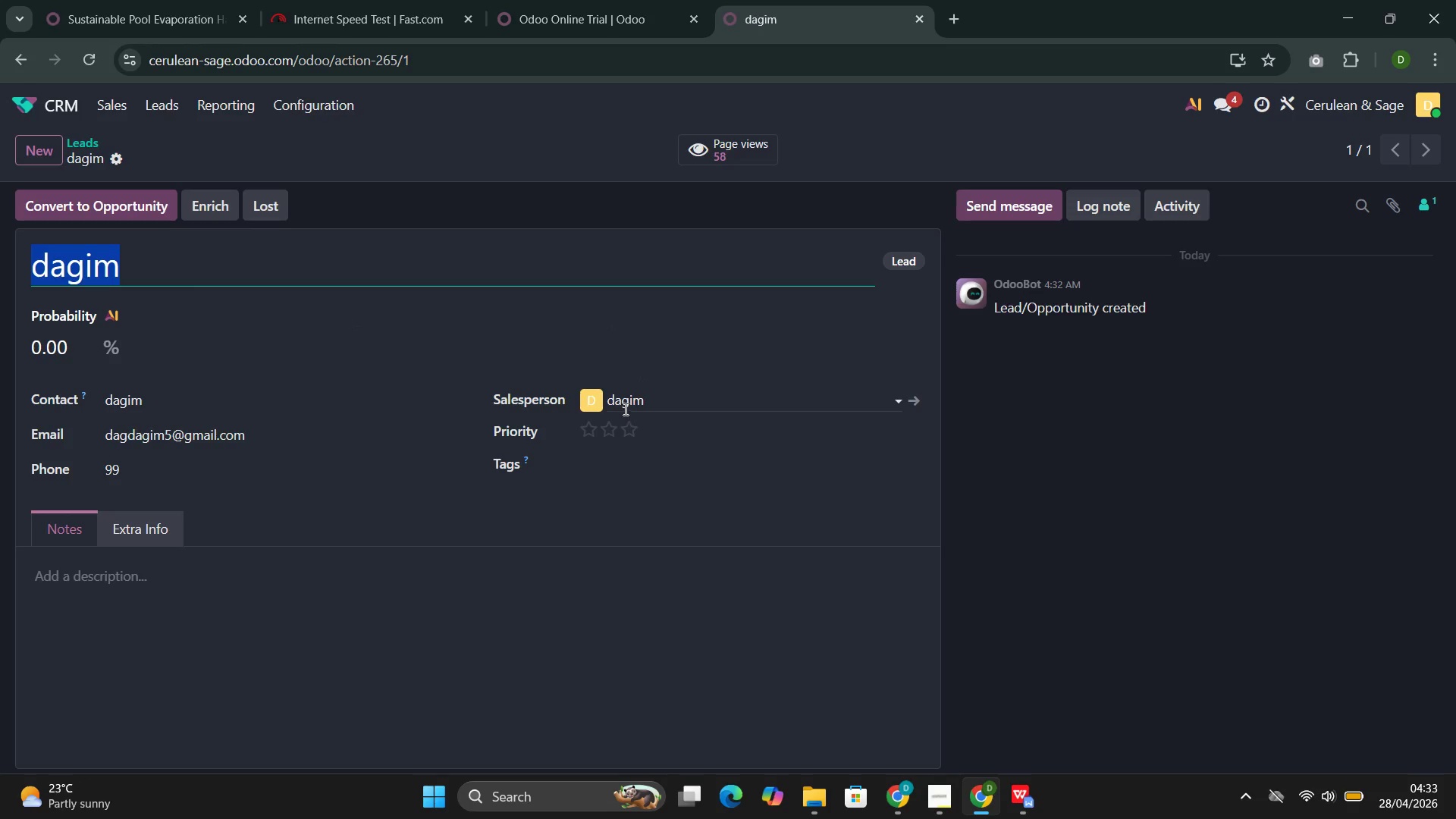 
wait(5.02)
 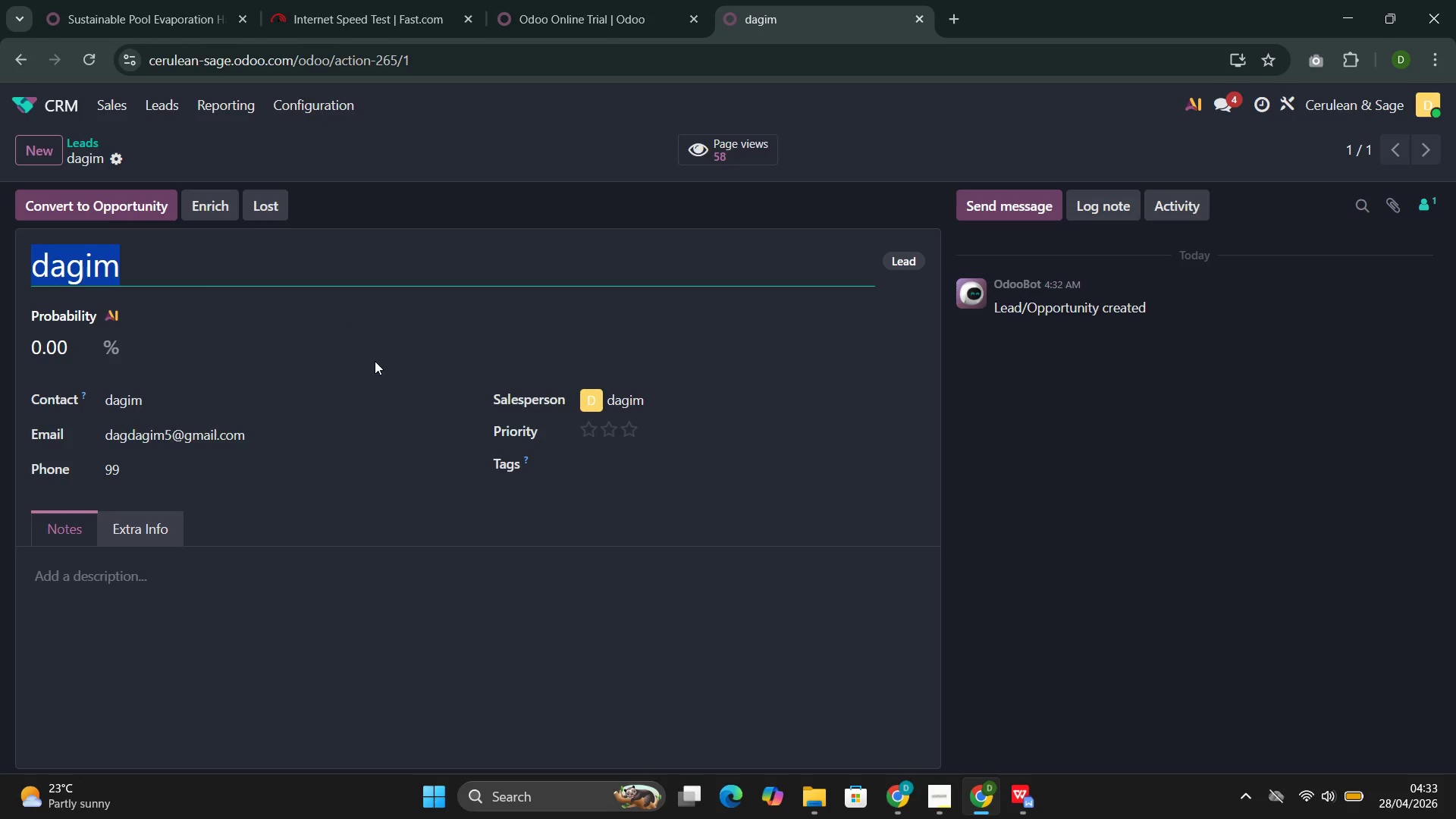 
left_click([477, 252])
 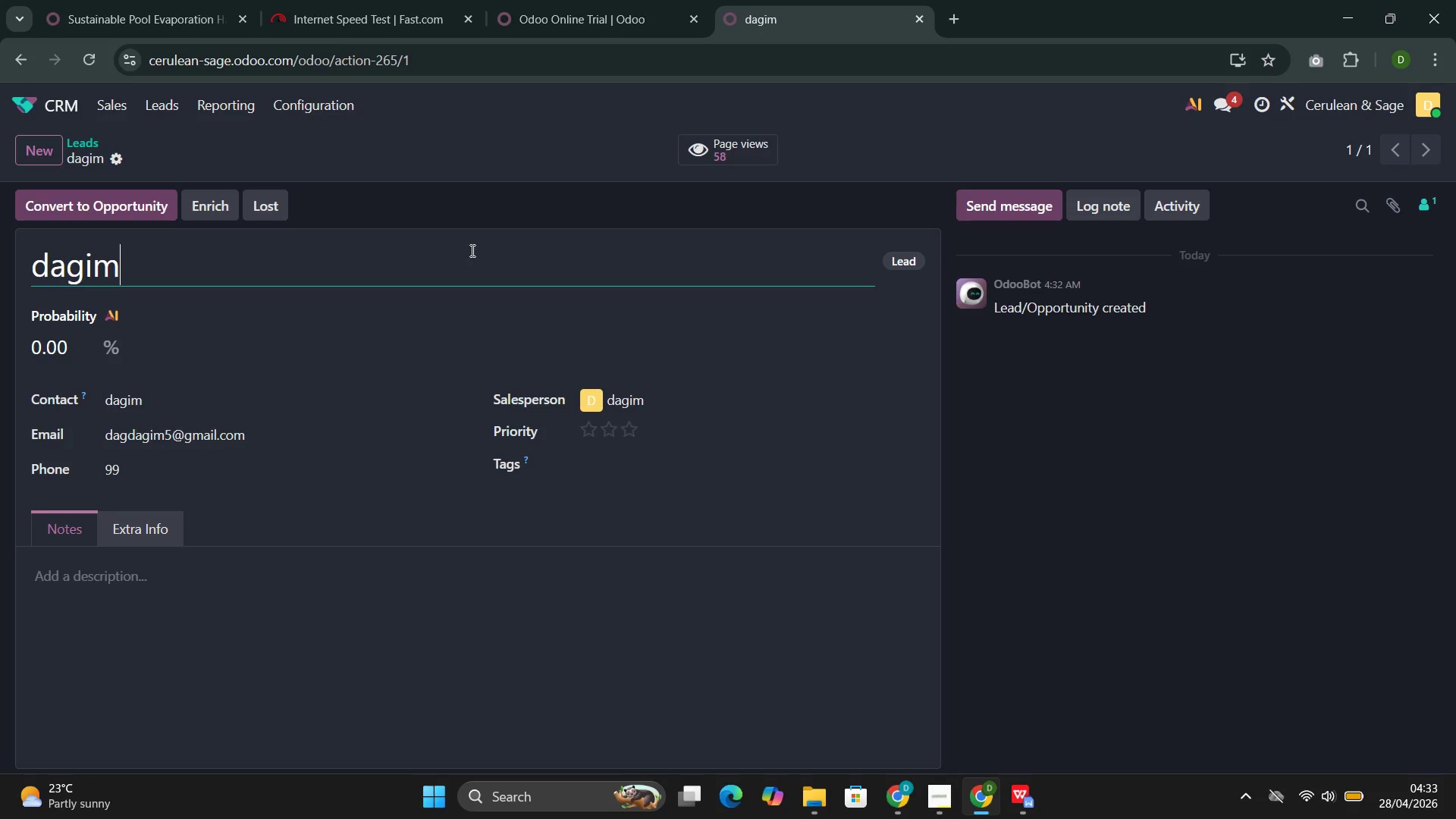 
wait(5.95)
 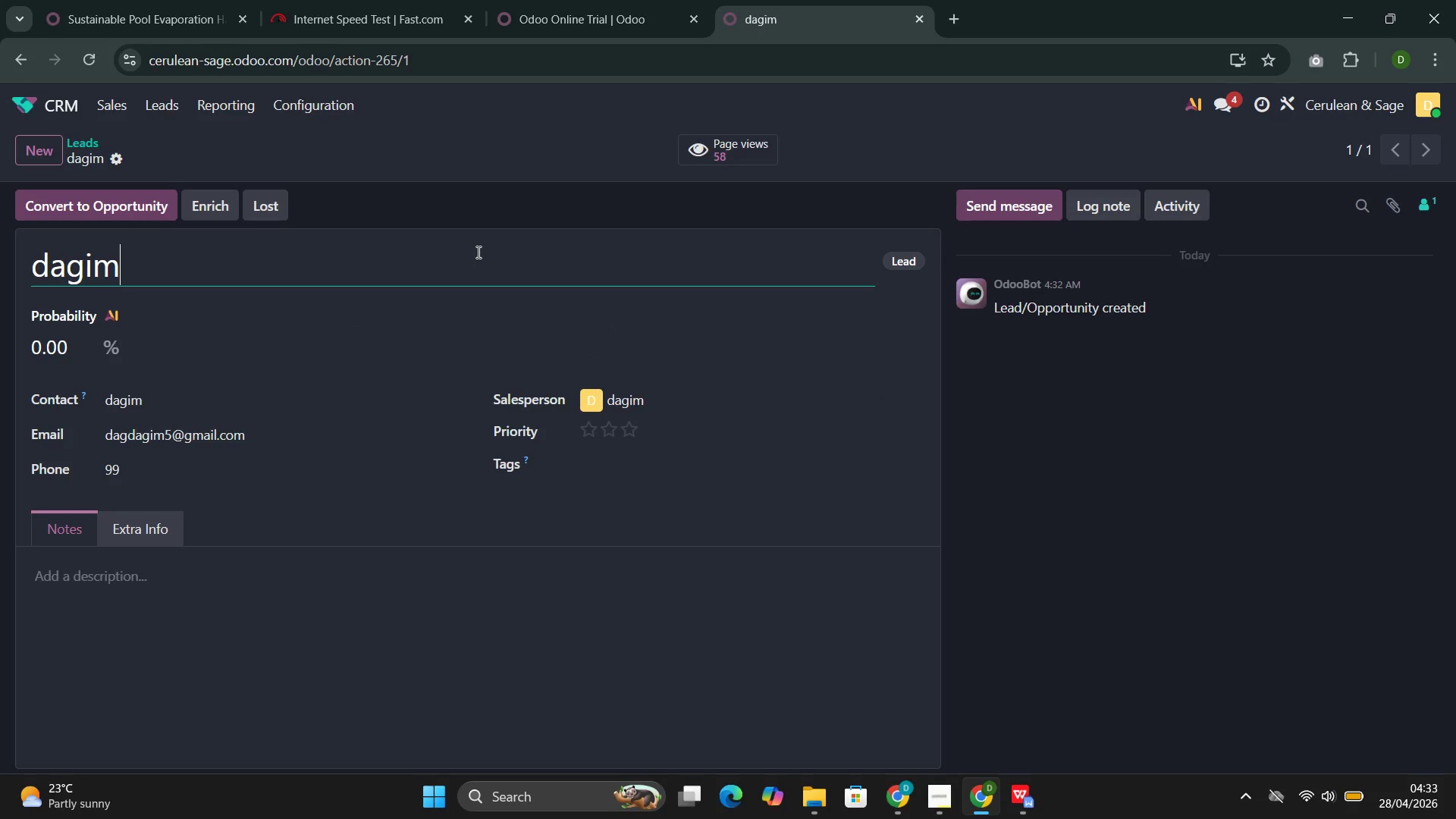 
left_click([136, 525])
 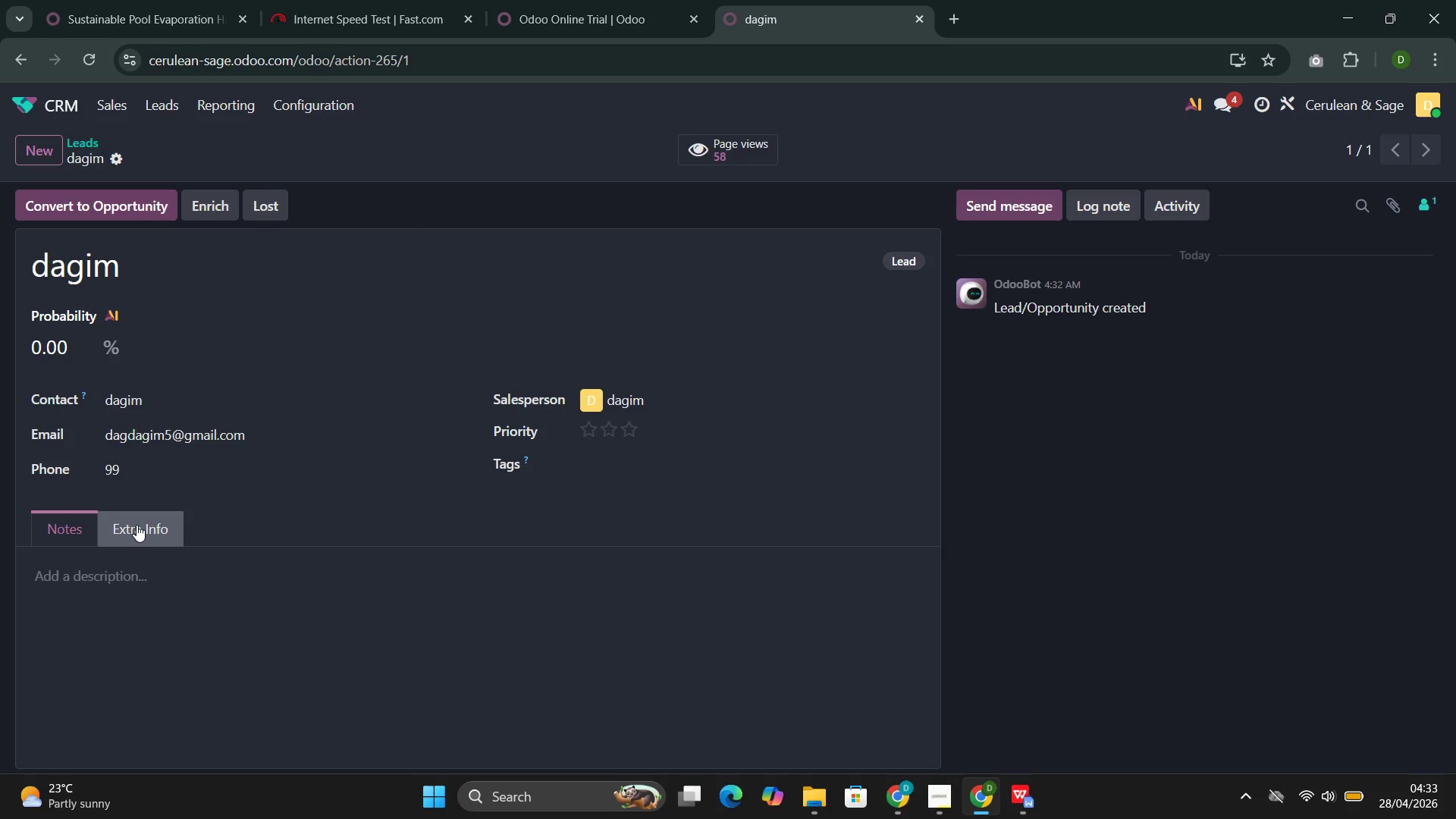 
mouse_move([140, 531])
 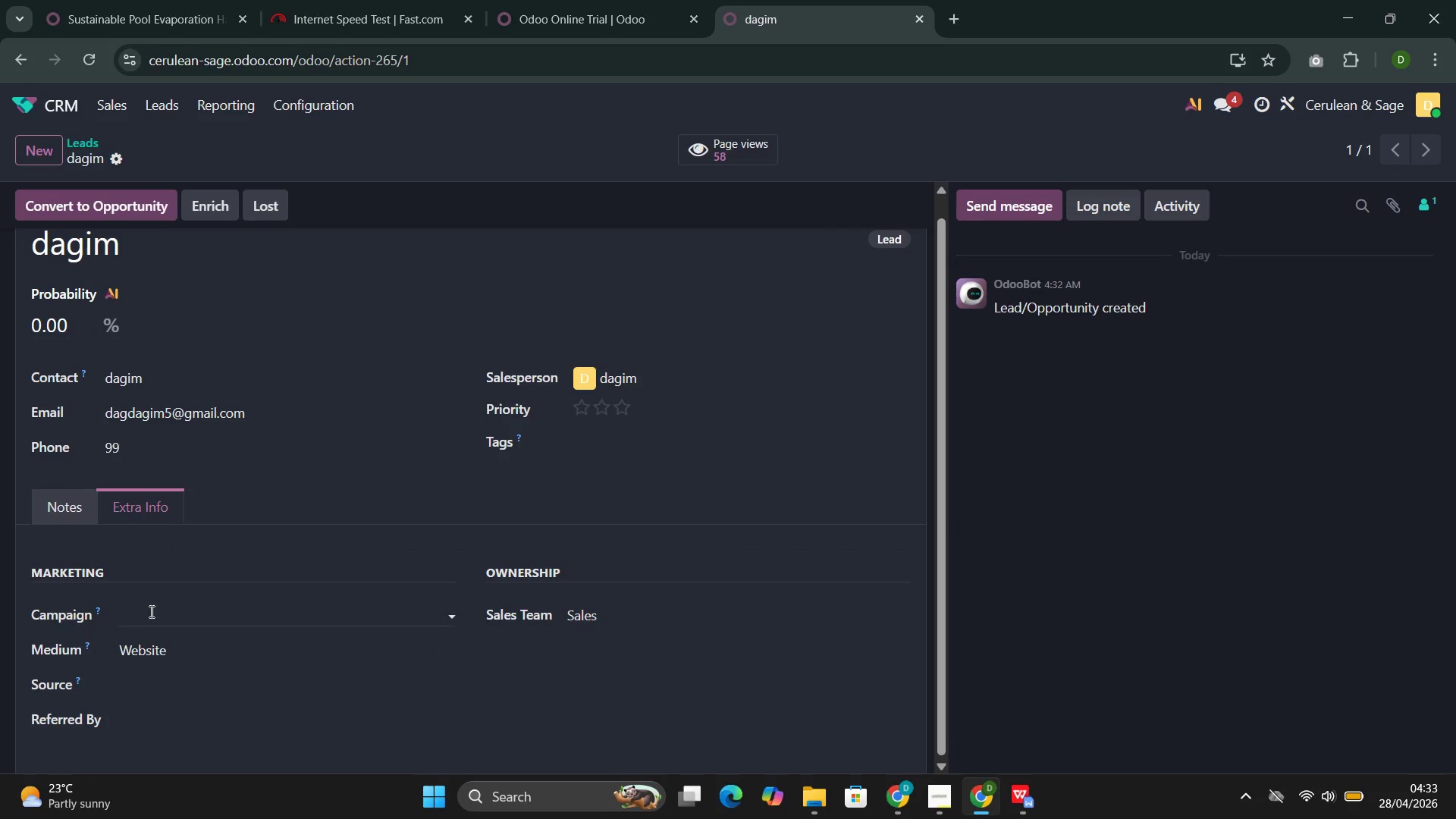 
wait(6.19)
 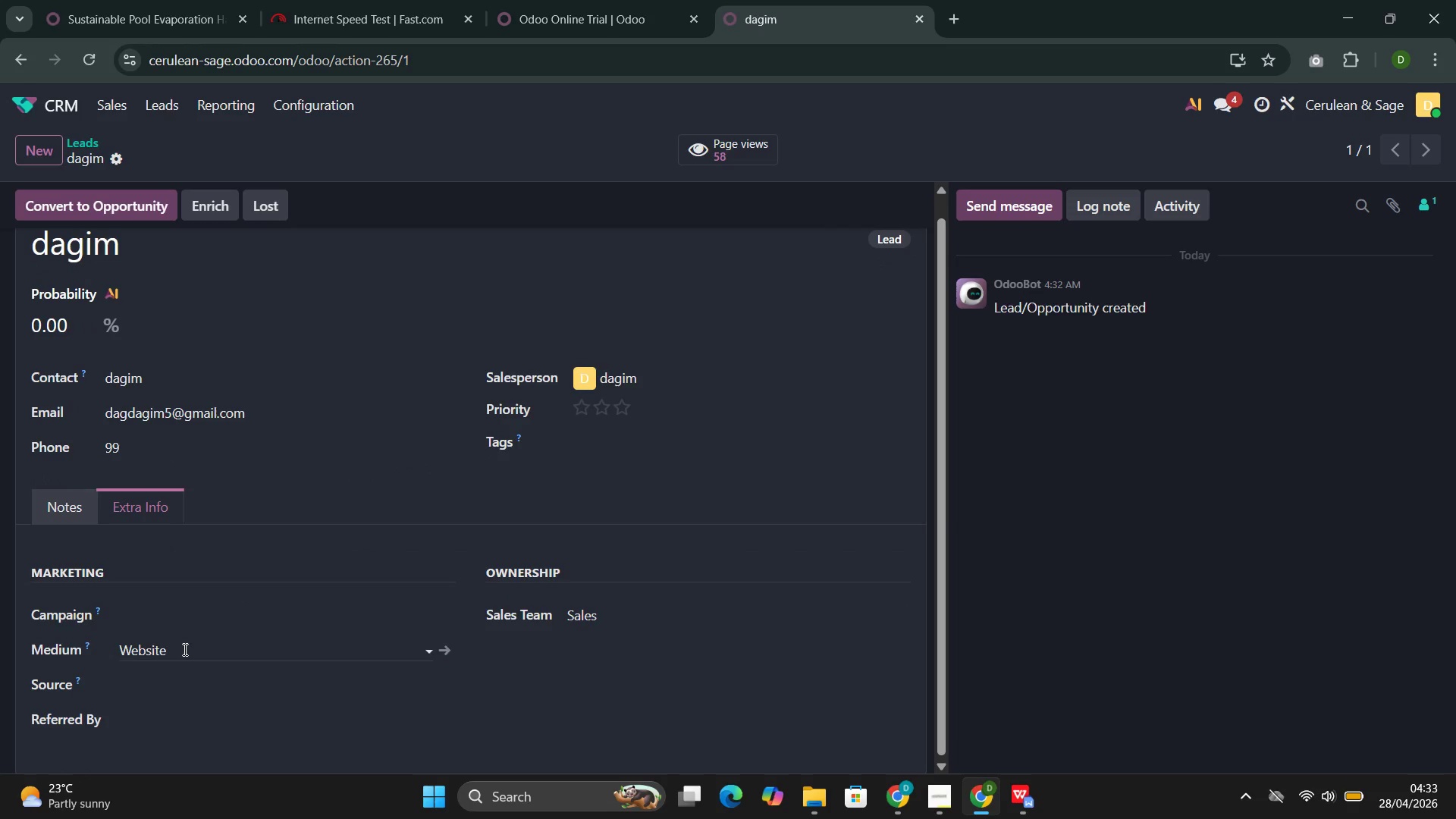 
left_click([64, 504])
 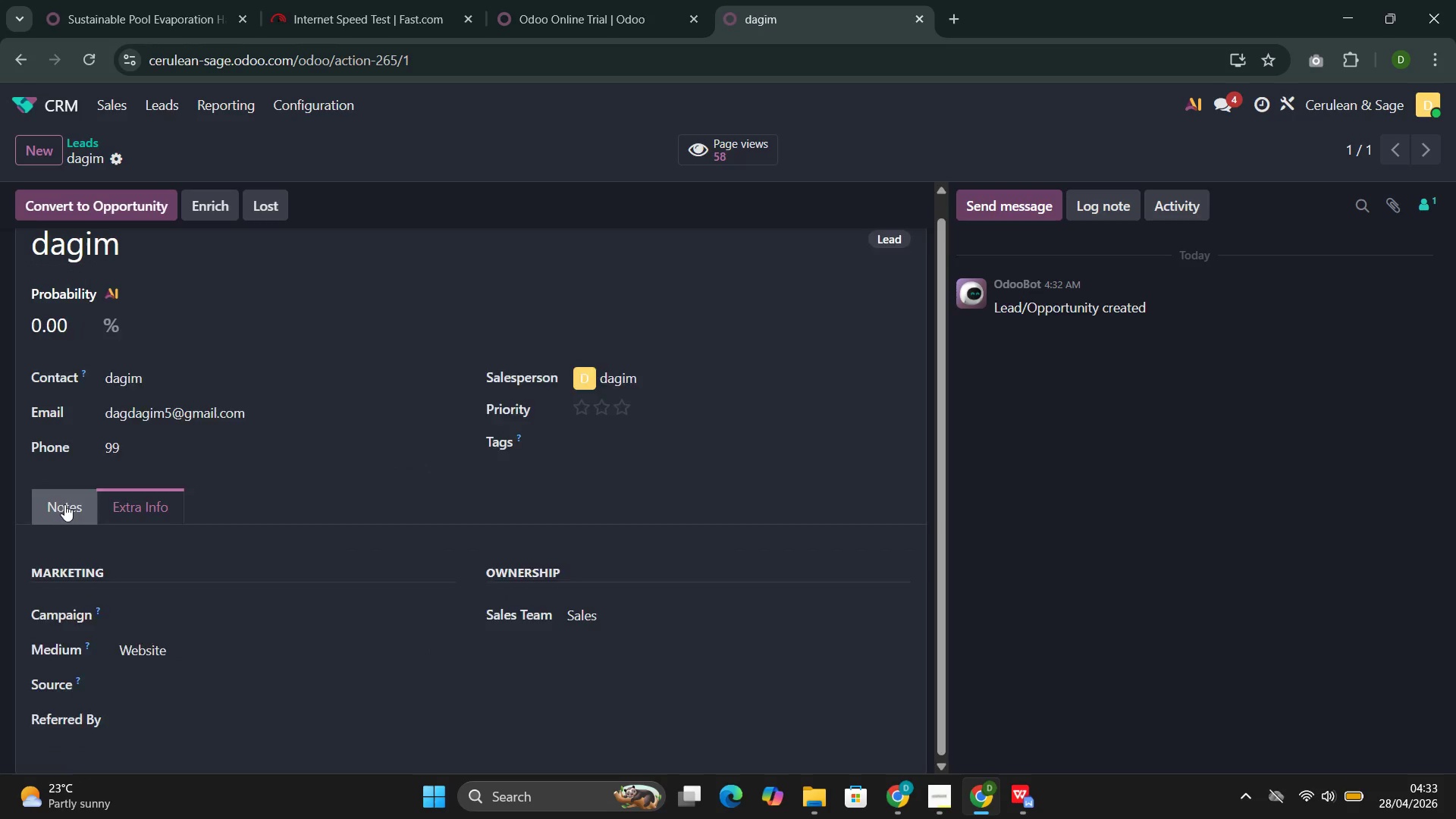 
mouse_move([71, 475])
 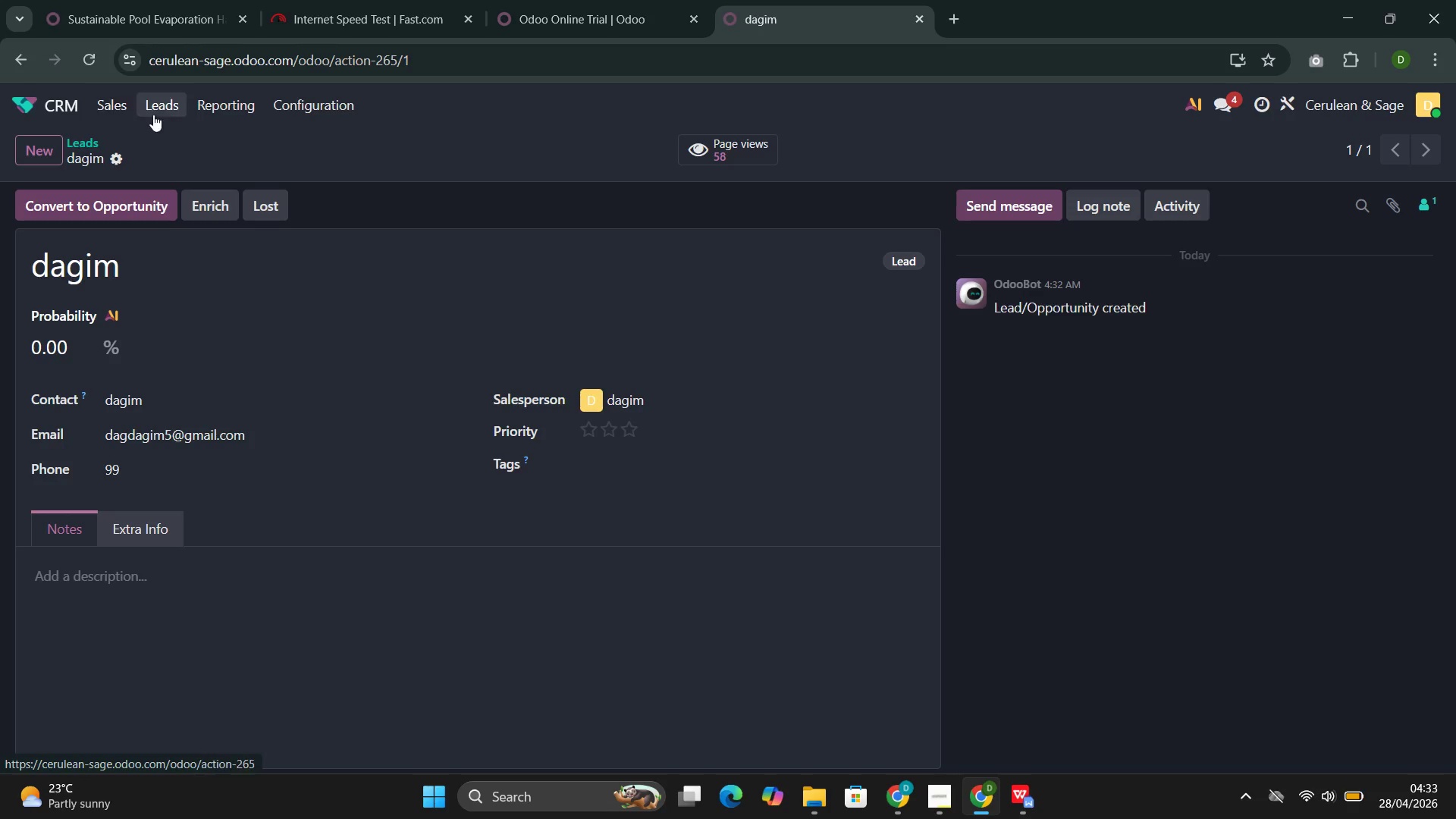 
left_click([171, 107])
 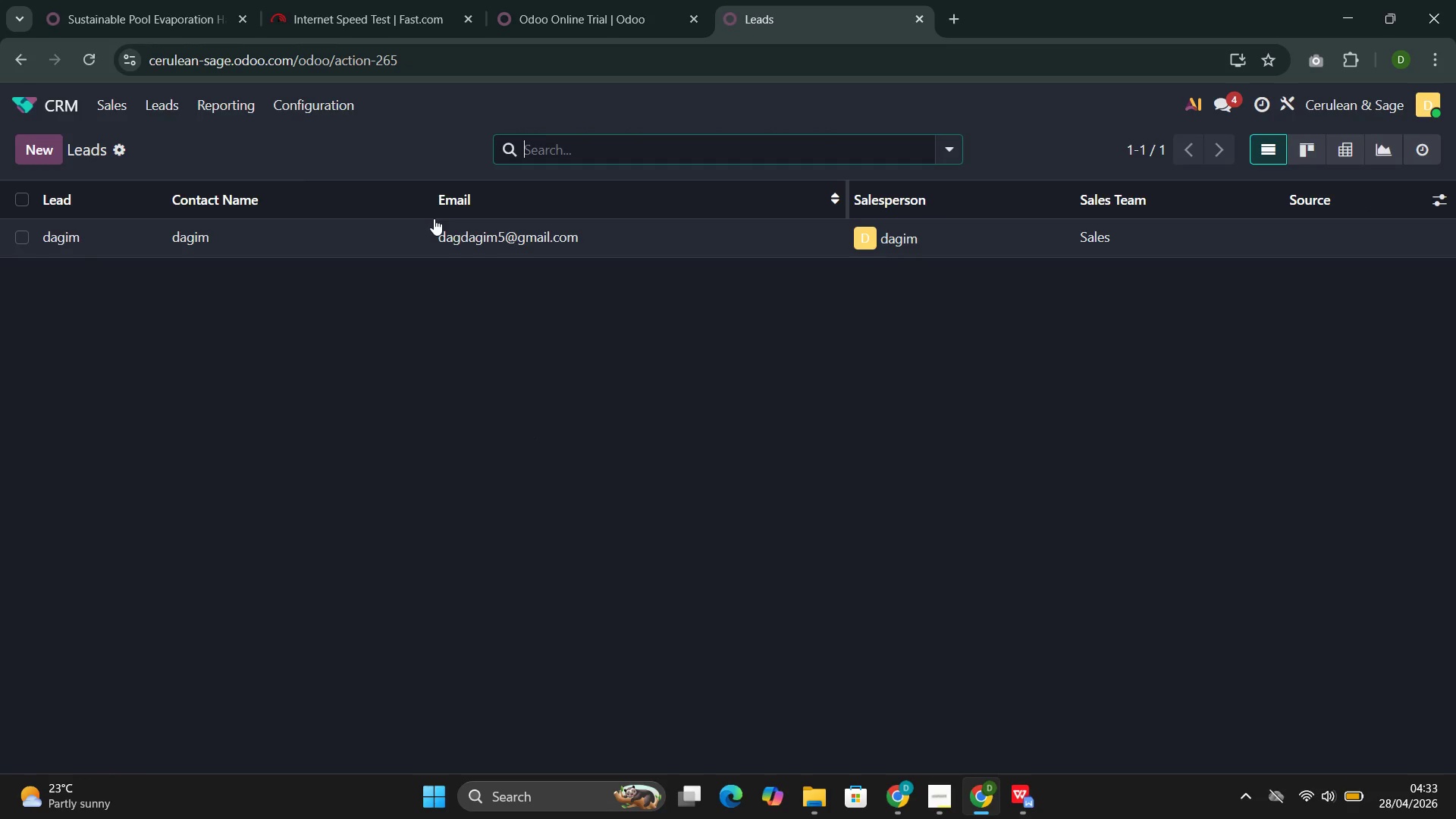 
wait(6.25)
 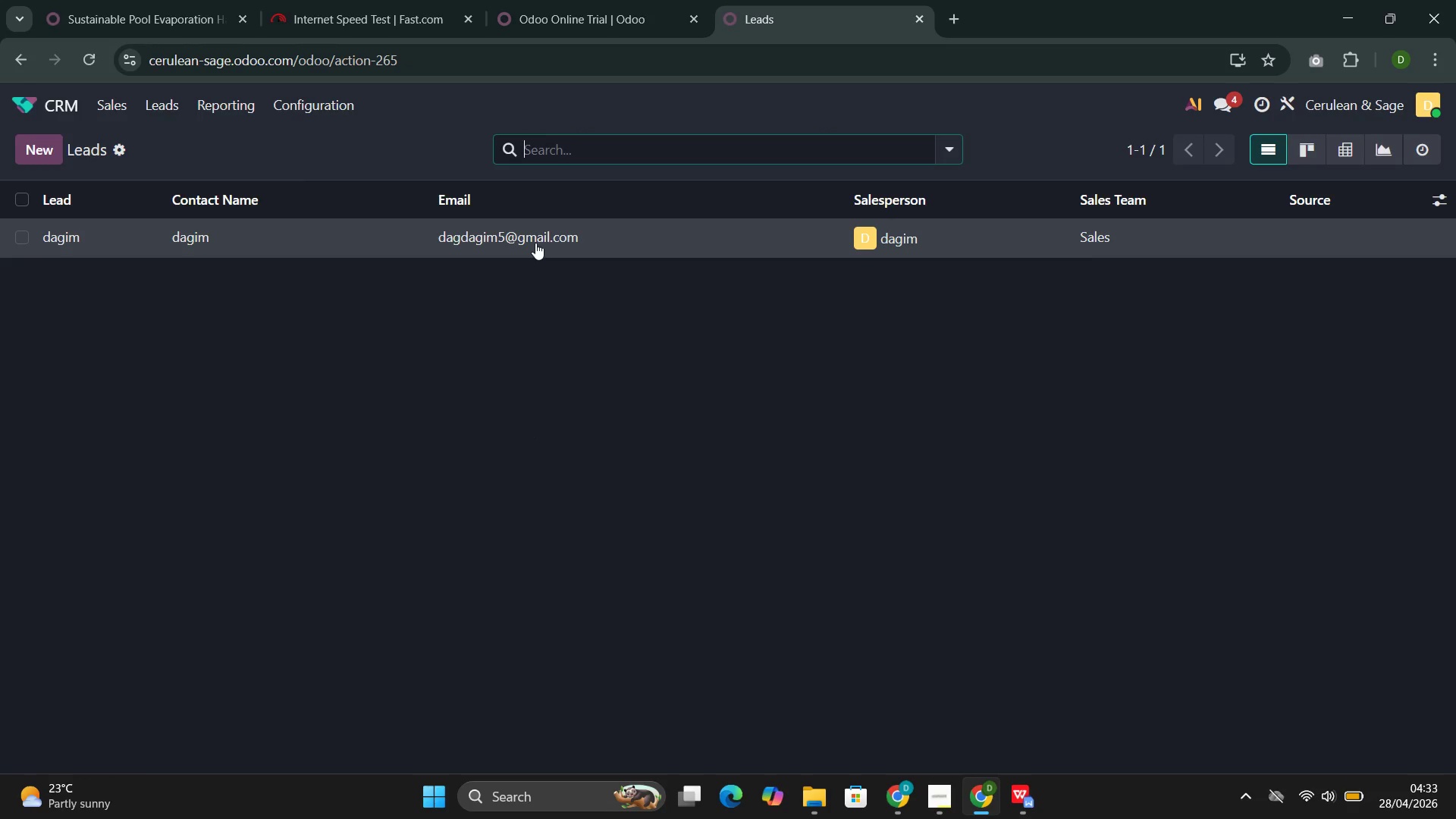 
left_click([67, 112])
 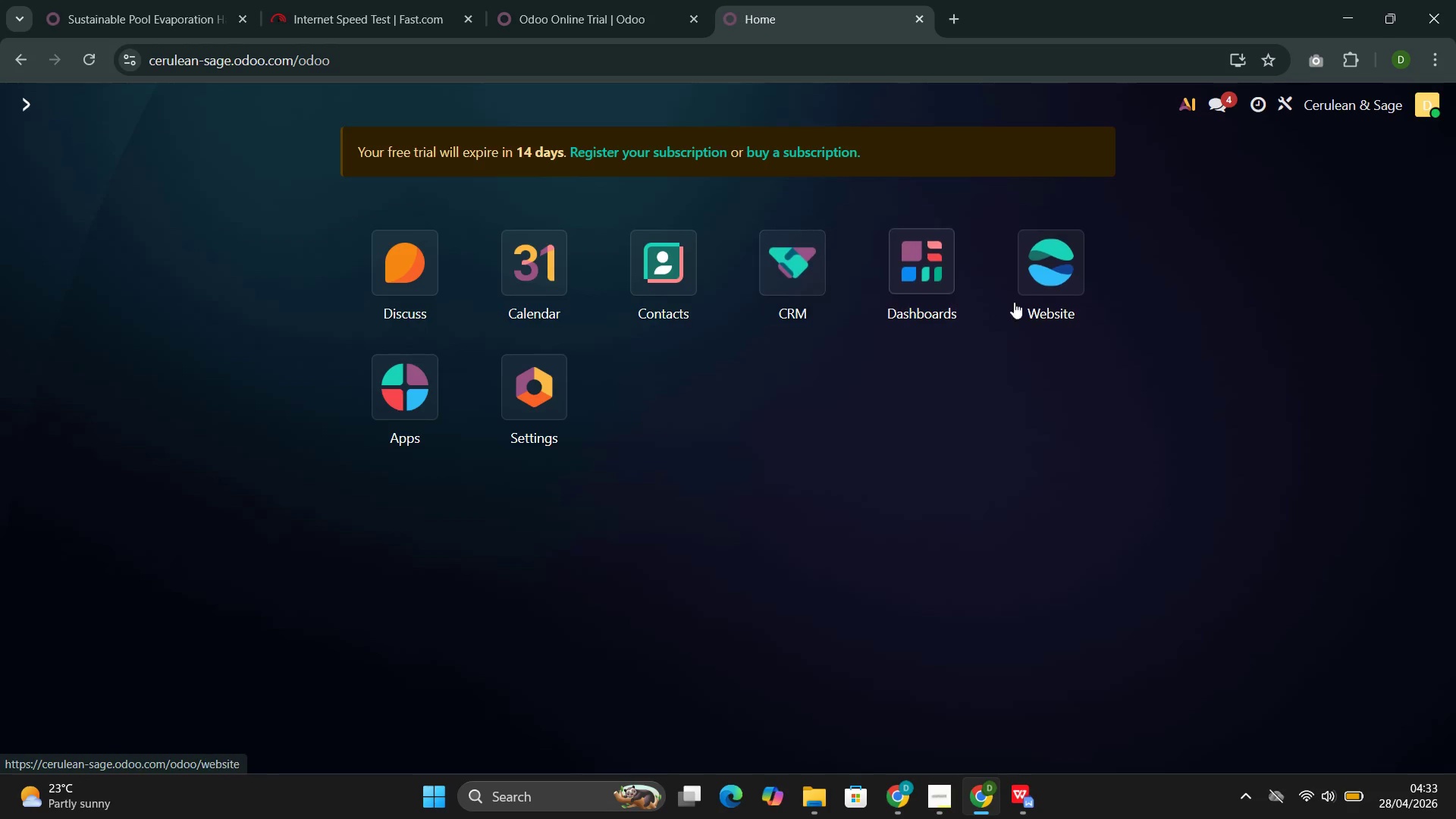 
left_click([1044, 299])
 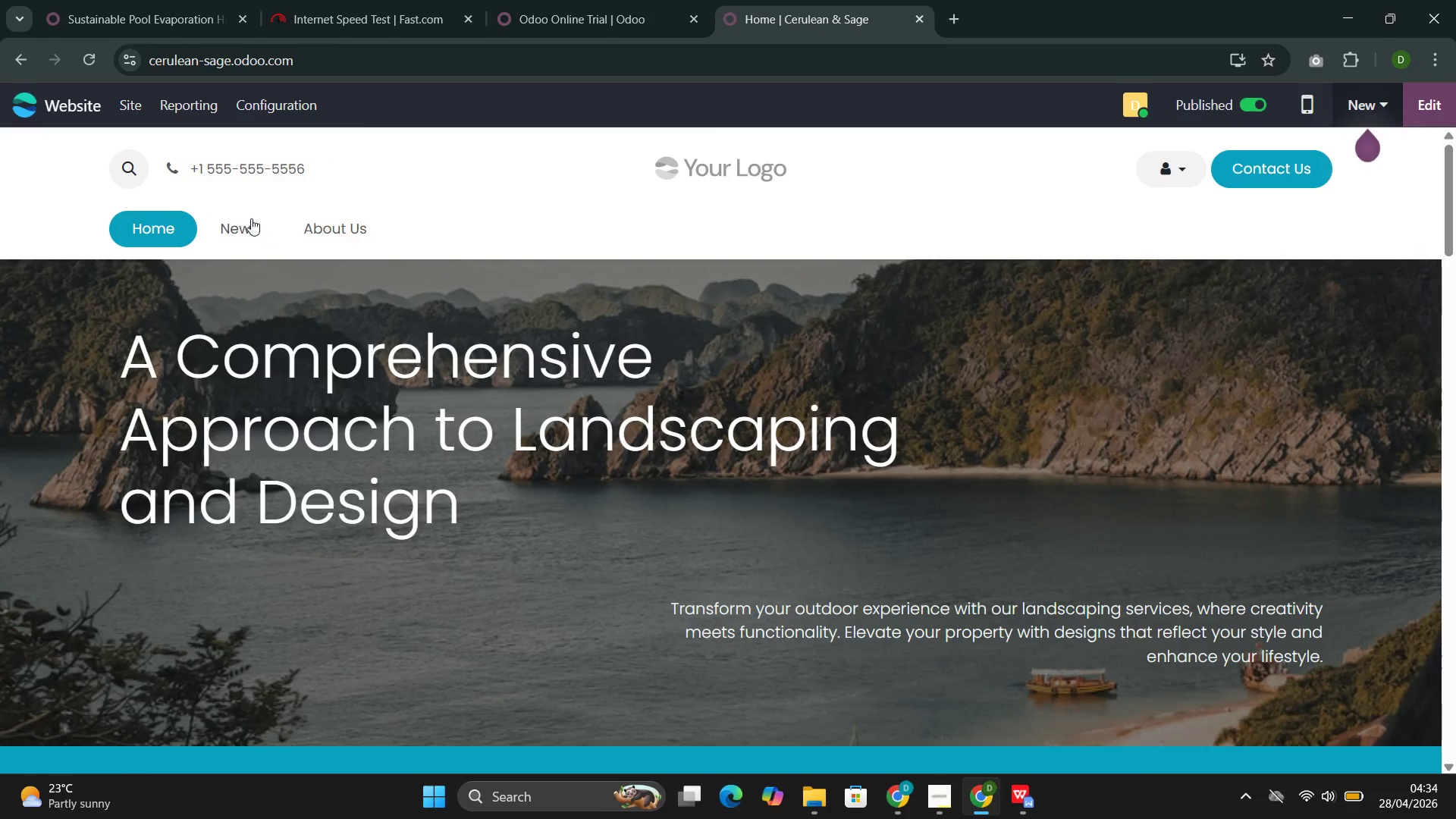 
wait(10.55)
 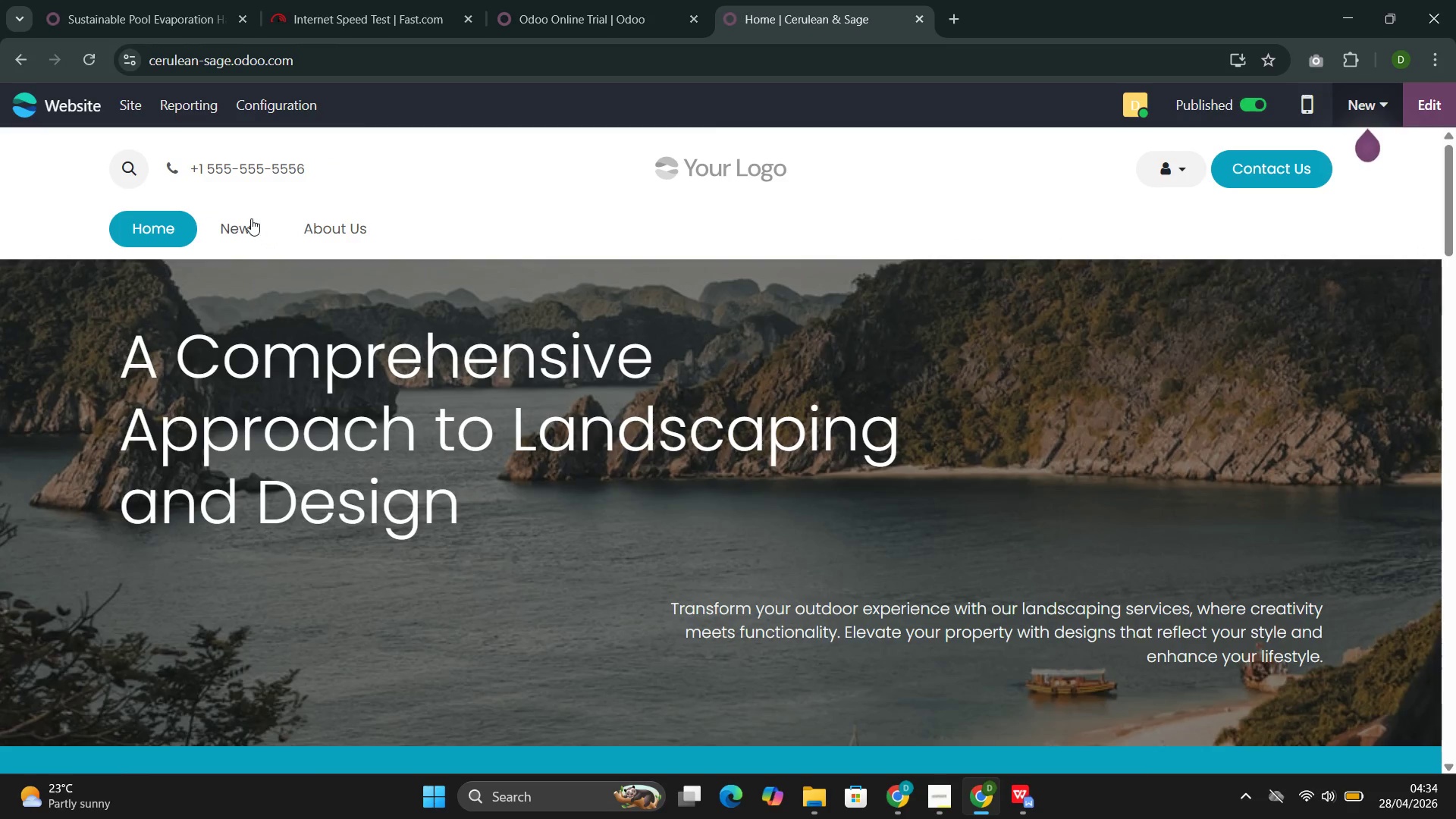 
left_click([786, 694])
 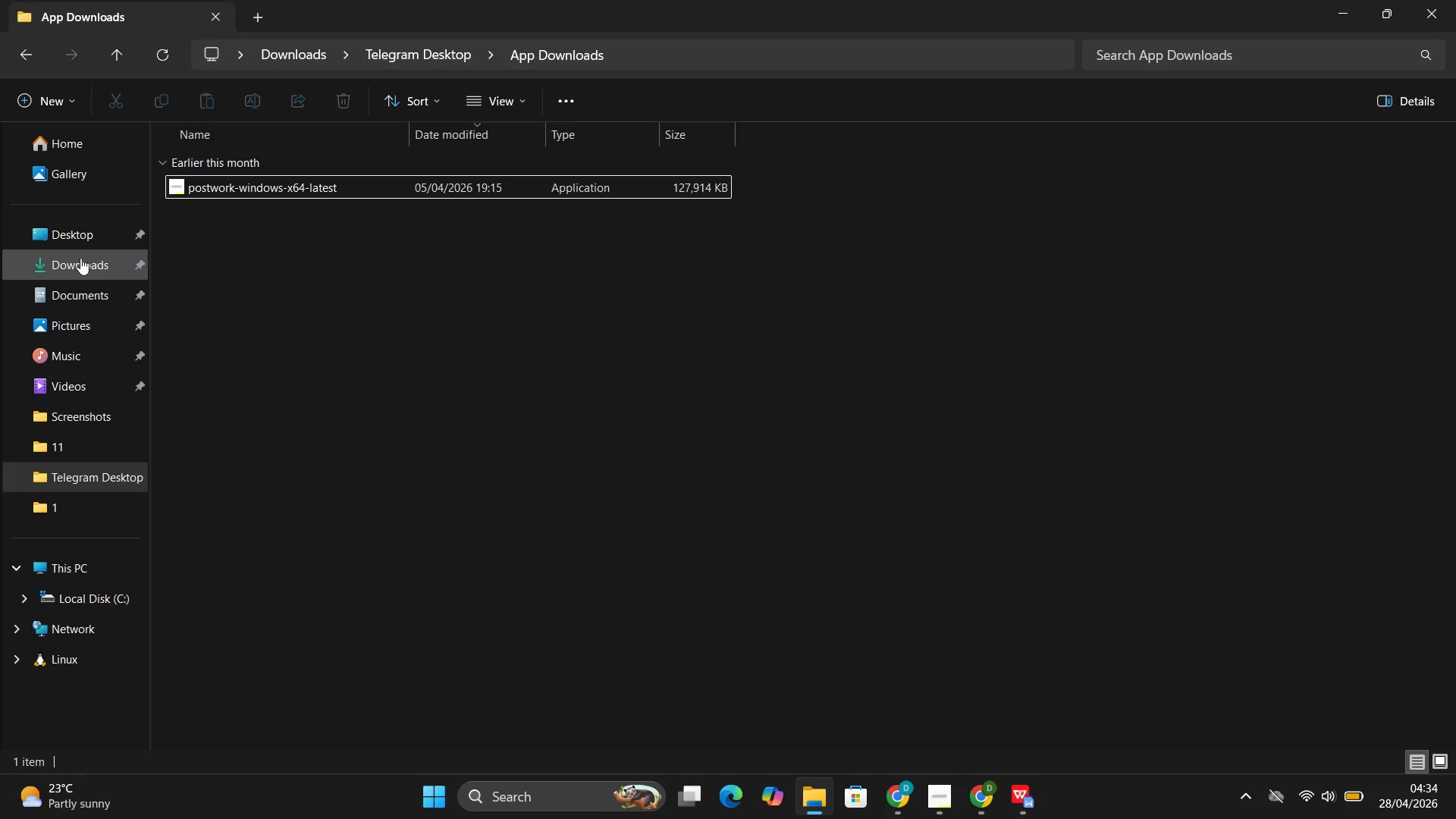 
left_click([80, 261])
 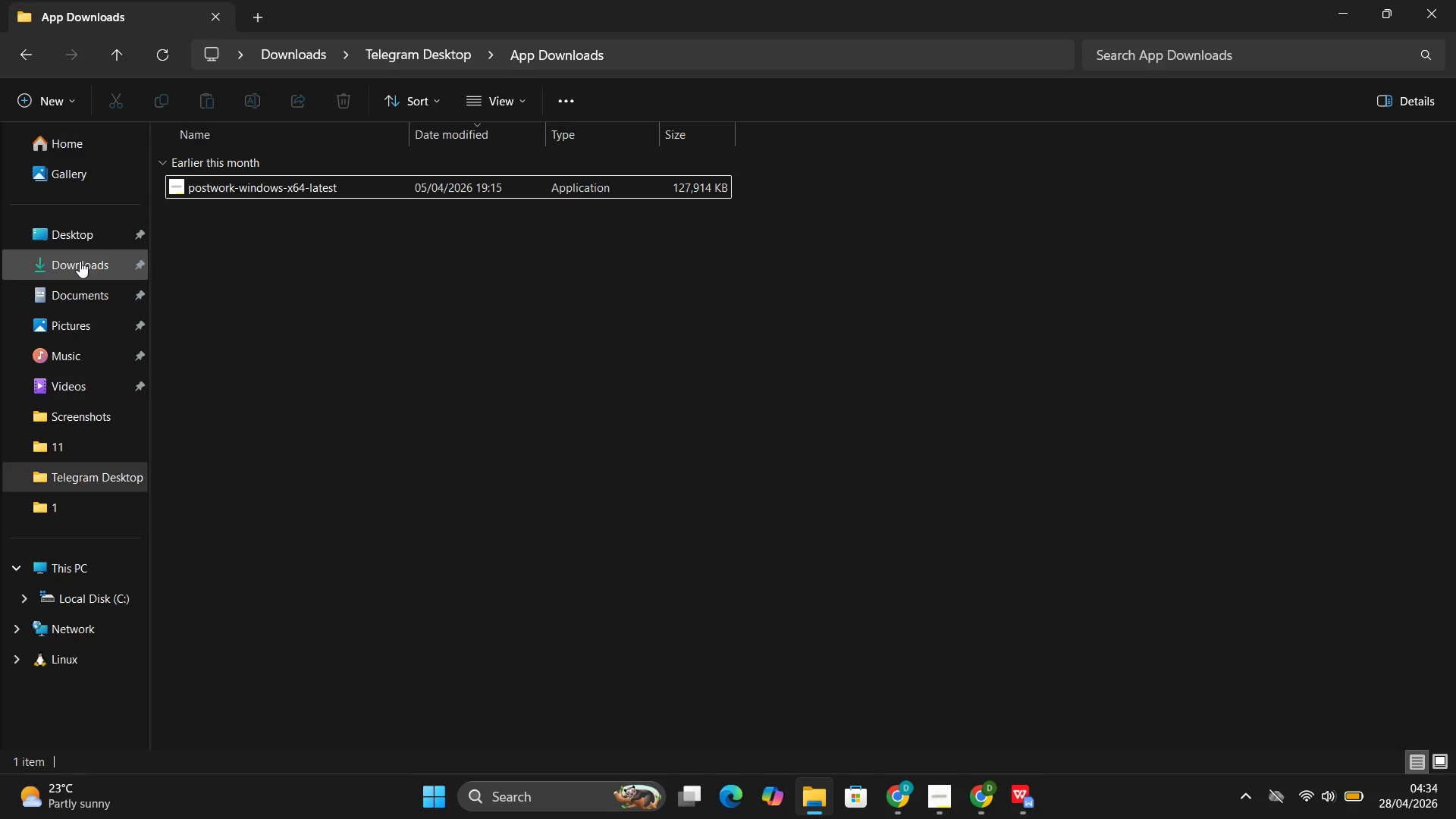 
mouse_move([95, 262])
 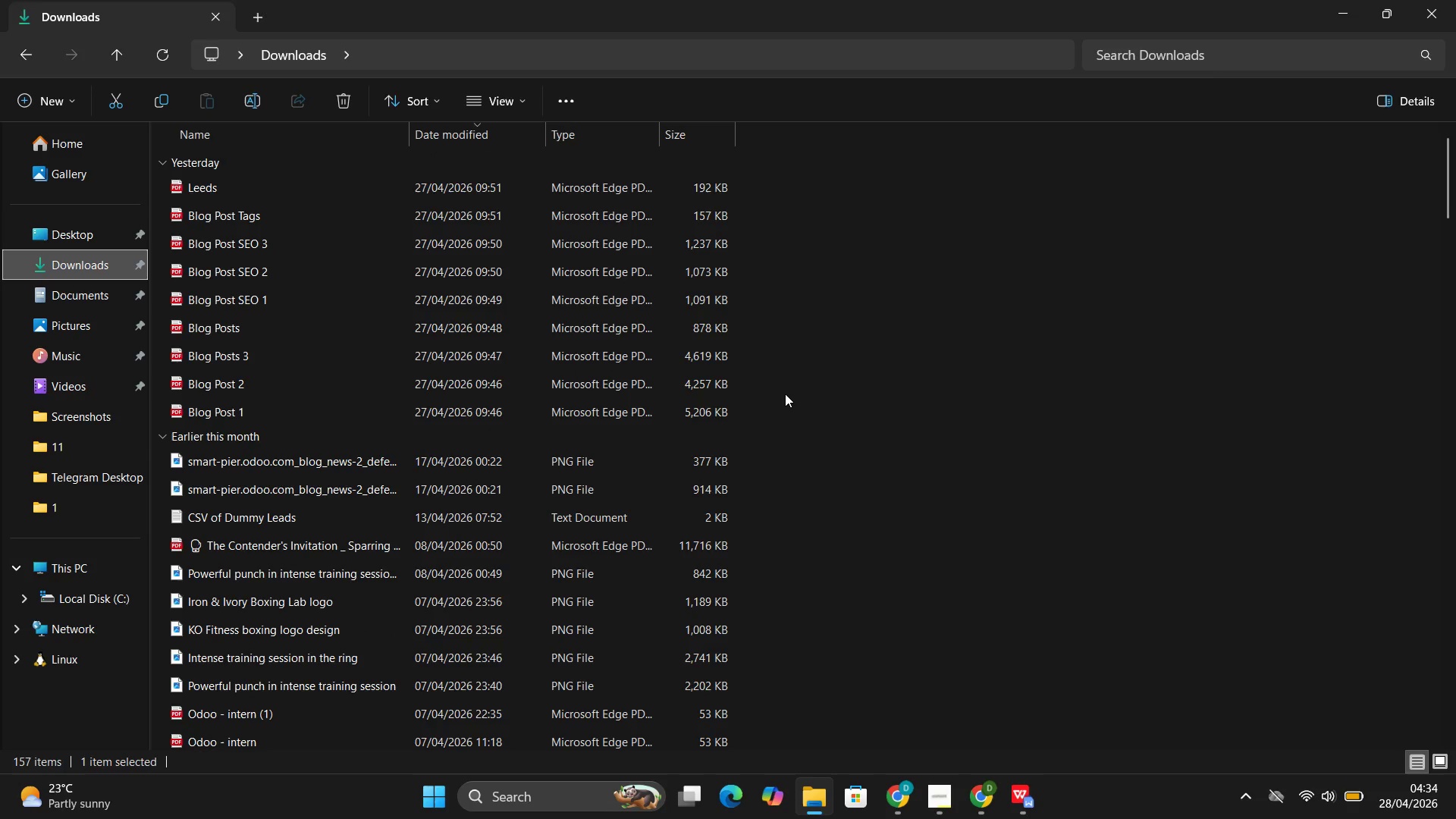 
left_click_drag(start_coordinate=[784, 405], to_coordinate=[290, 191])
 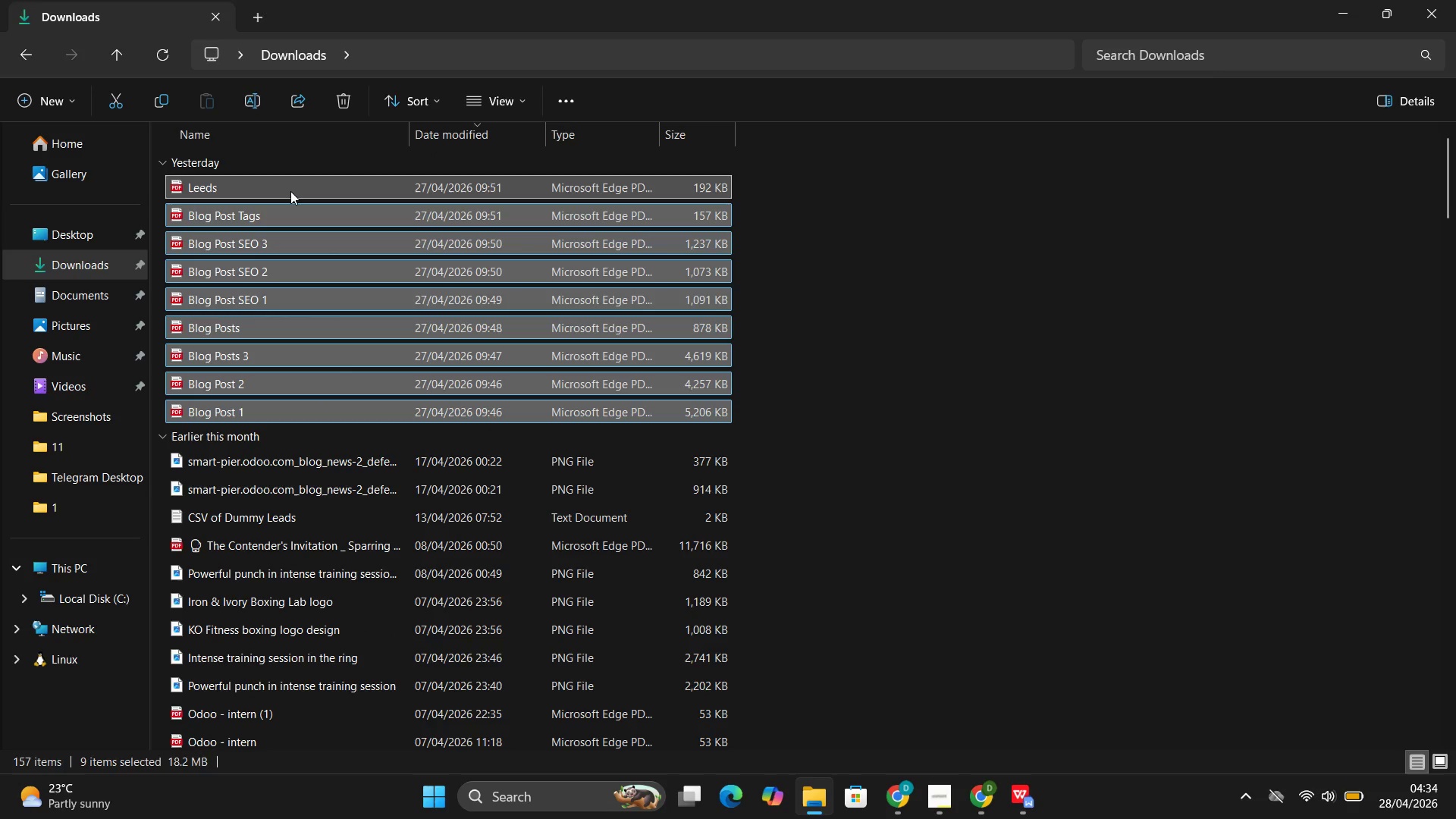 
key(Delete)
 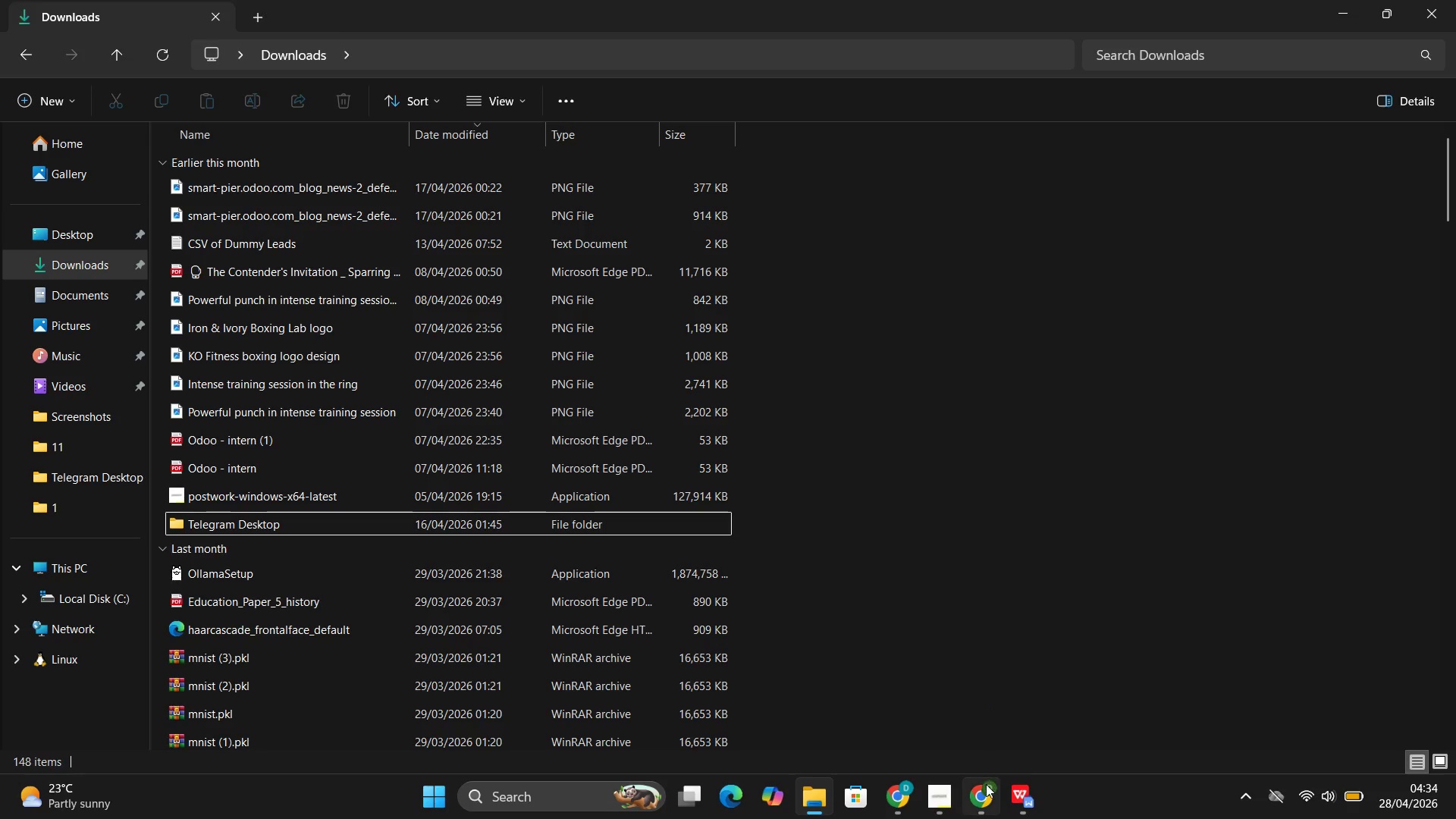 
left_click([962, 704])
 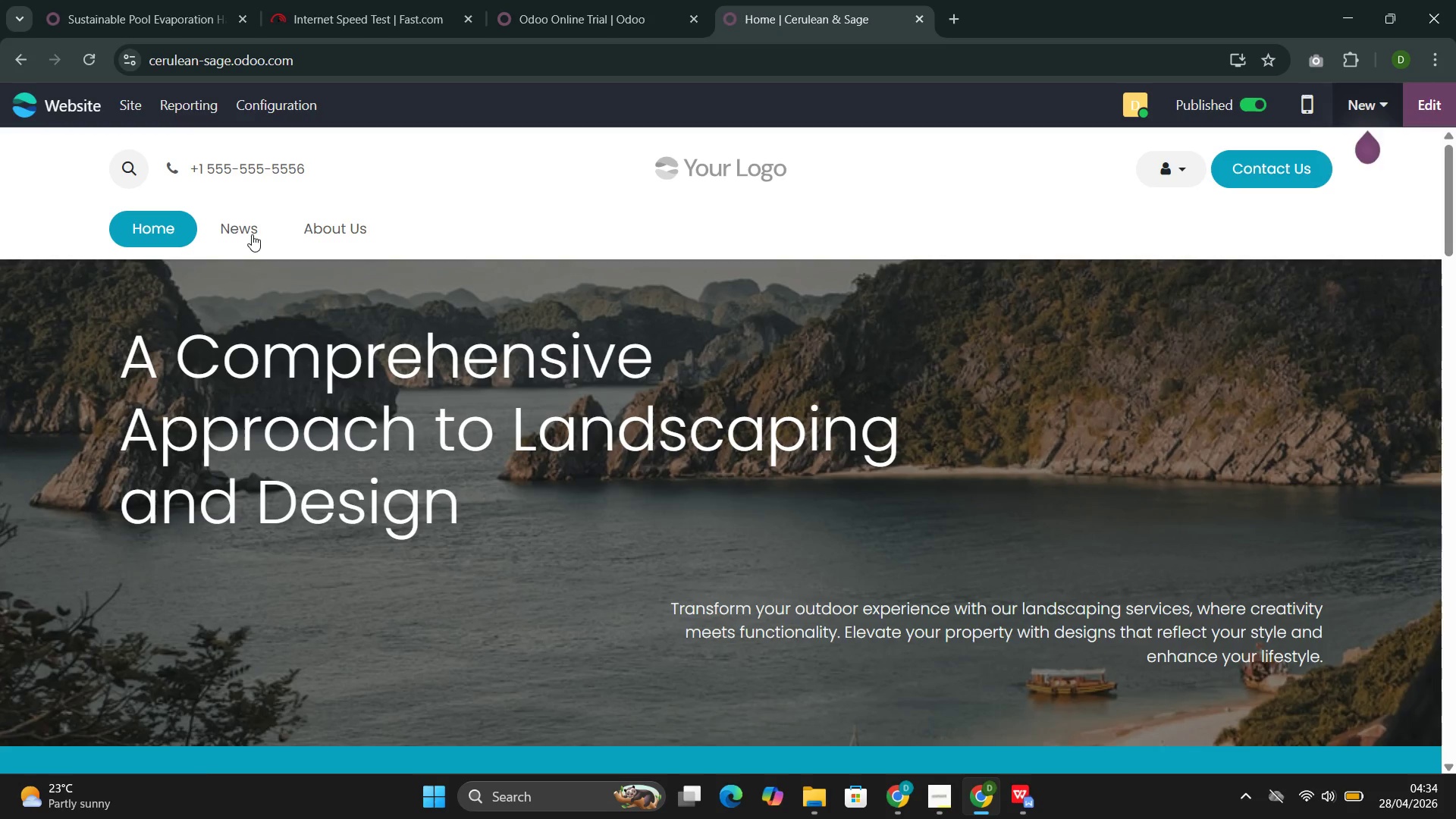 
left_click([252, 235])
 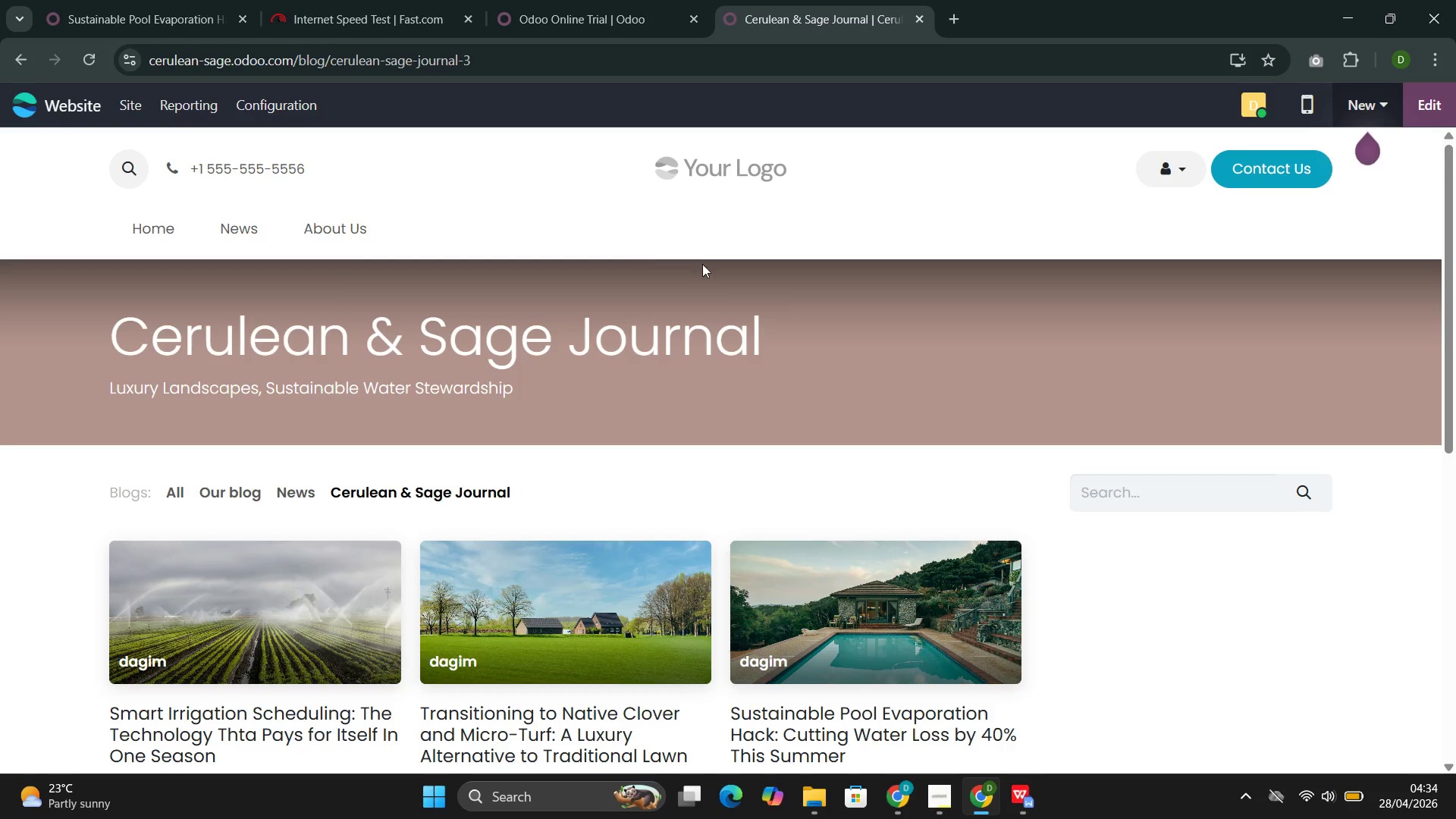 
wait(5.25)
 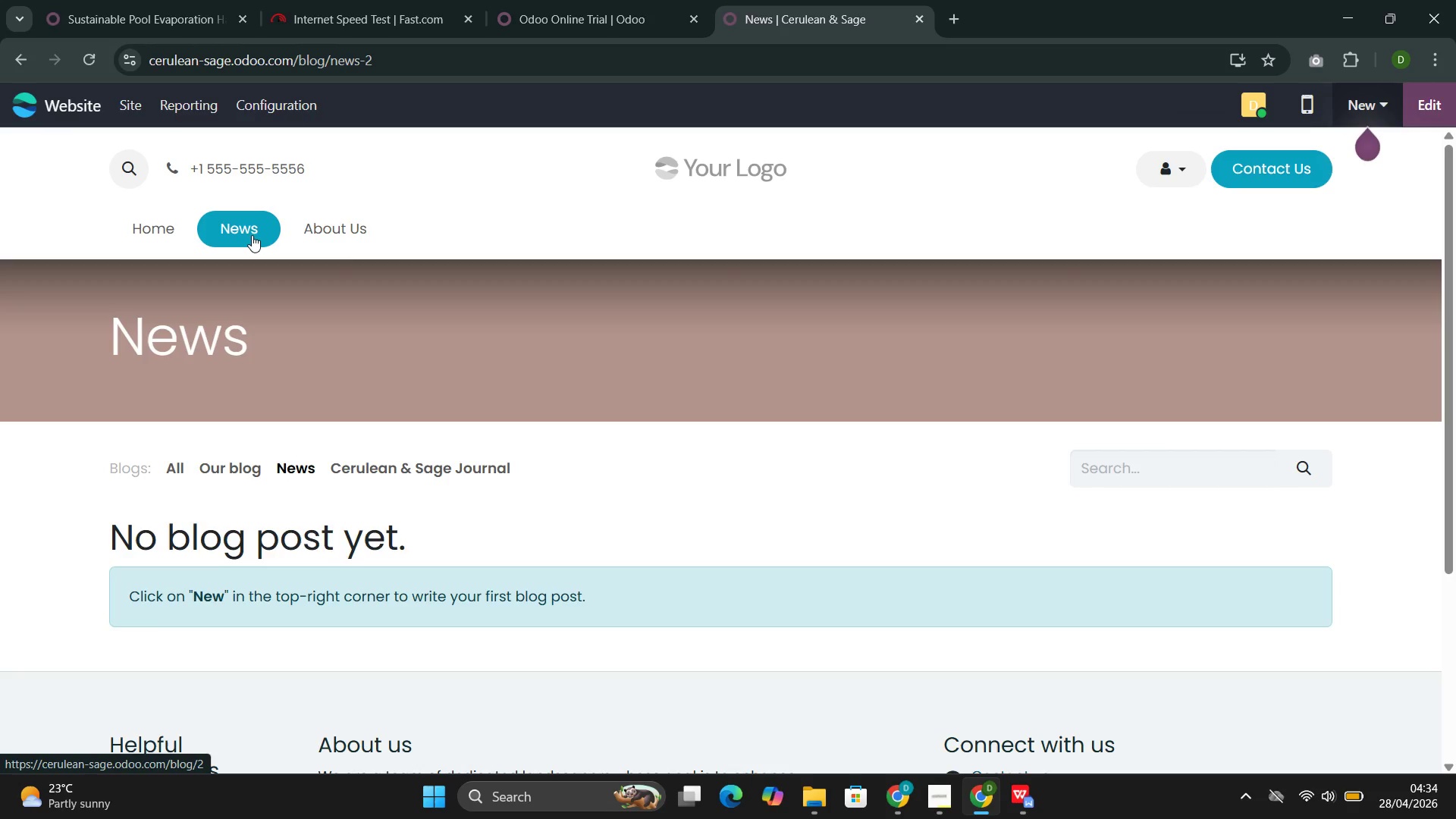 
left_click([518, 55])
 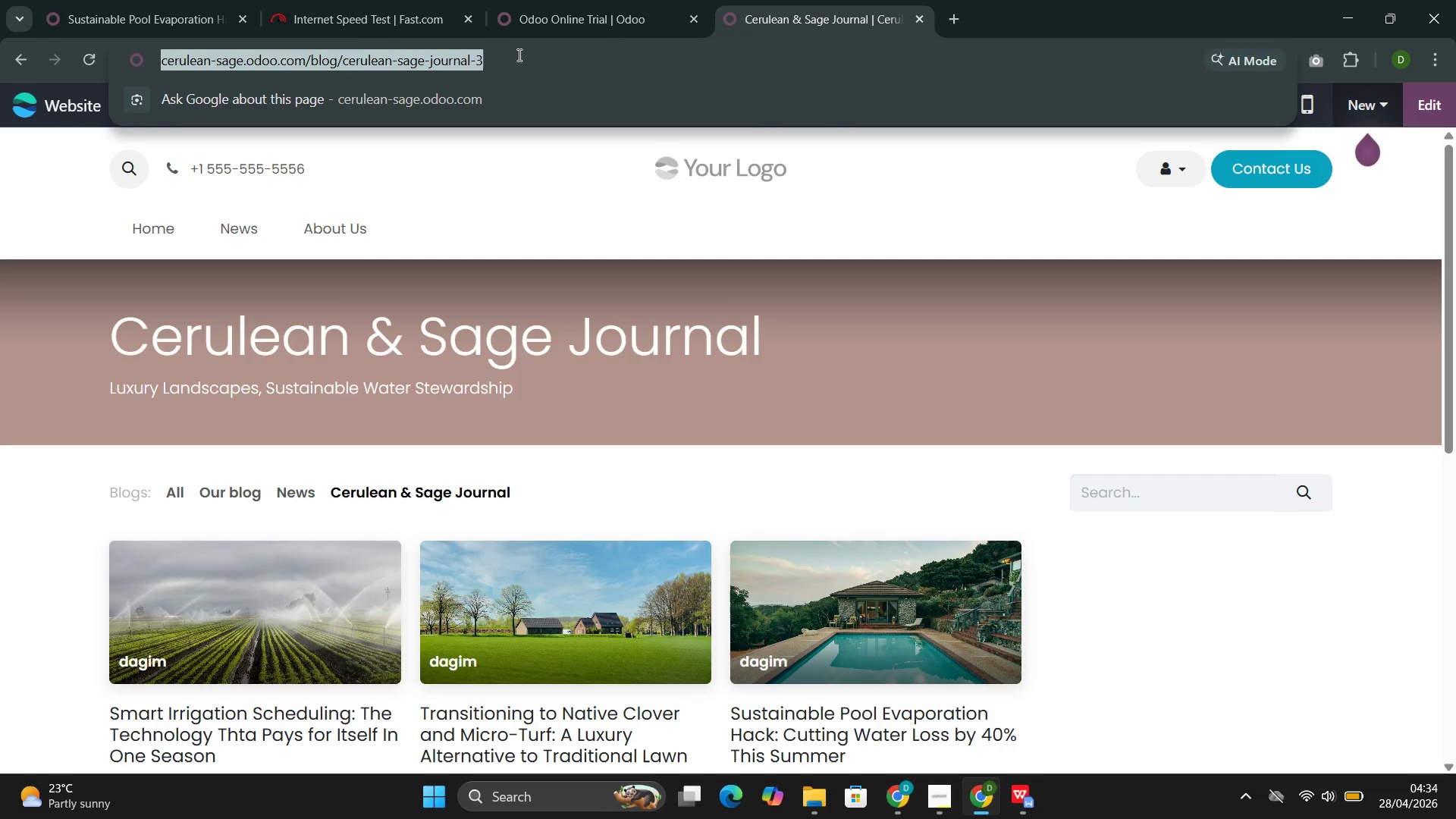 
key(Control+C)
 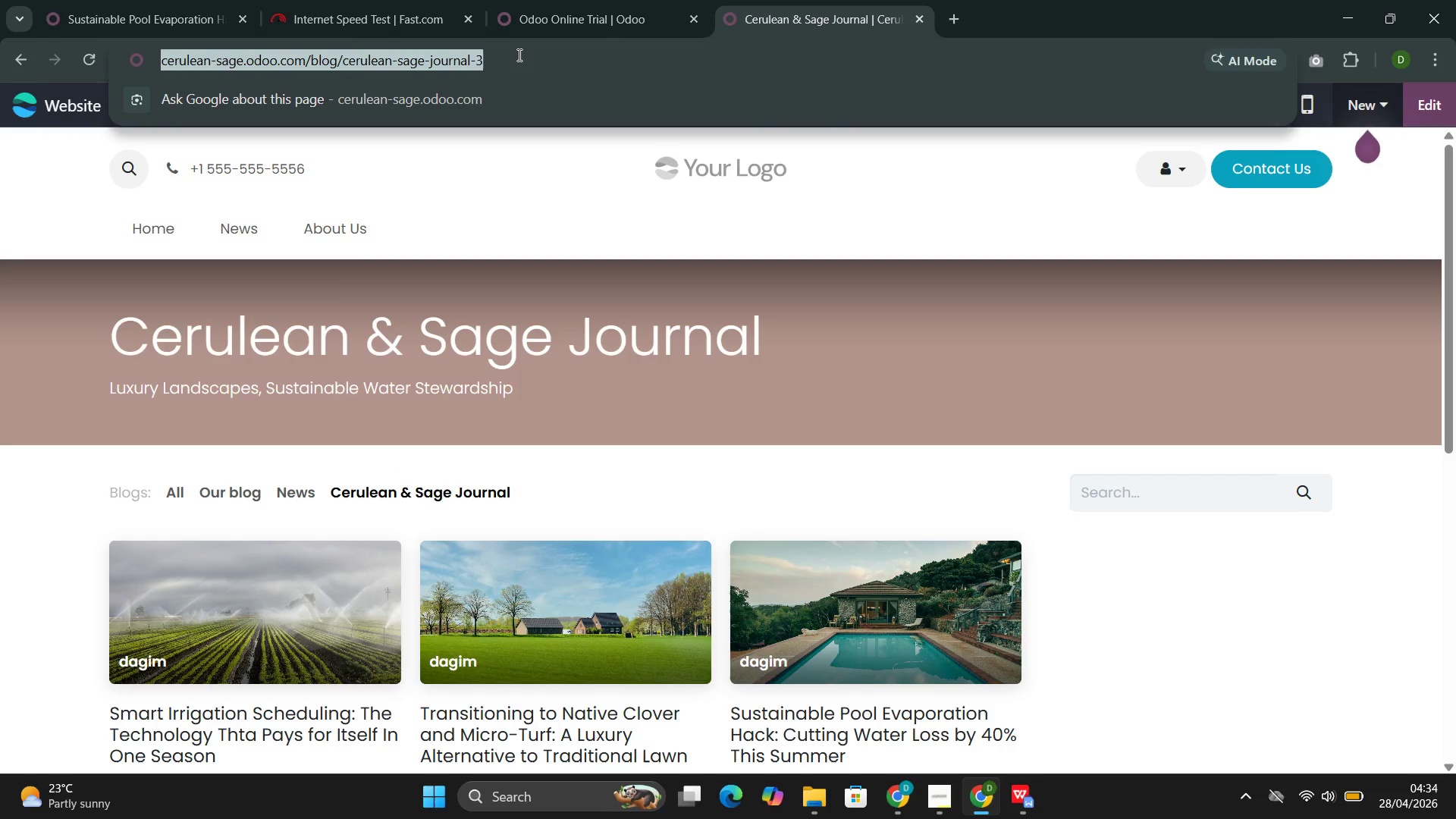 
key(Control+C)
 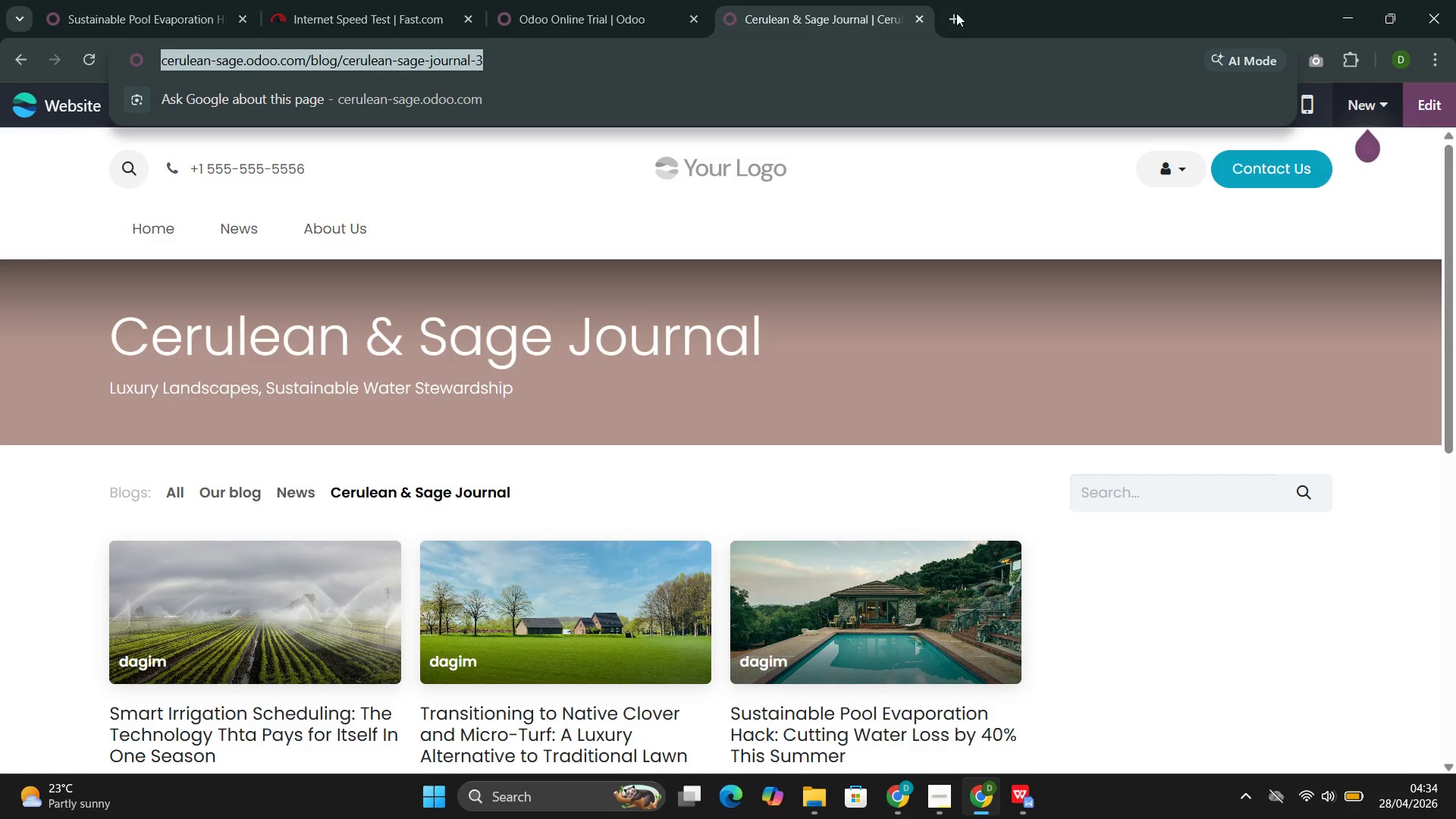 
left_click([956, 12])
 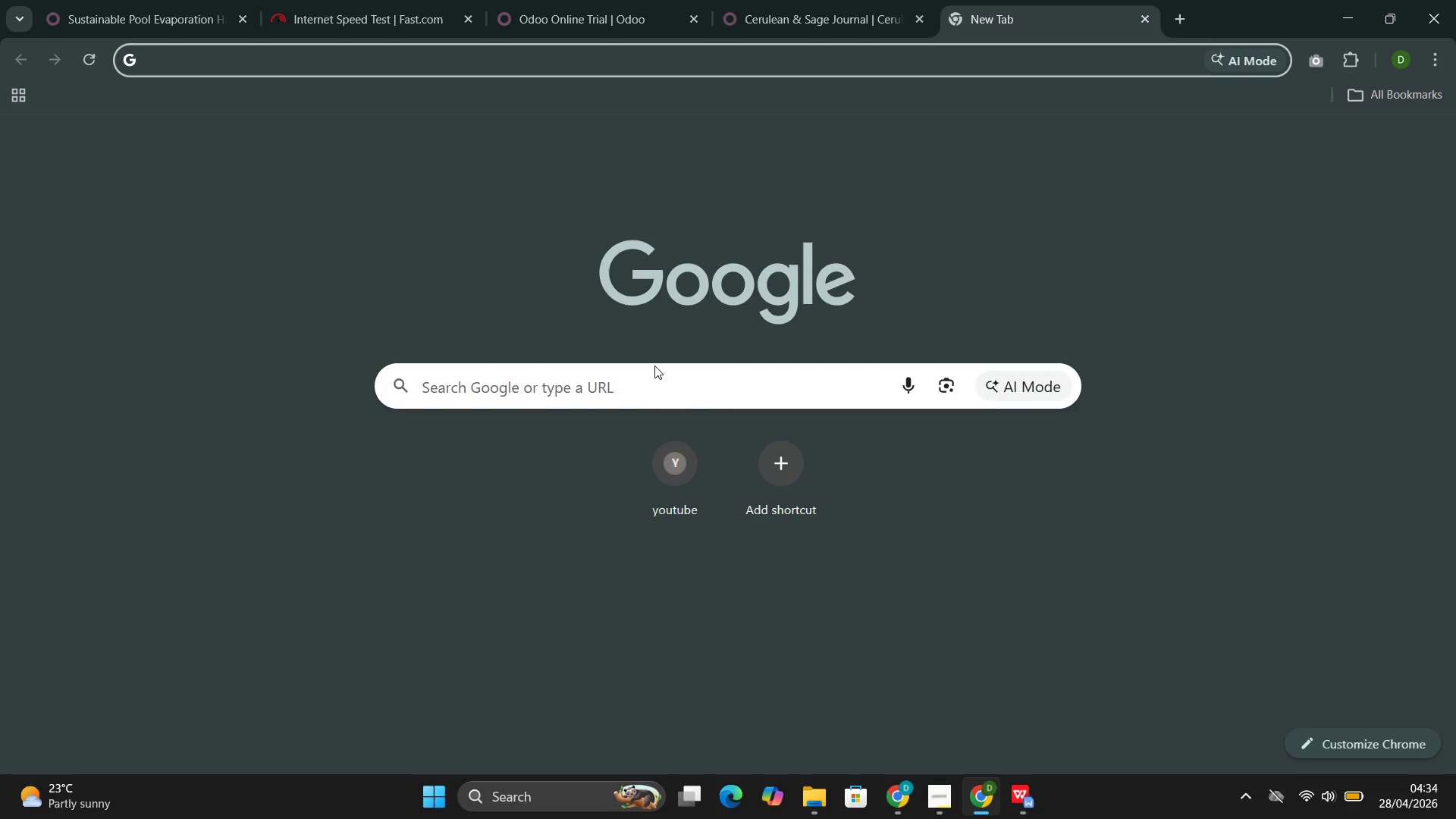 
left_click([652, 378])
 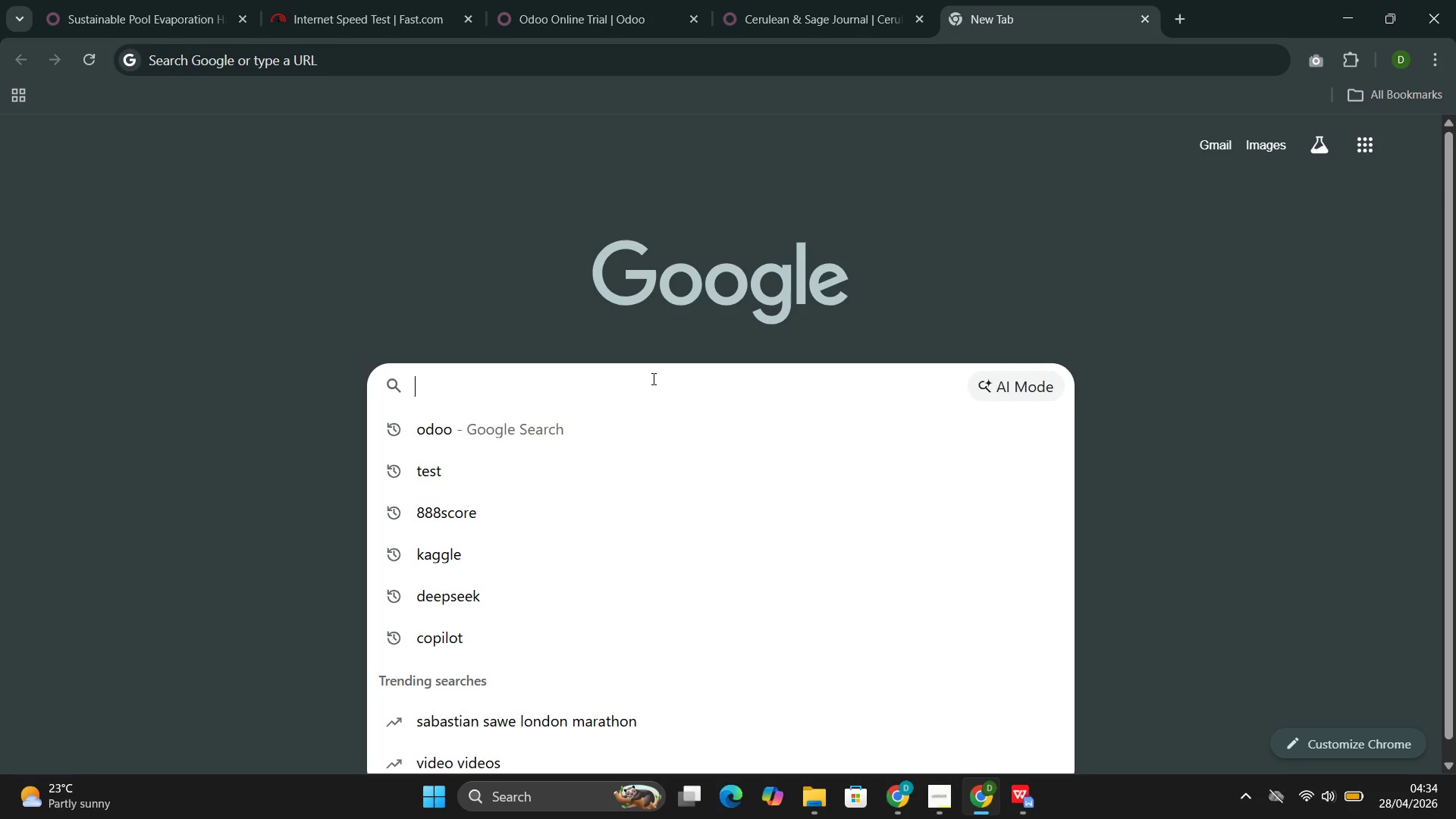 
key(Control+V)
 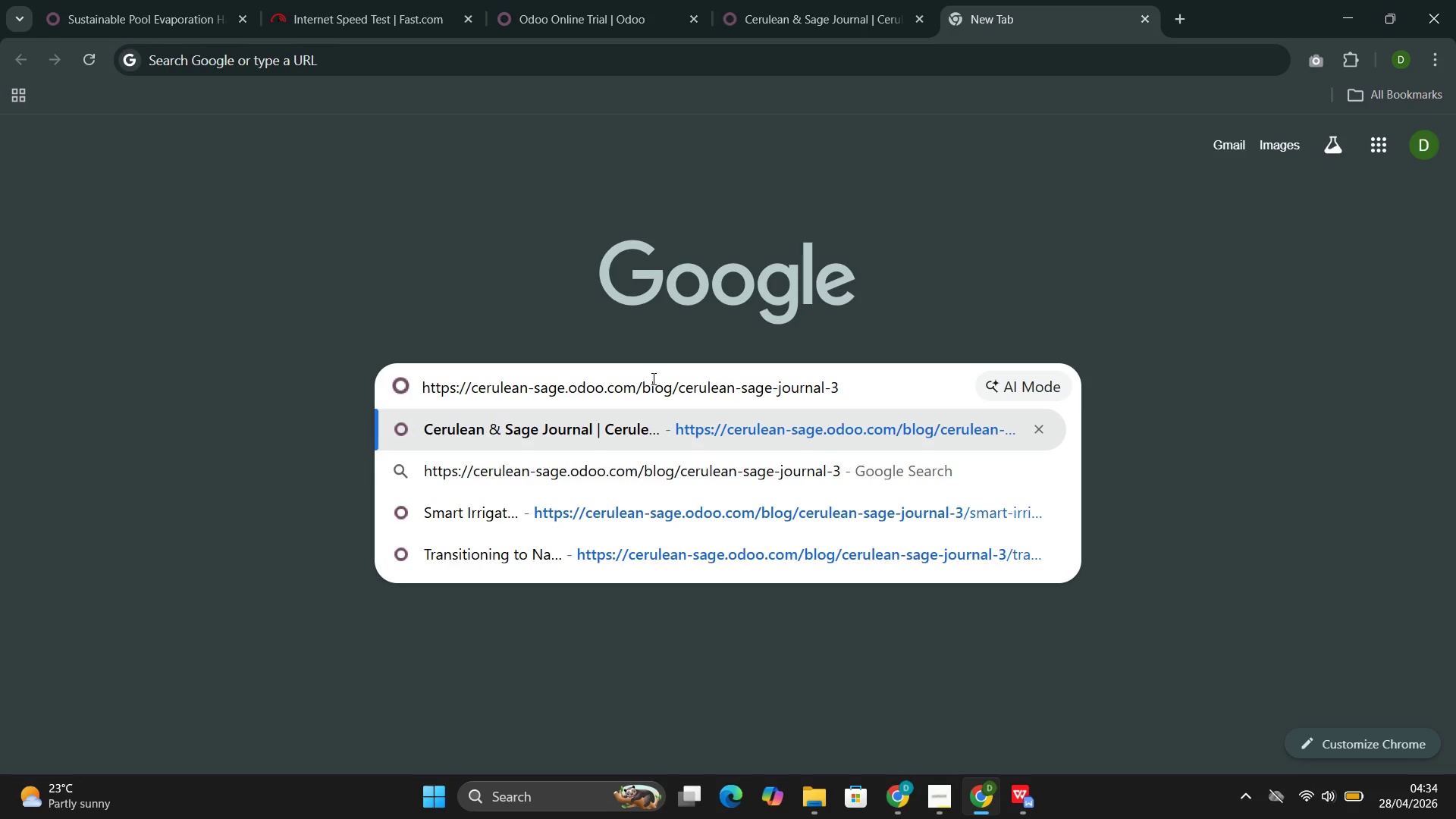 
key(Enter)
 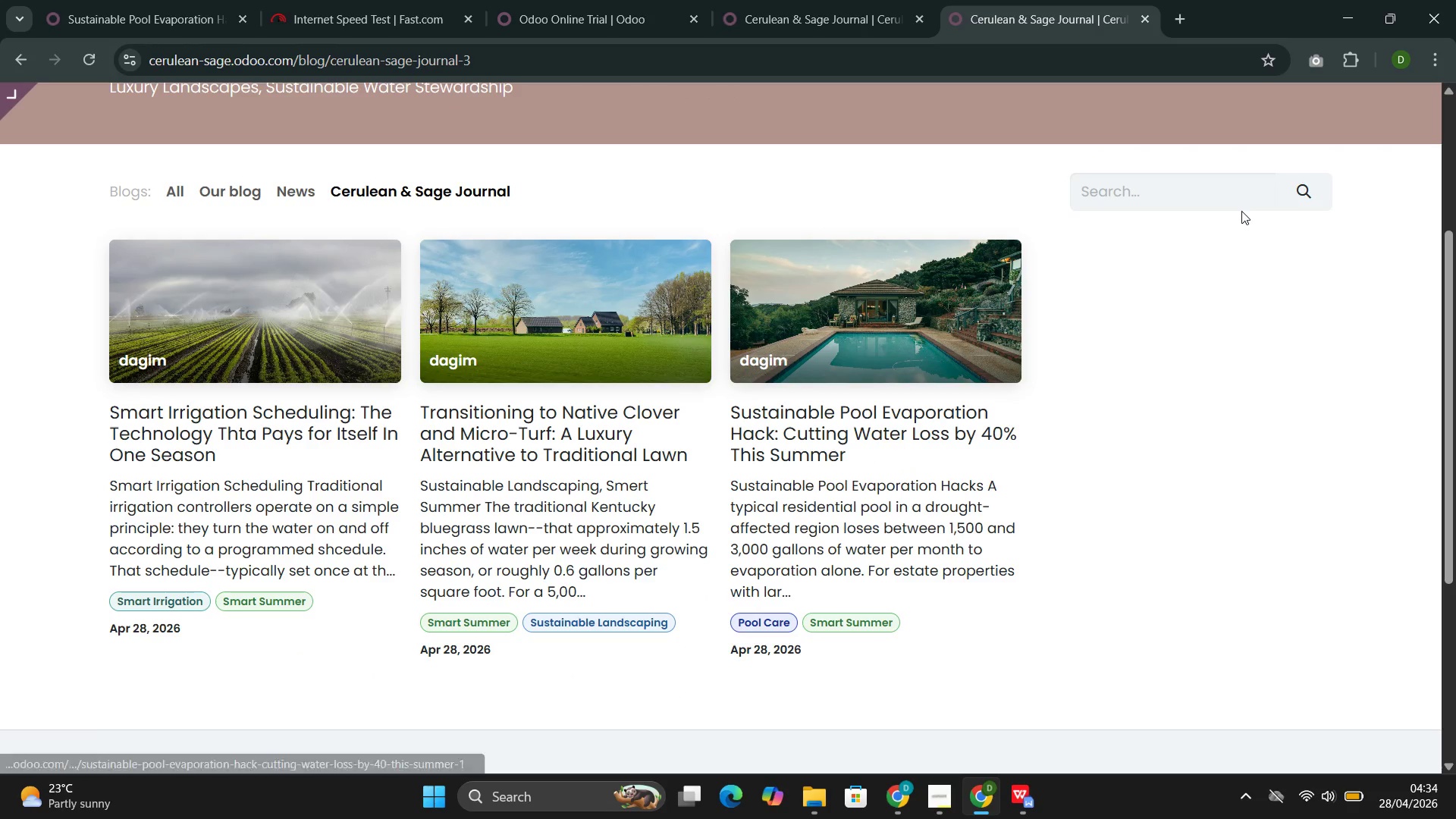 
left_click([1313, 55])
 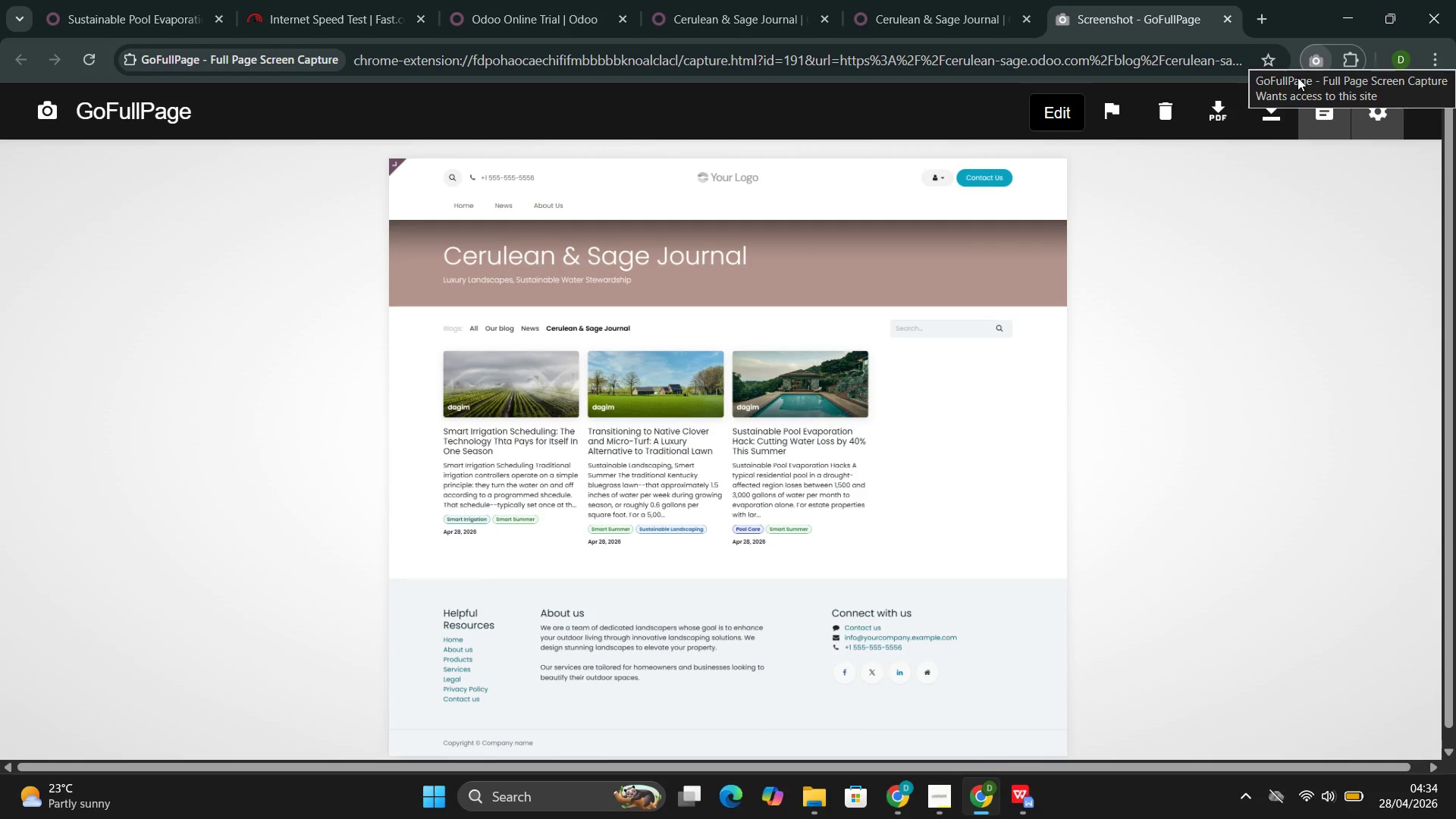 
mouse_move([1195, 127])
 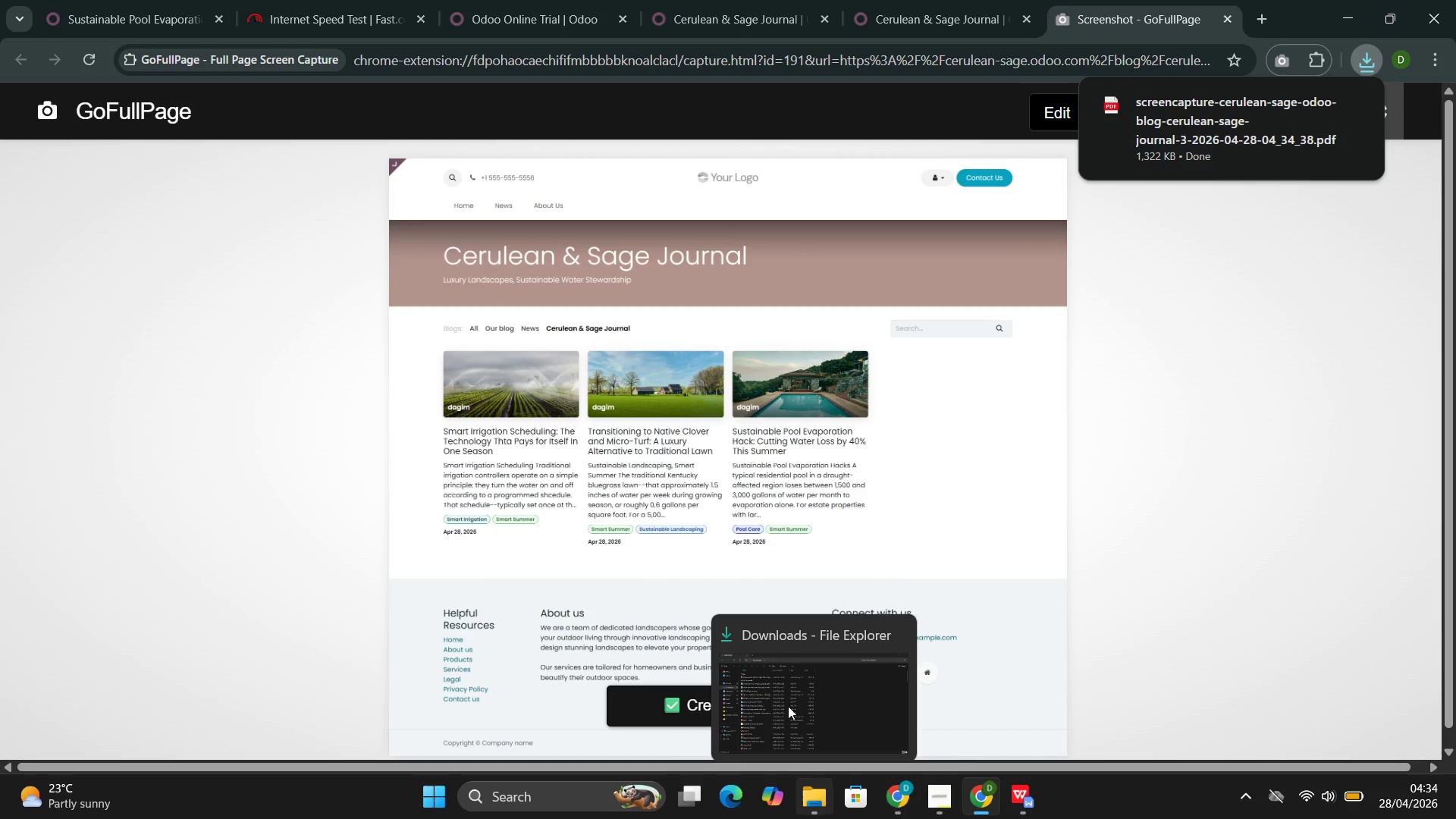 
left_click([780, 691])
 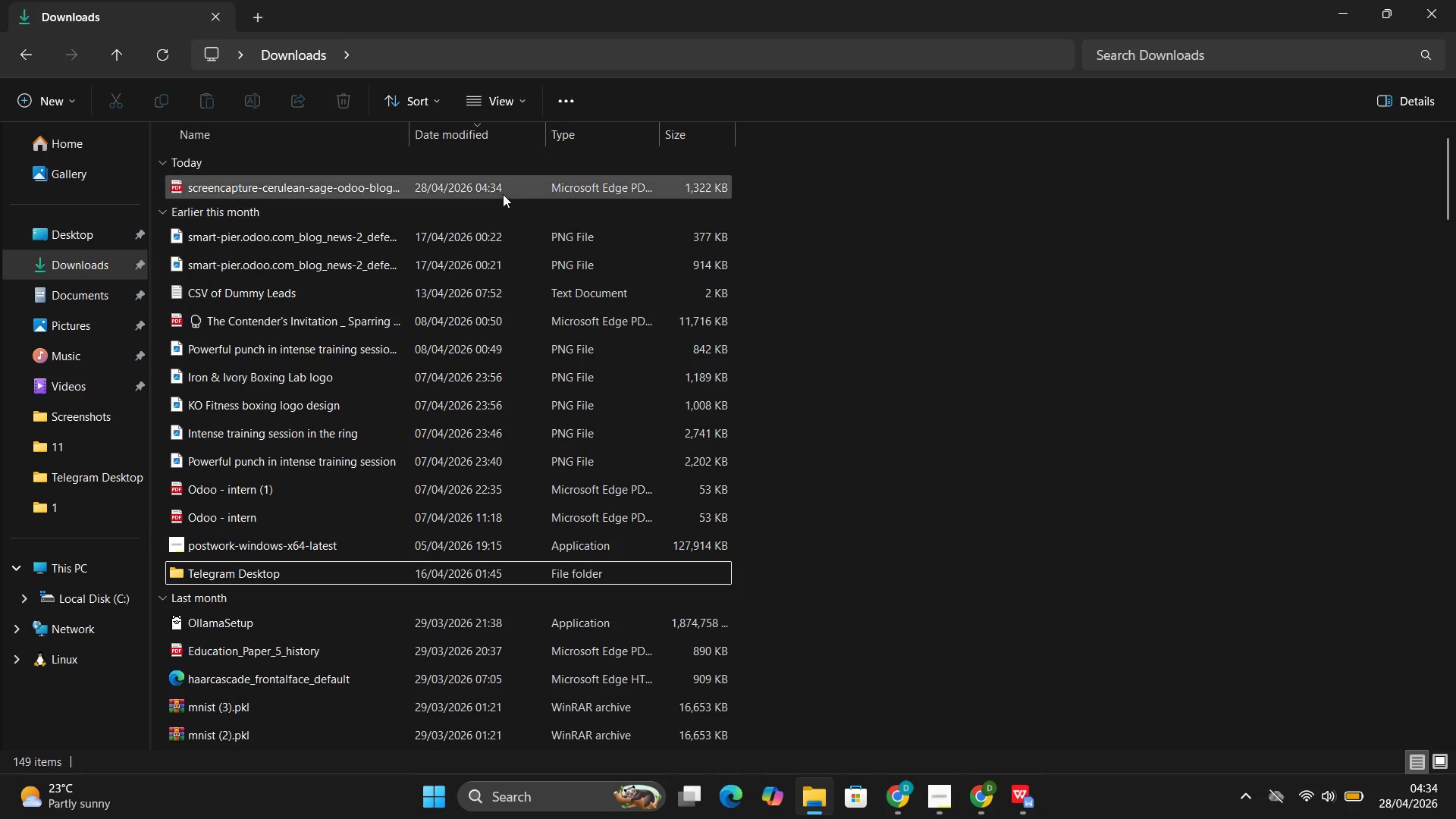 
left_click([494, 186])
 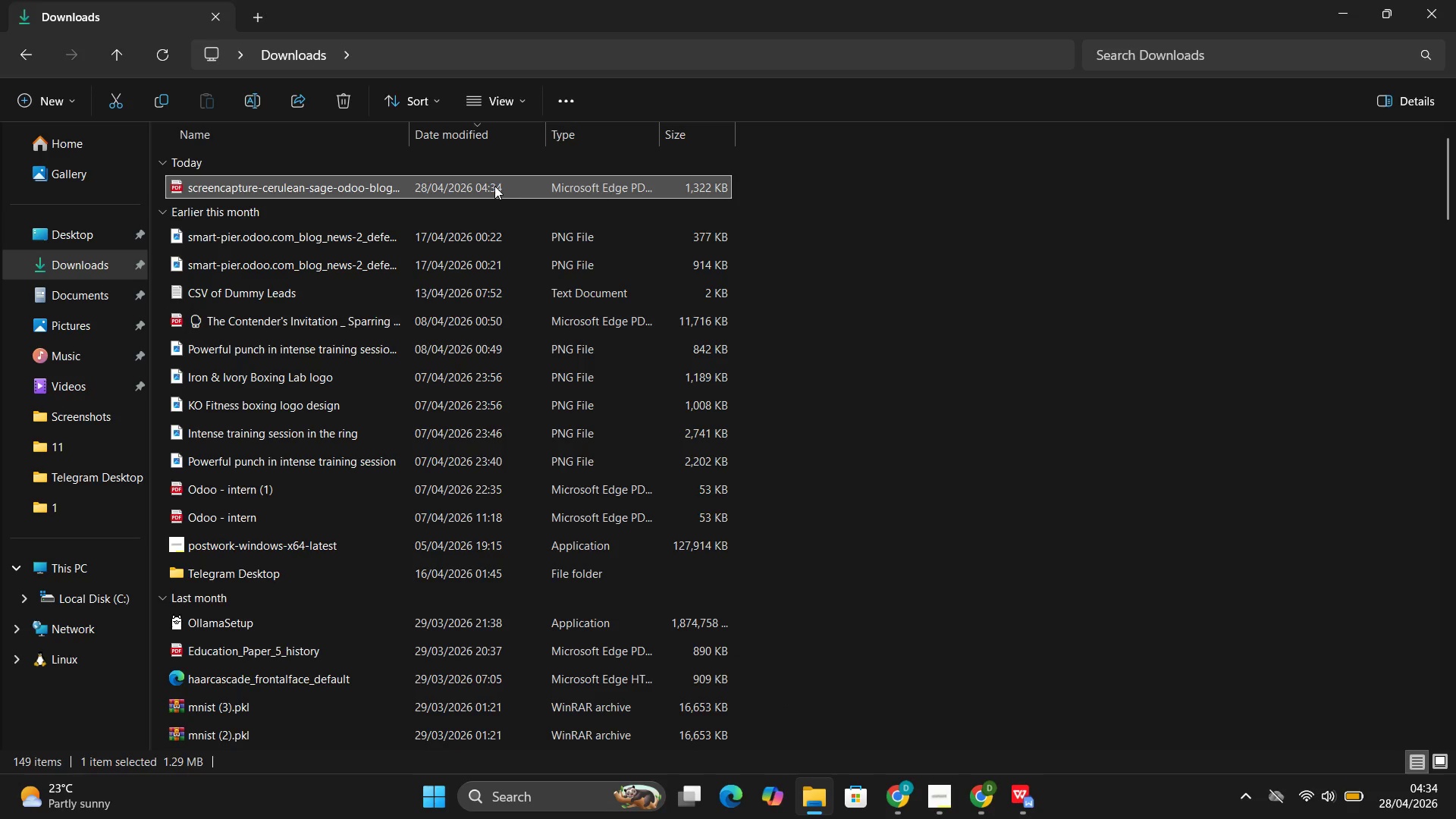 
key(F2)
 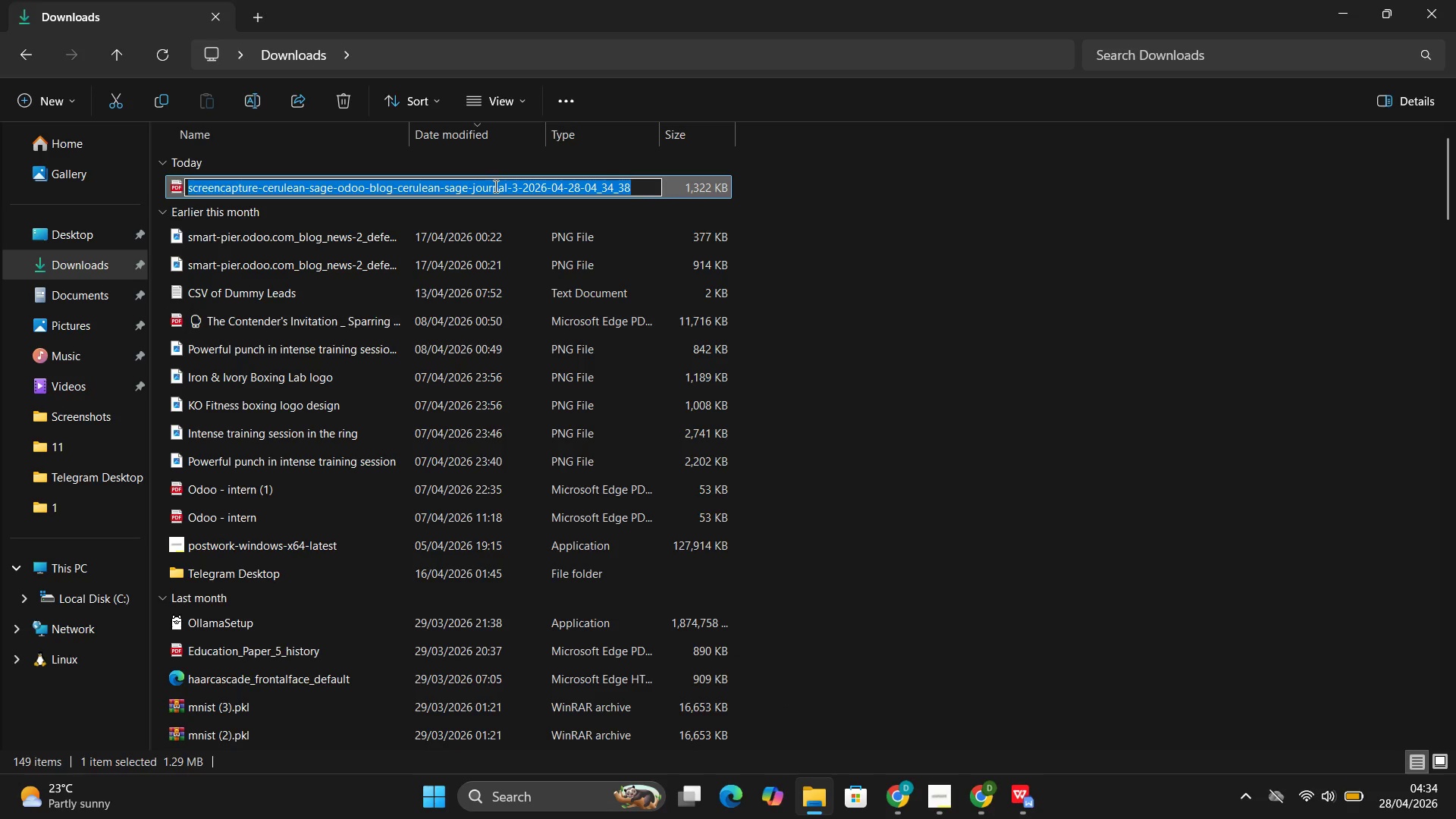 
hold_key(key=ControlLeft, duration=0.73)
 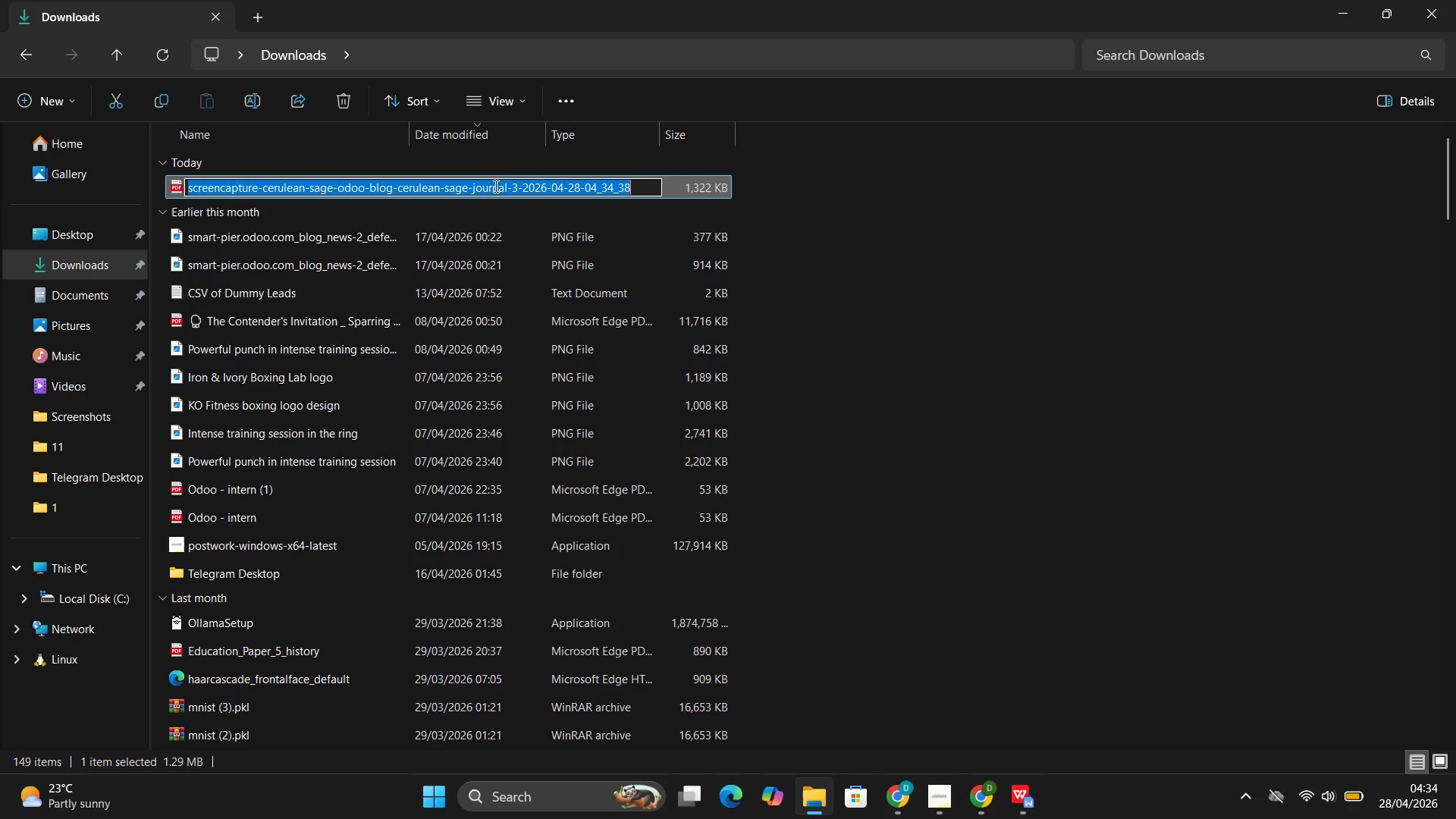 
type(Blog Posts)
 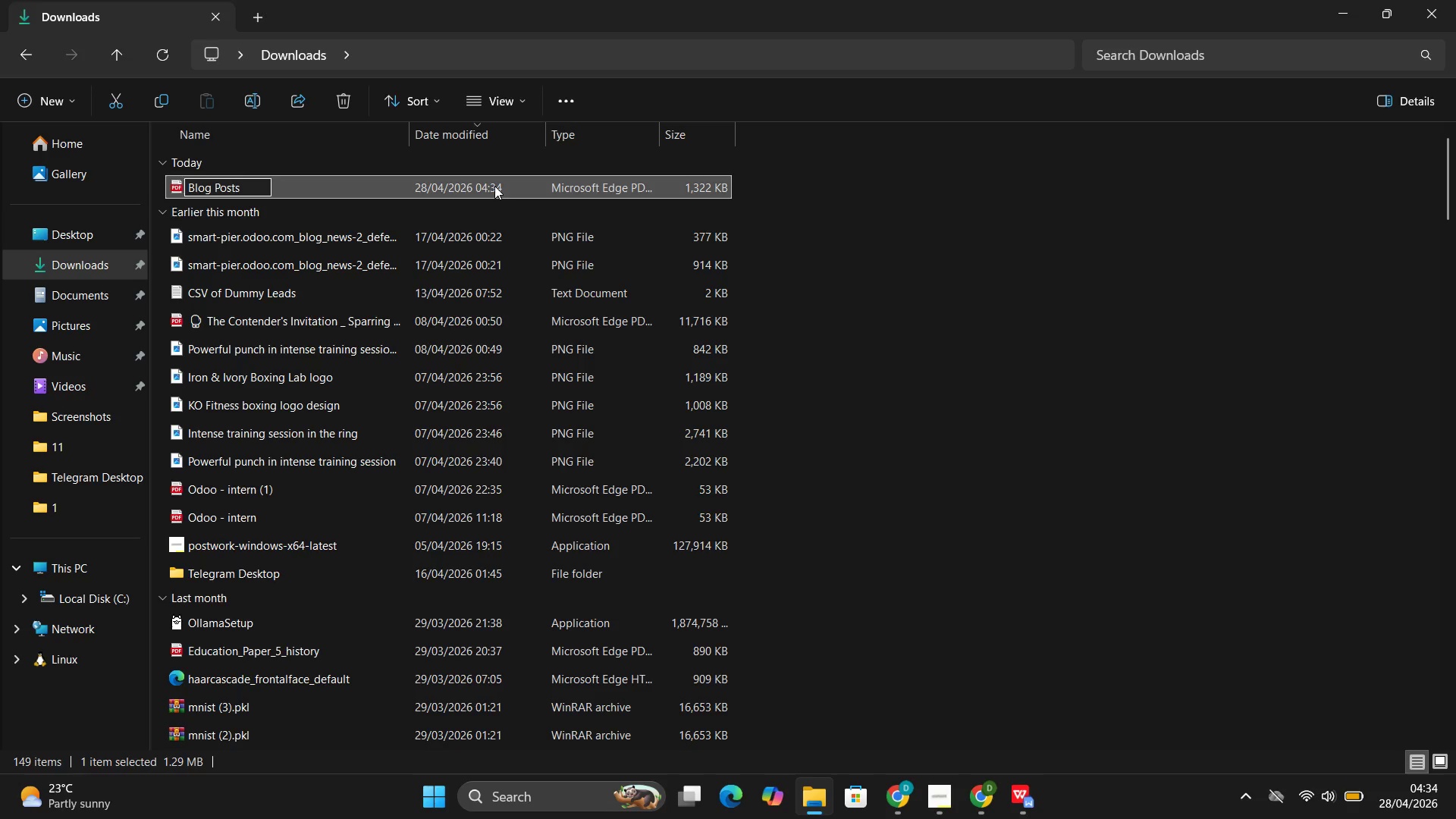 
key(Control+A)
 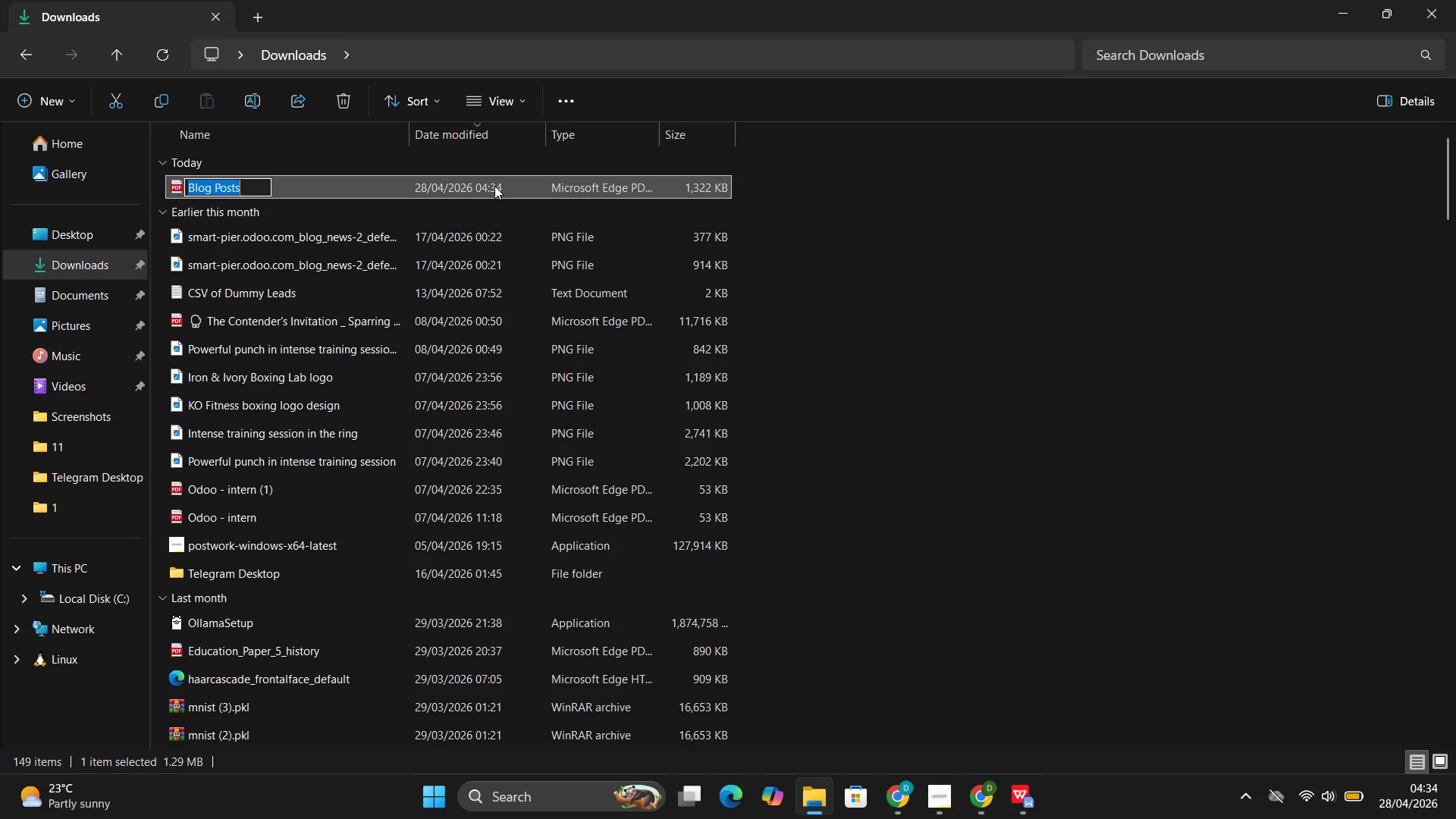 
key(Control+C)
 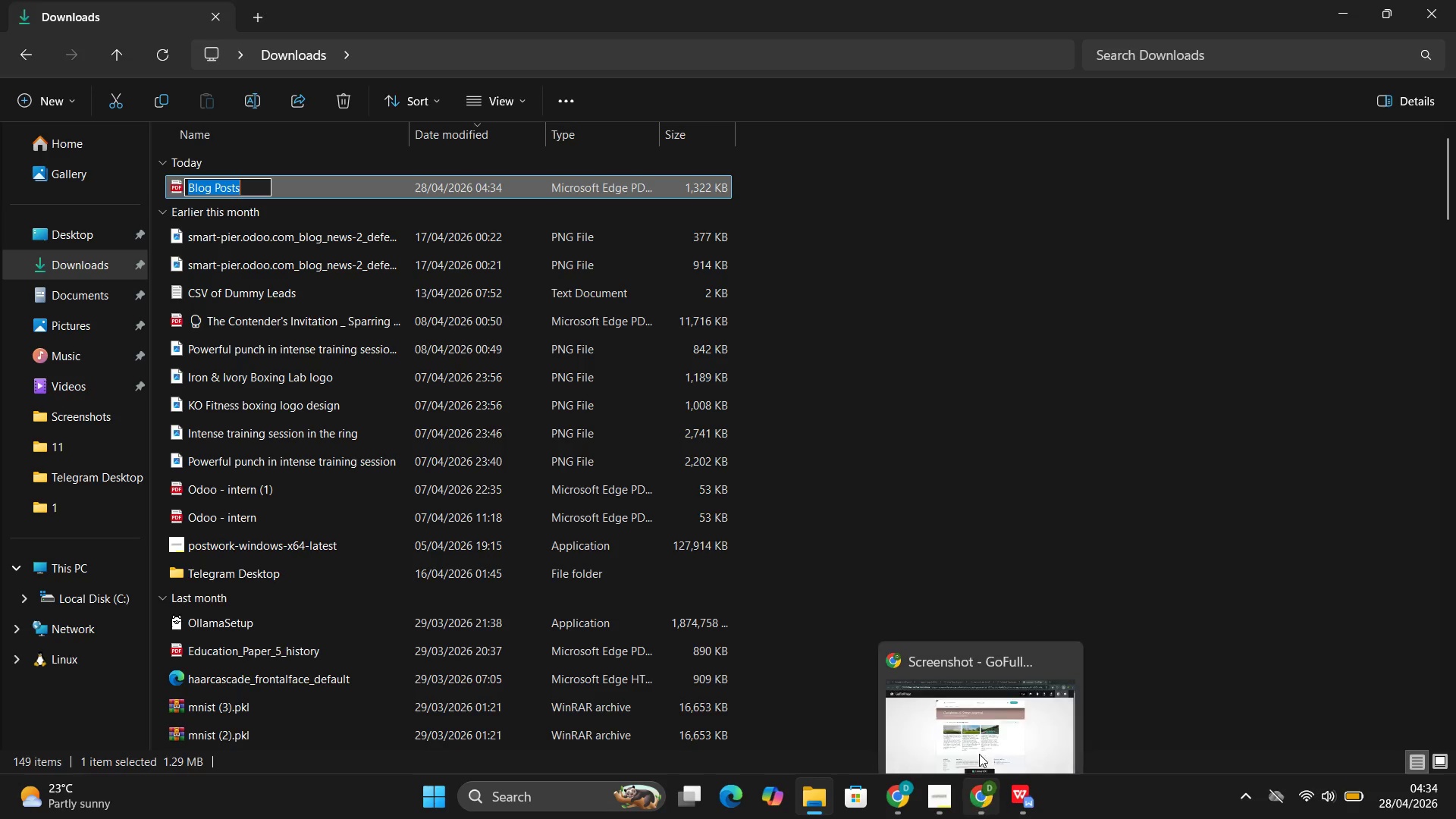 
left_click([965, 684])
 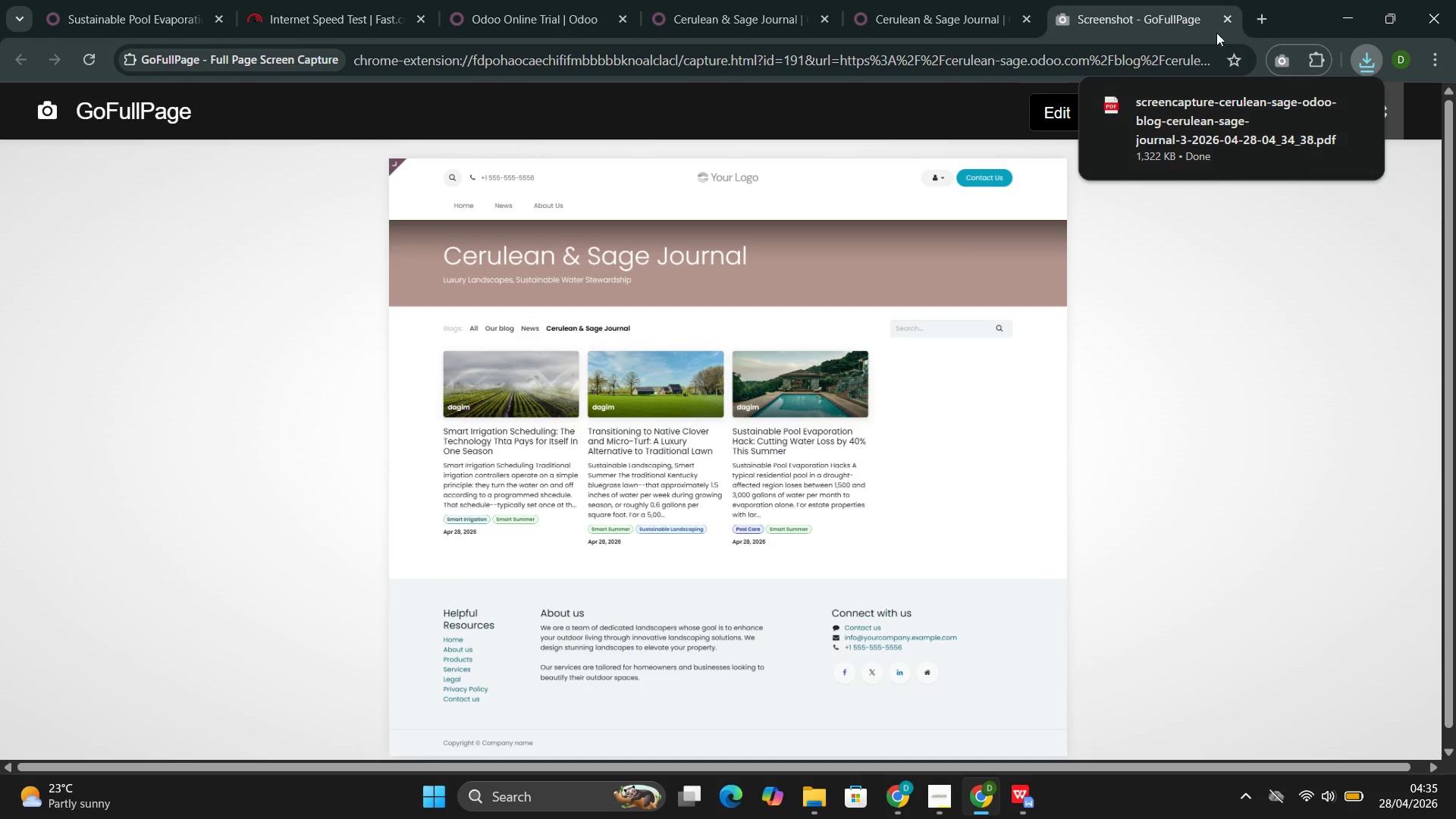 
left_click([1229, 18])
 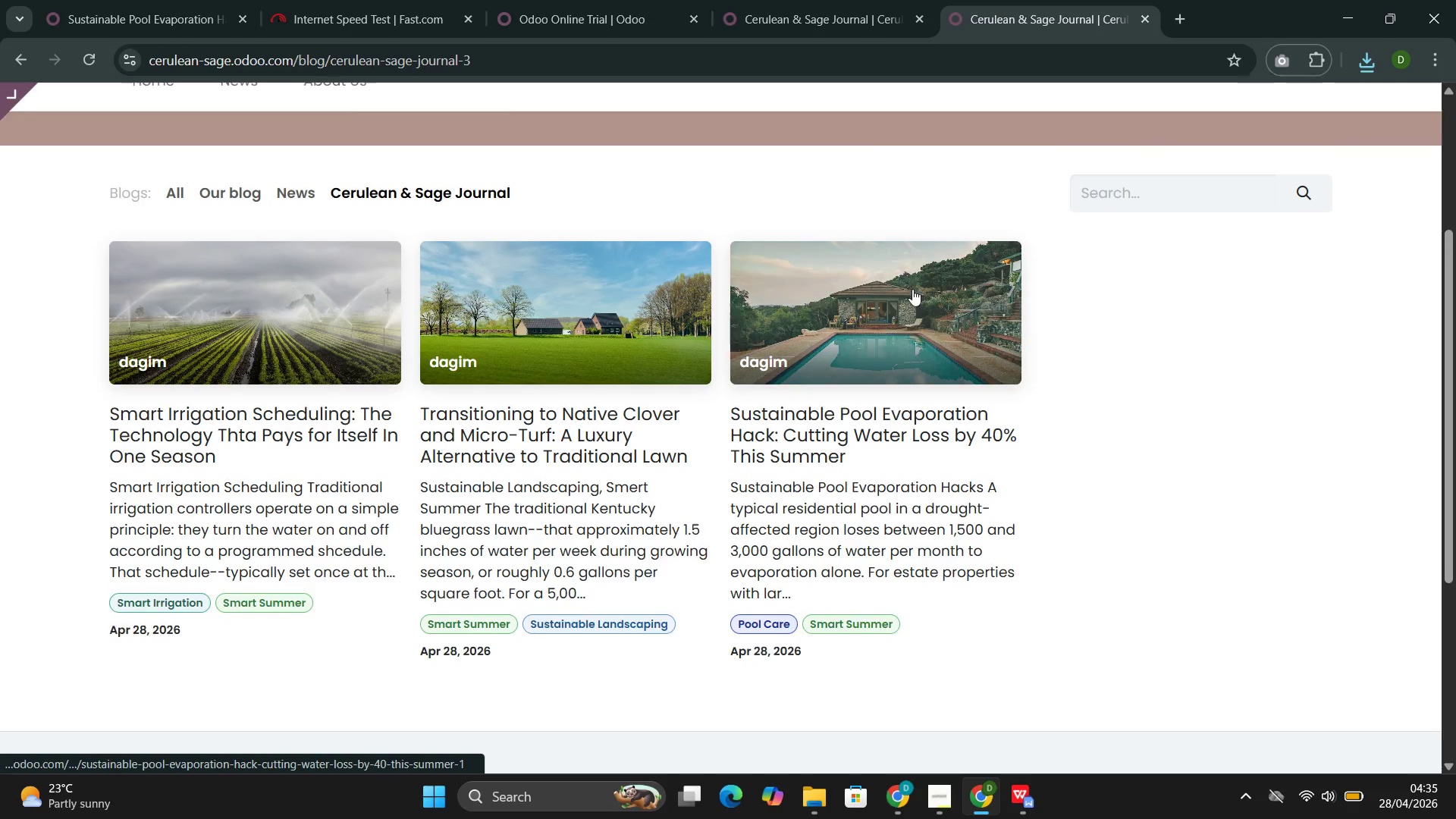 
left_click([907, 300])
 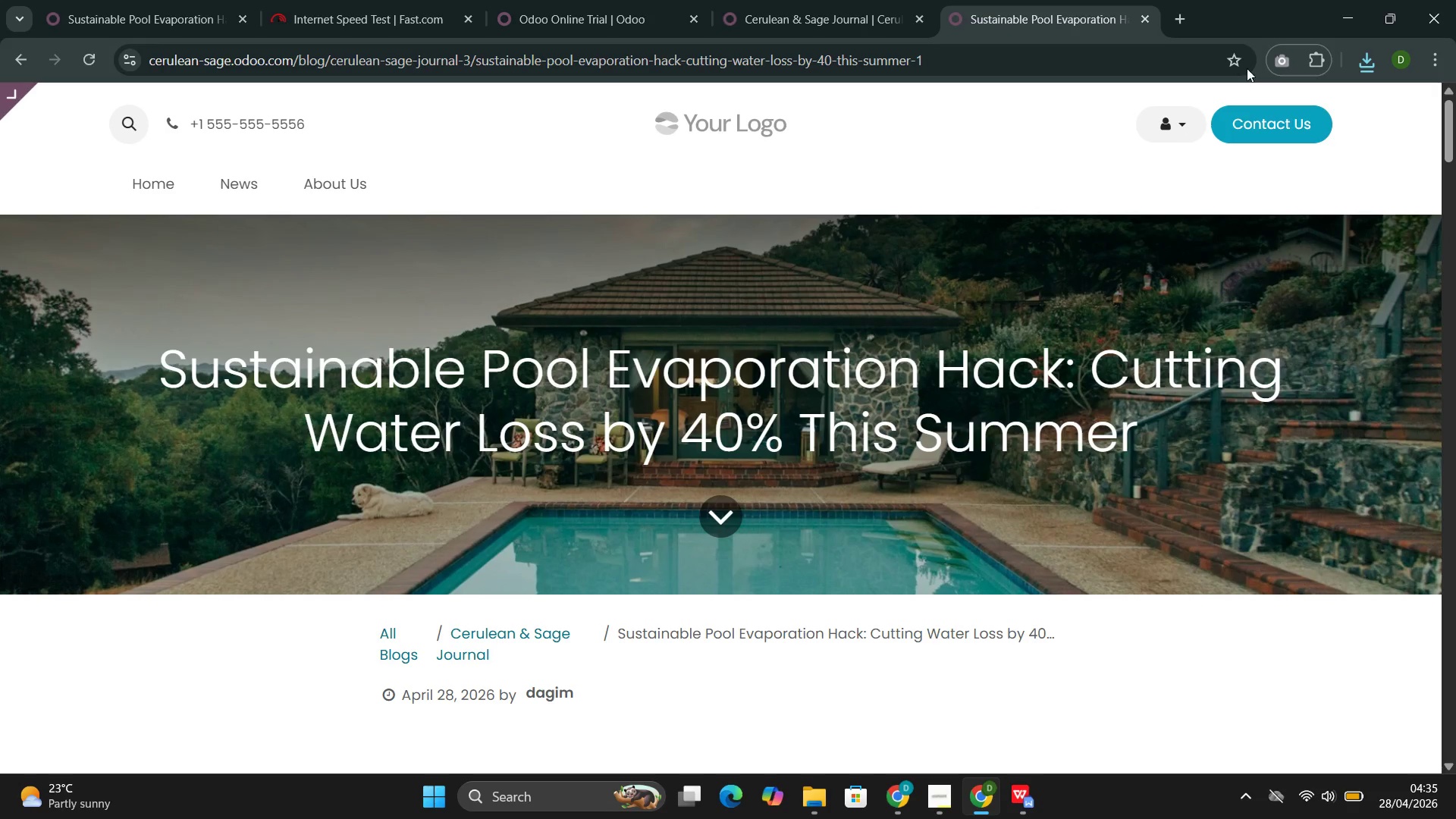 
left_click([1280, 59])
 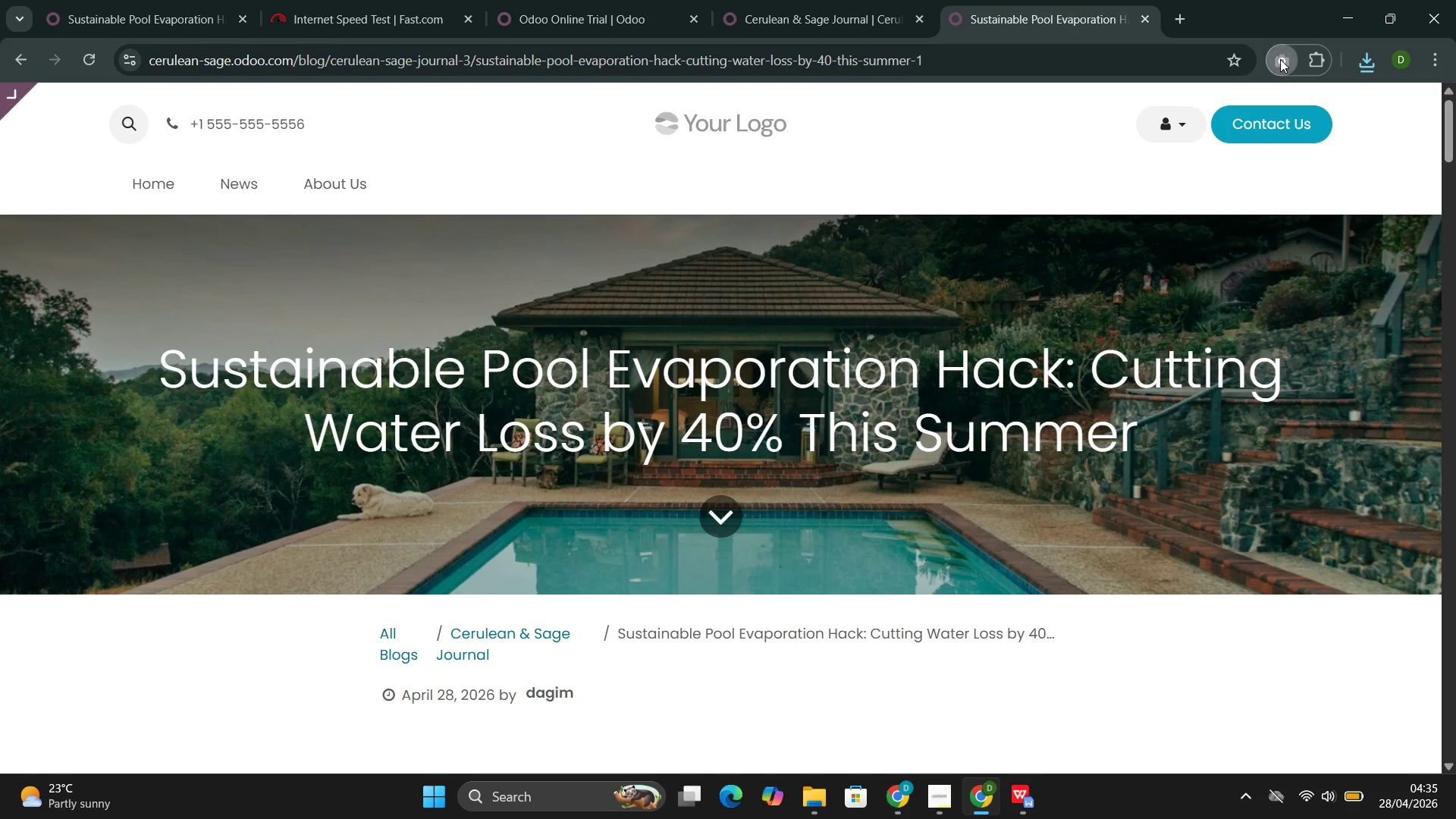 
mouse_move([1285, 64])
 